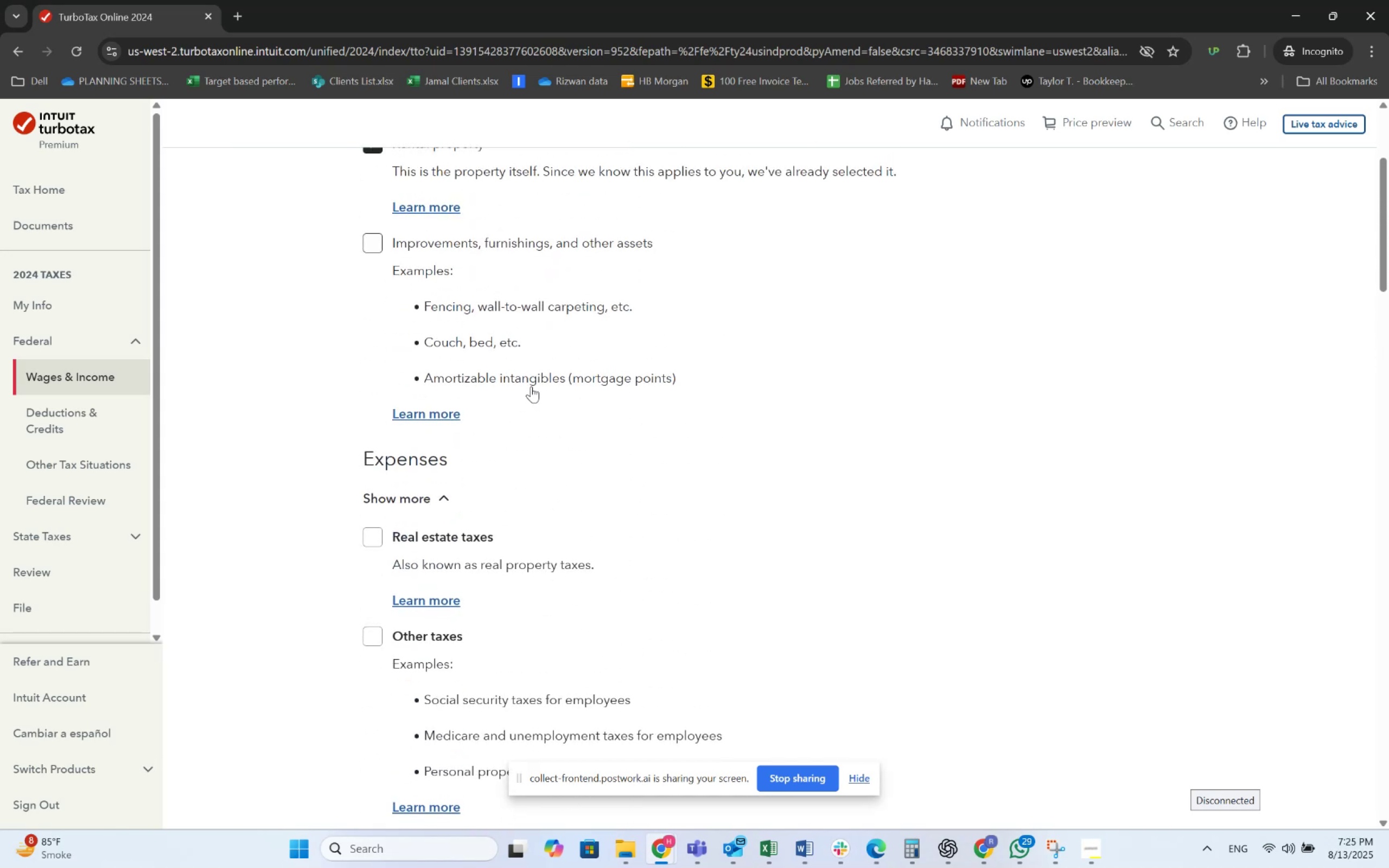 
scroll: coordinate [486, 398], scroll_direction: up, amount: 4.0
 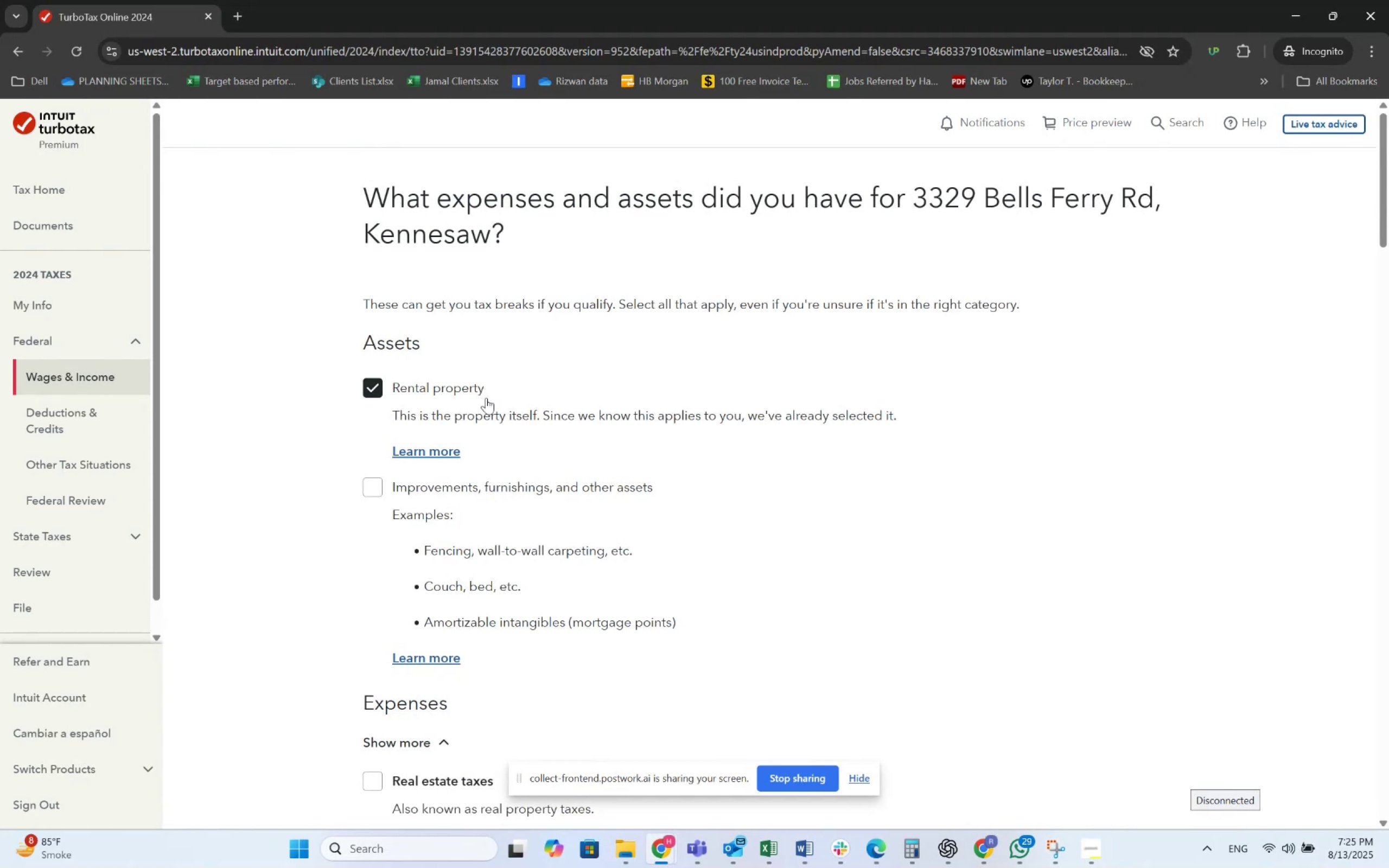 
key(Alt+AltLeft)
 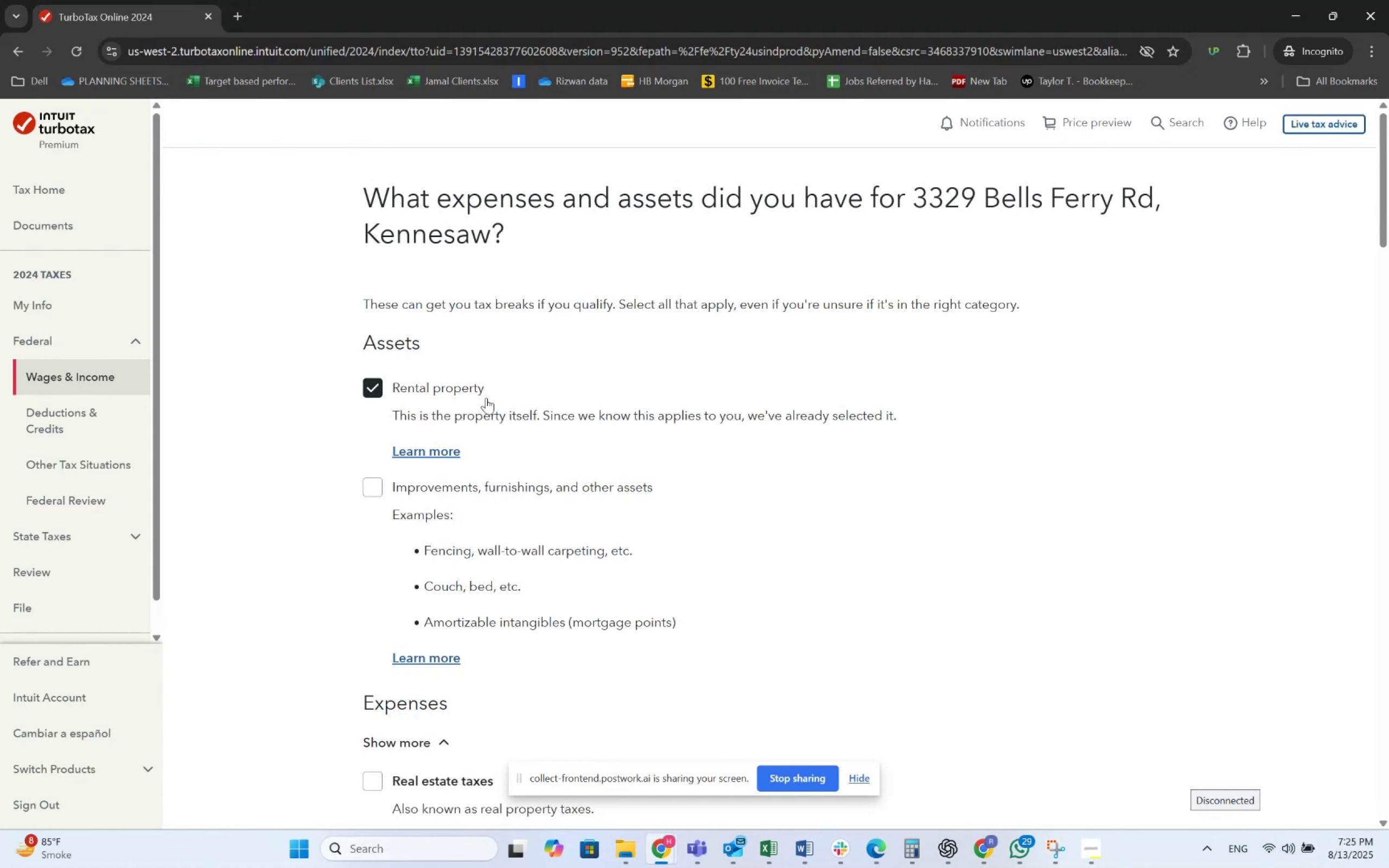 
key(Alt+Tab)
 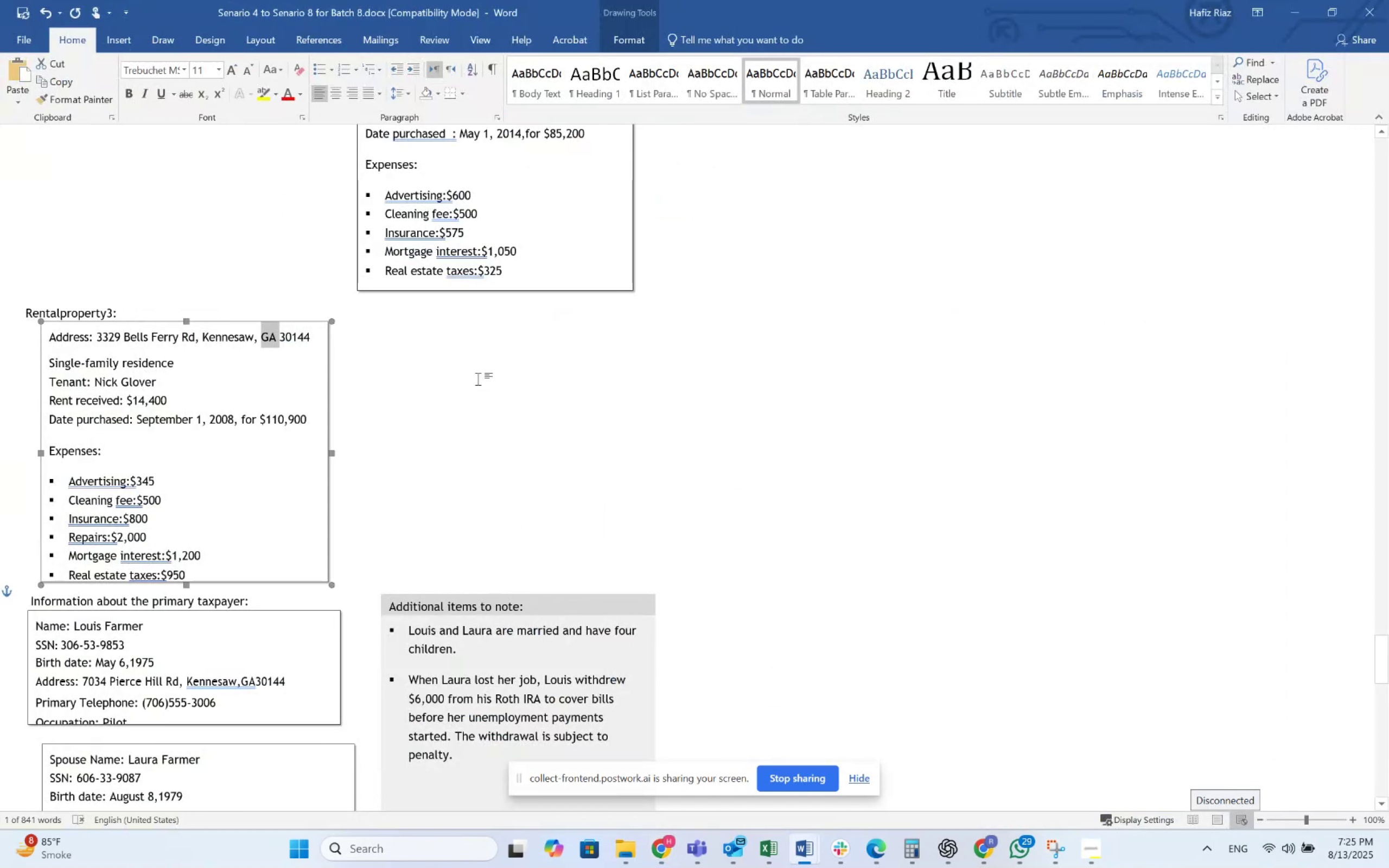 
key(Alt+AltLeft)
 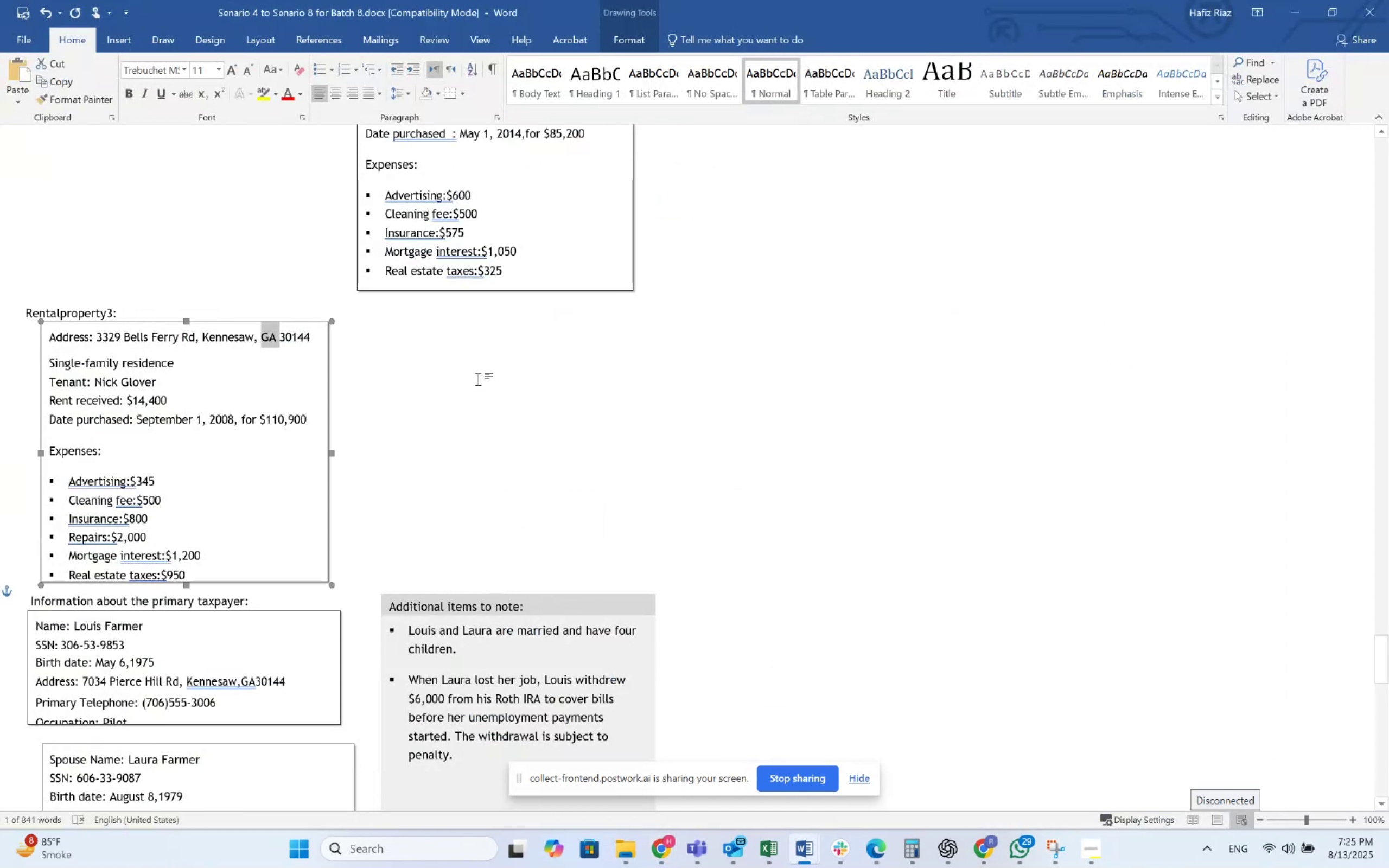 
key(Alt+Tab)
 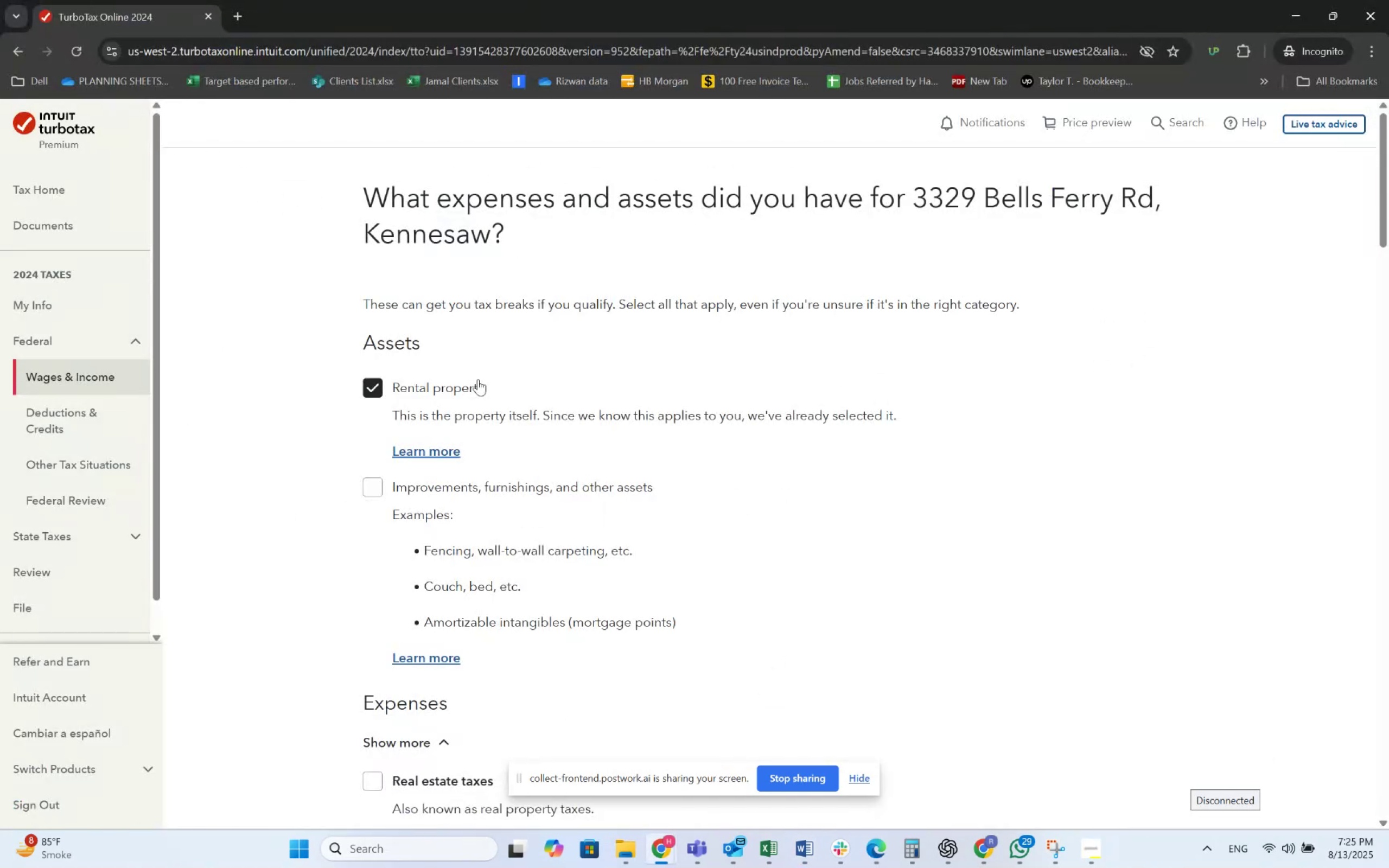 
key(Alt+AltLeft)
 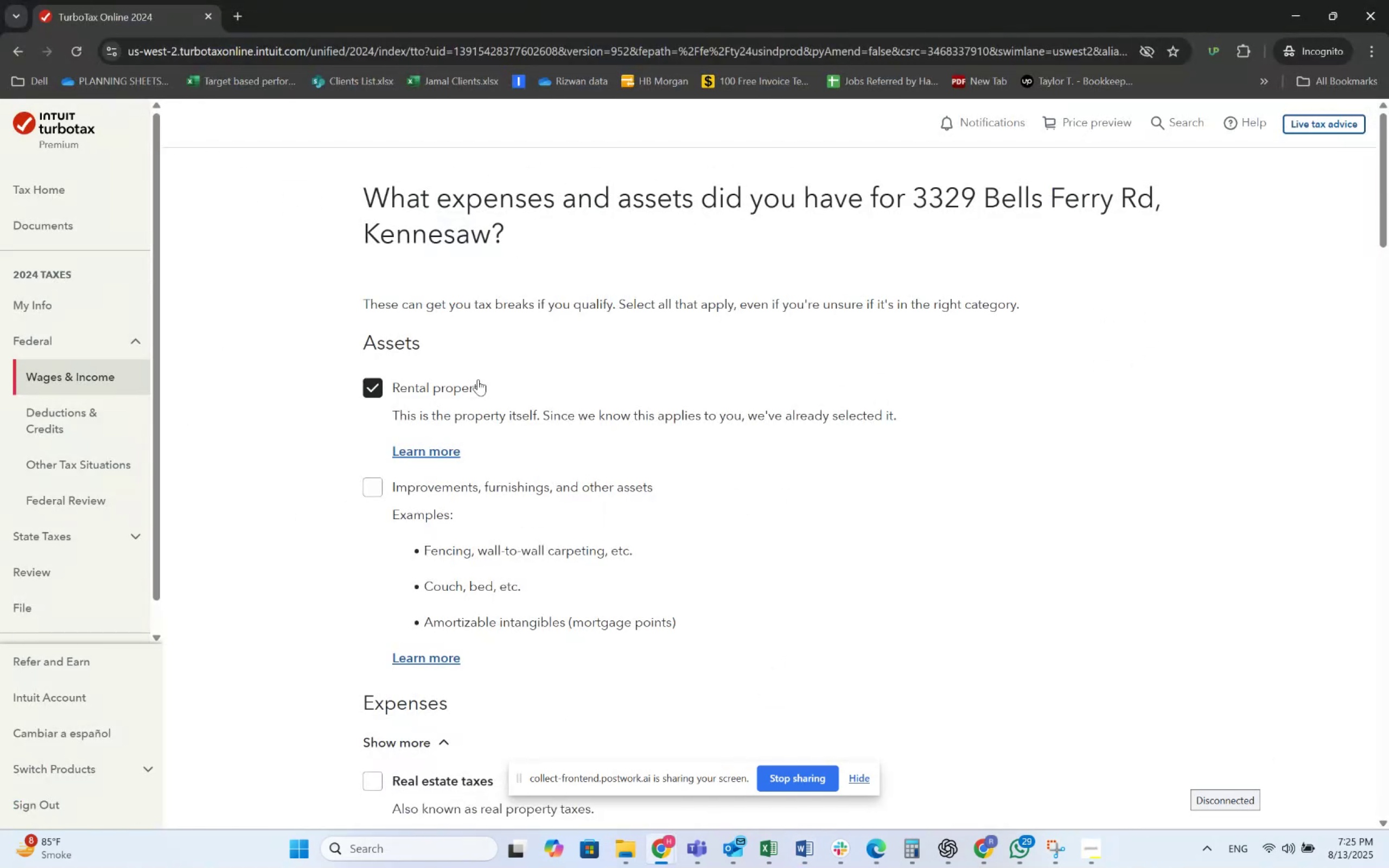 
key(Alt+Tab)
 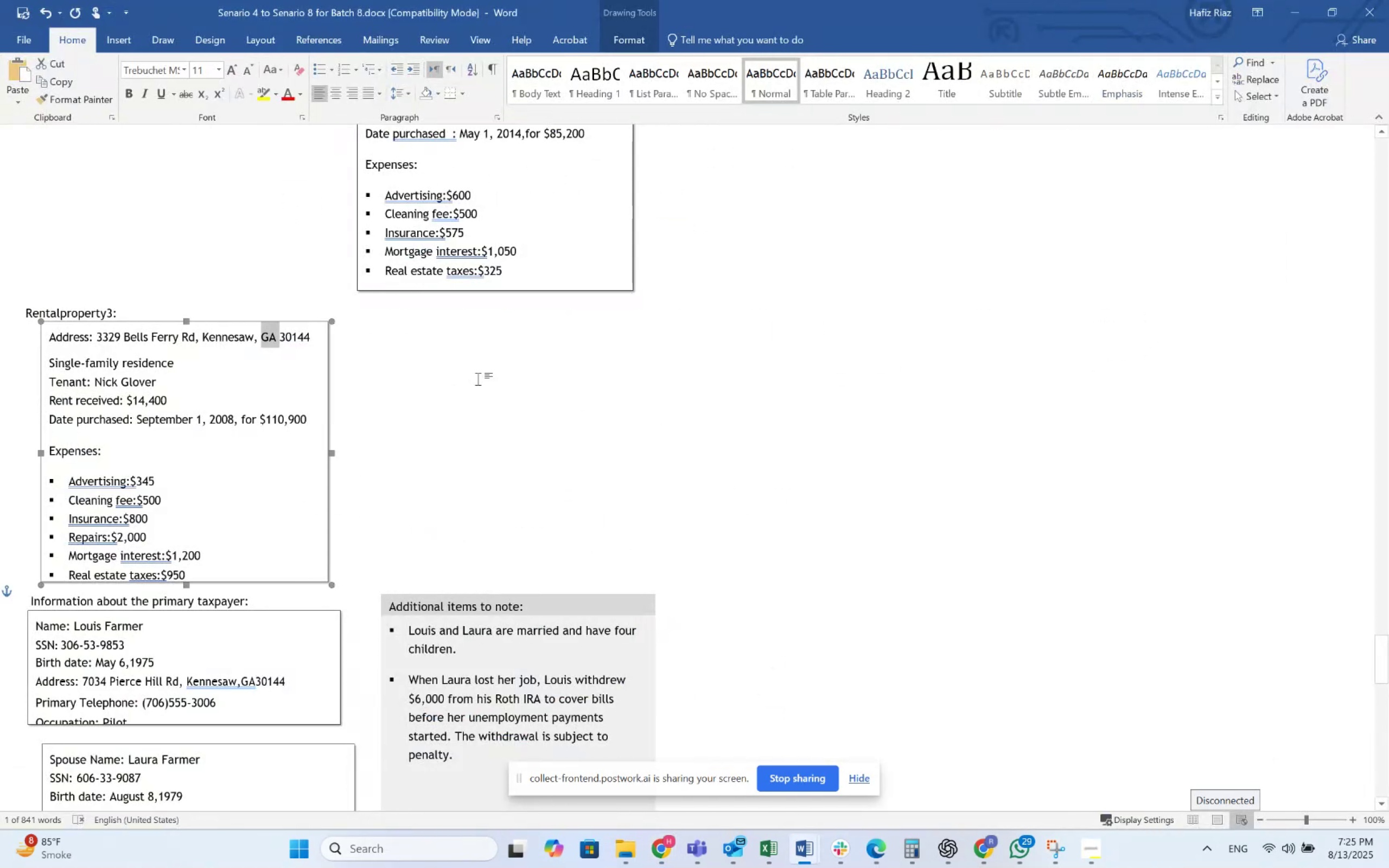 
key(Alt+AltLeft)
 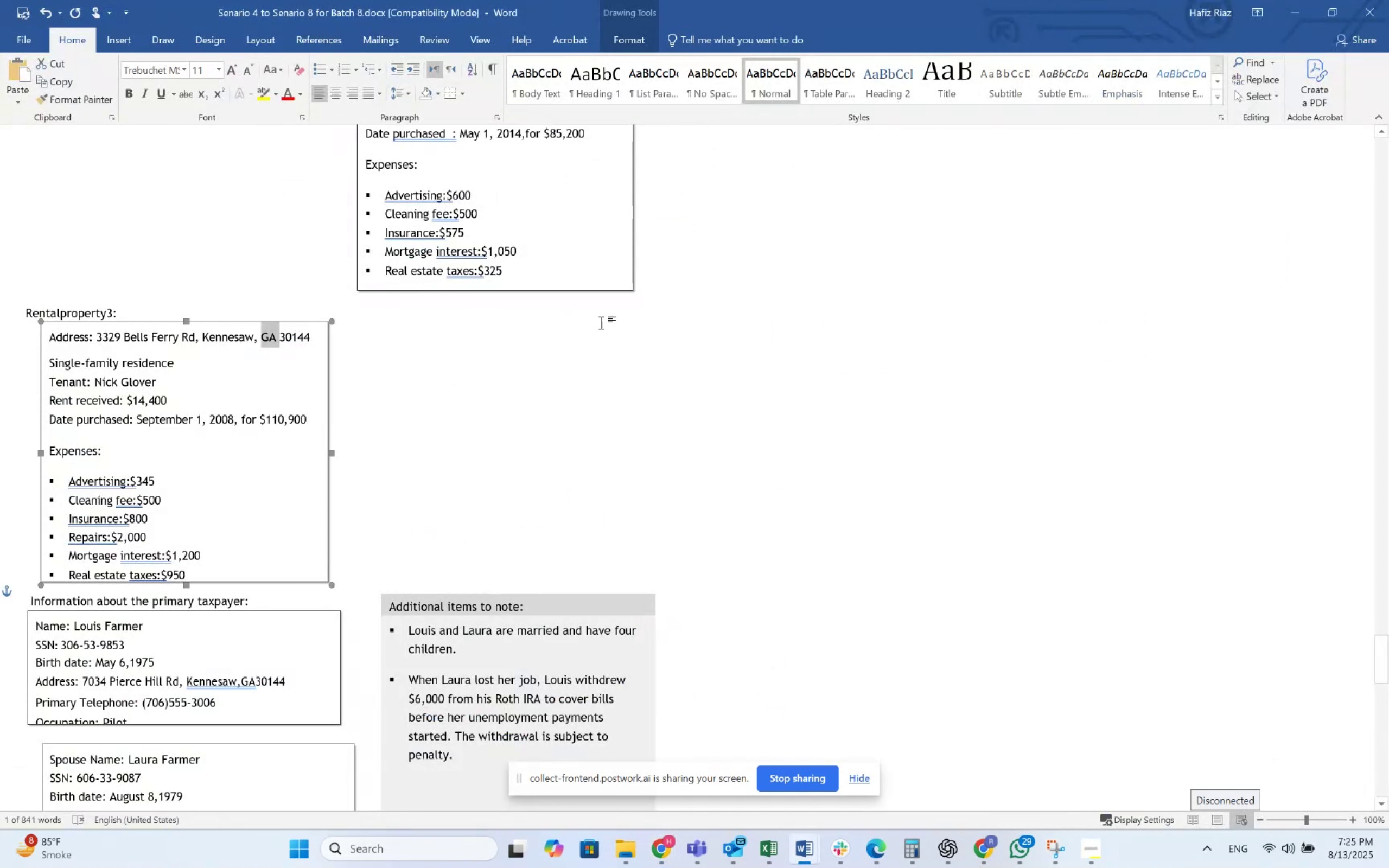 
key(Alt+Tab)
 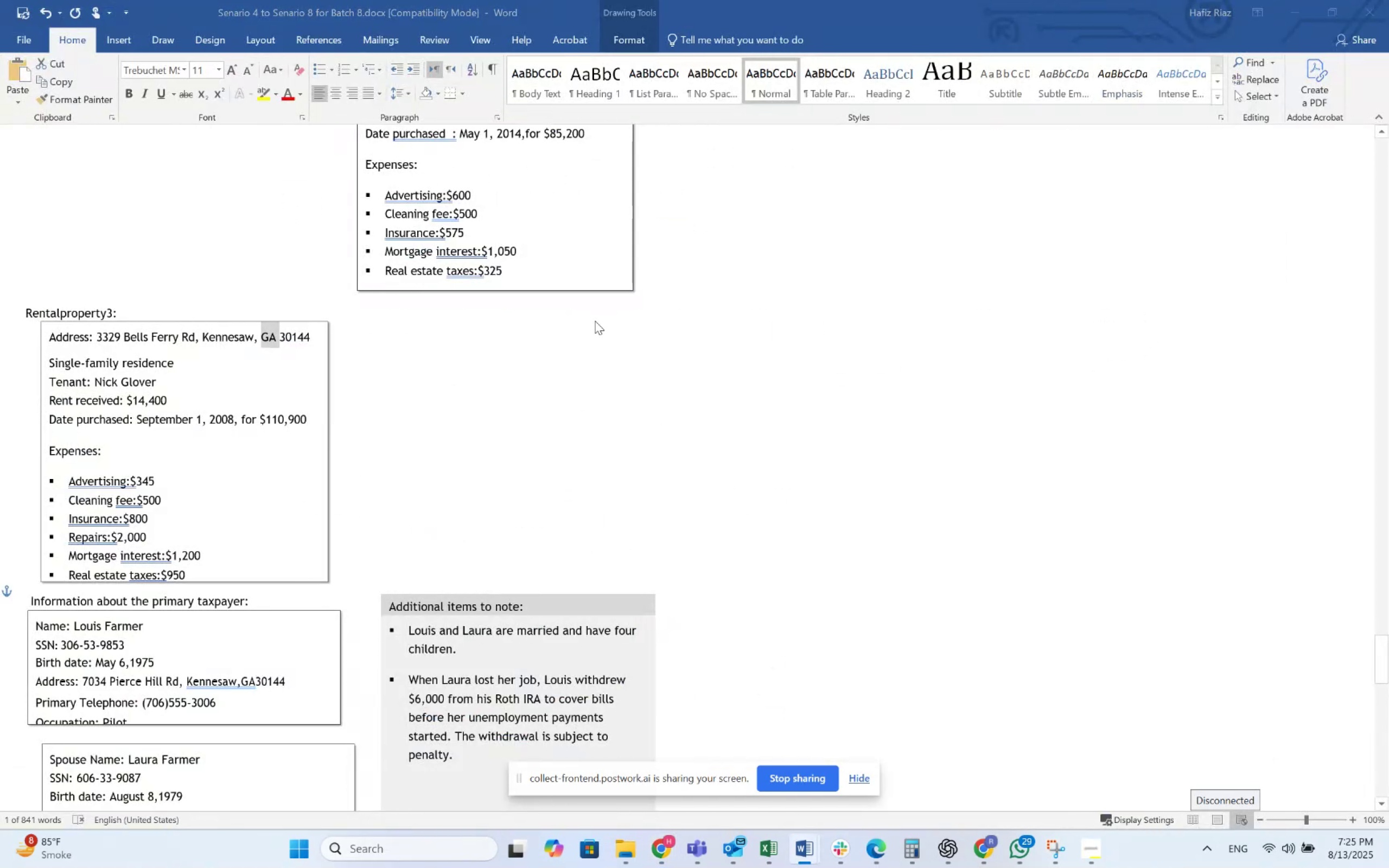 
scroll: coordinate [539, 487], scroll_direction: down, amount: 10.0
 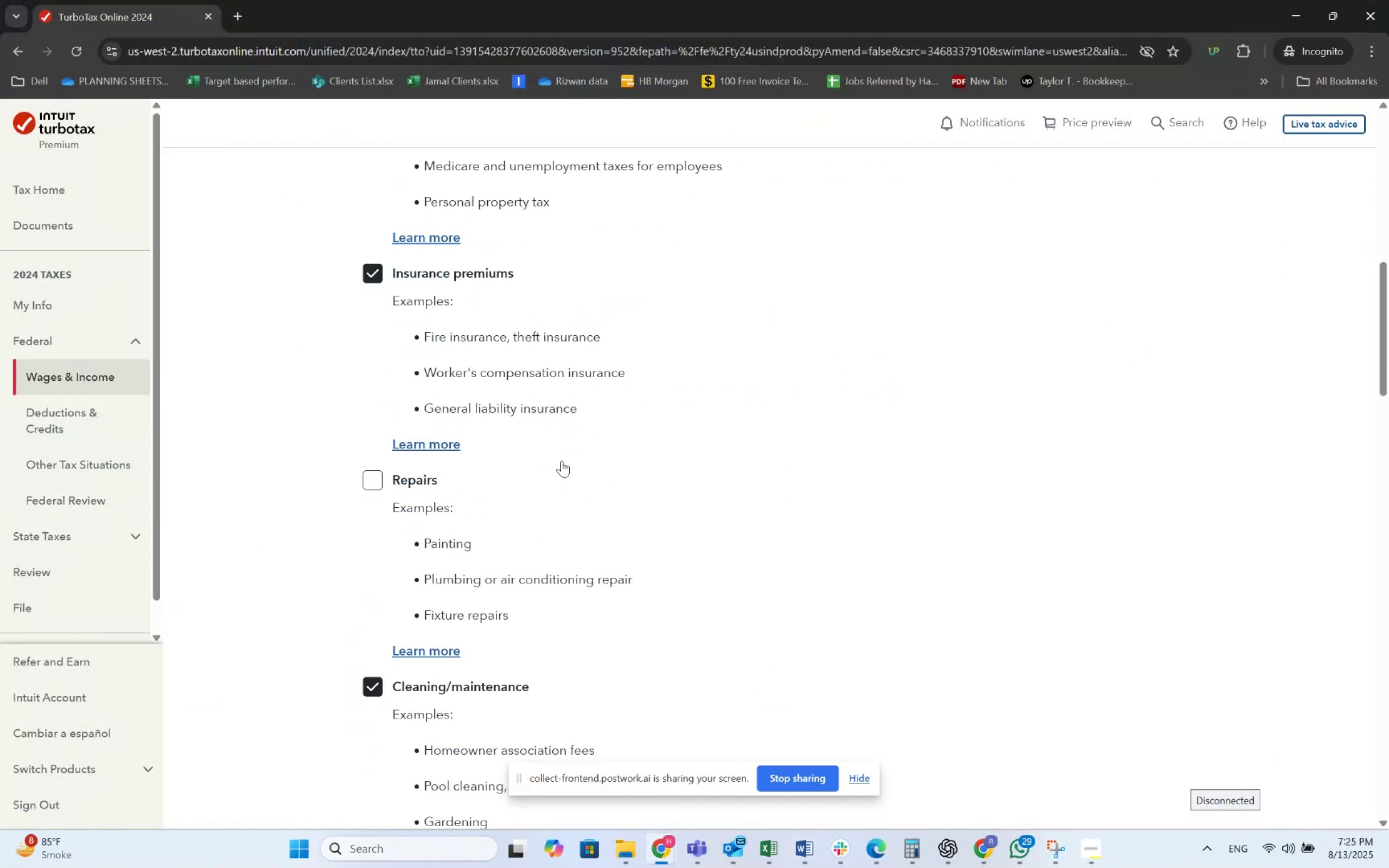 
key(Alt+AltLeft)
 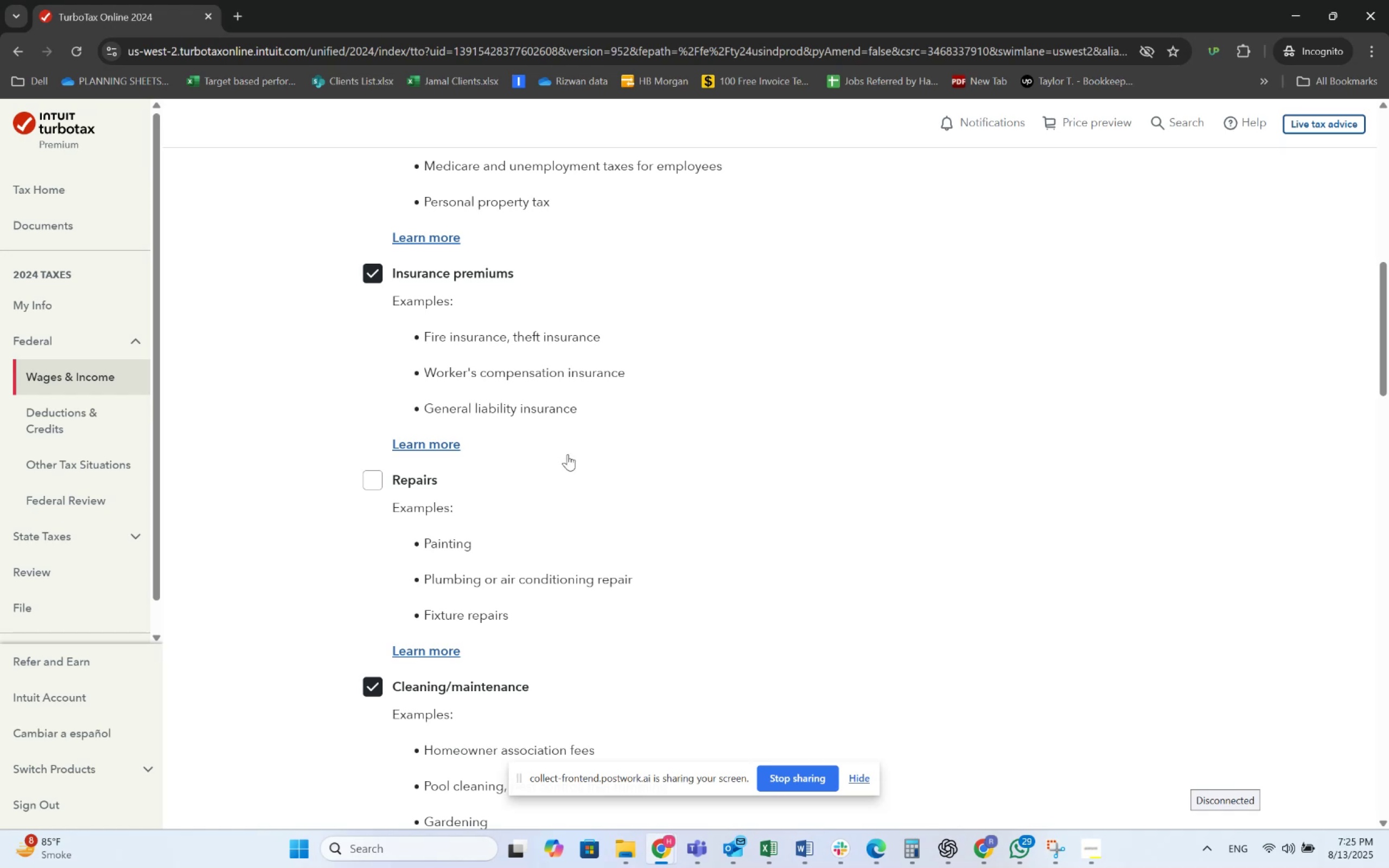 
key(Alt+Tab)
 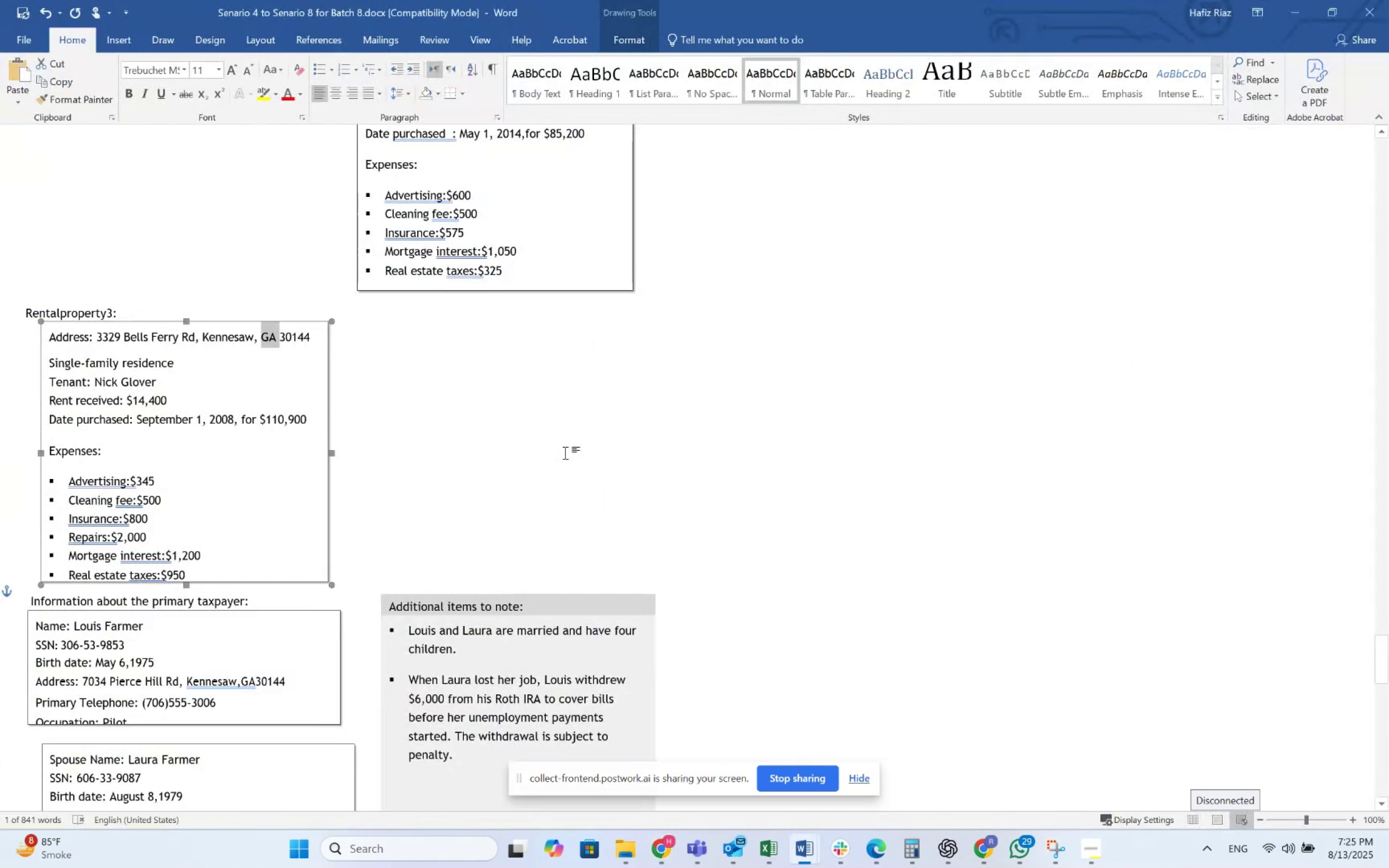 
key(Alt+AltLeft)
 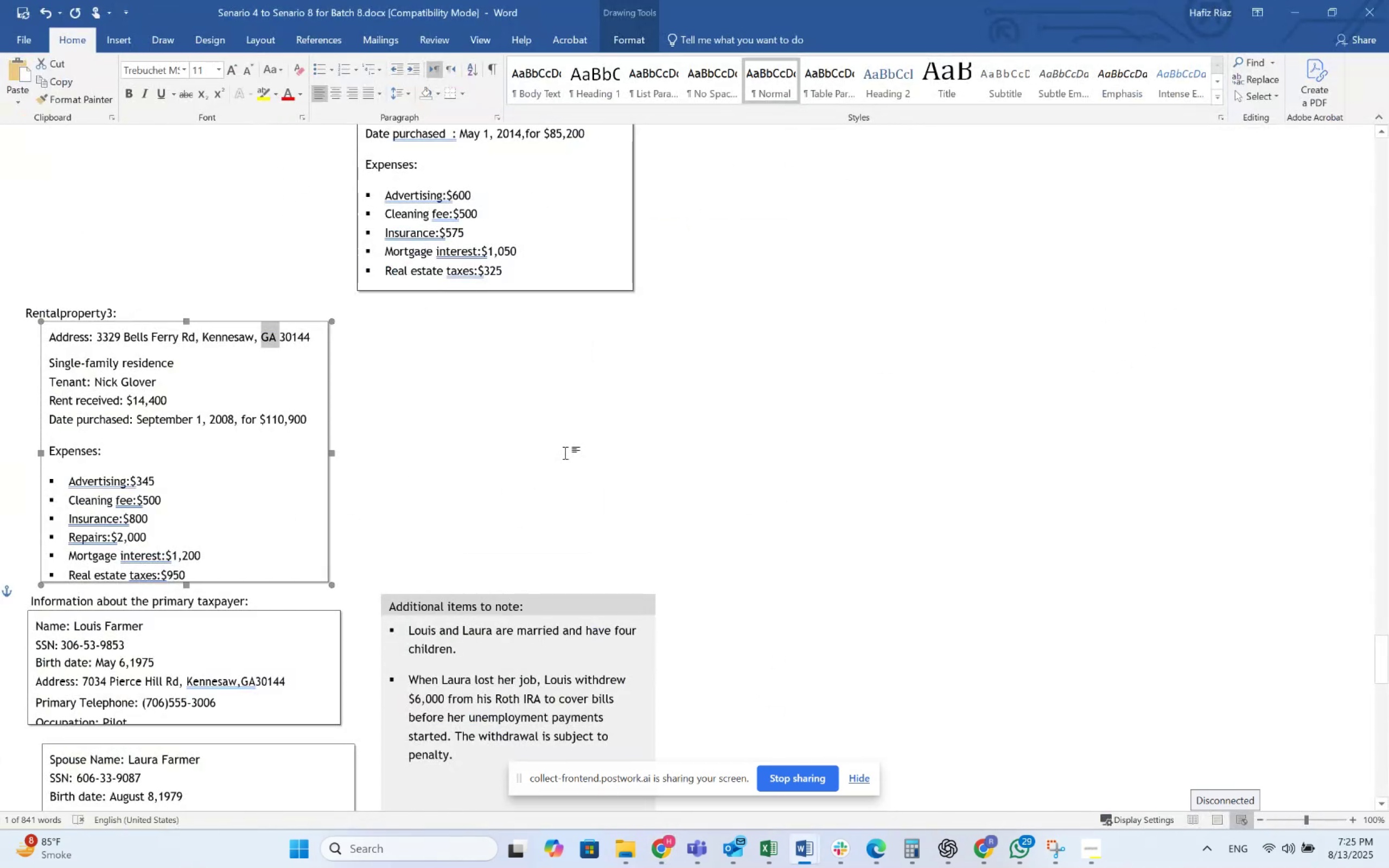 
key(Alt+Tab)
 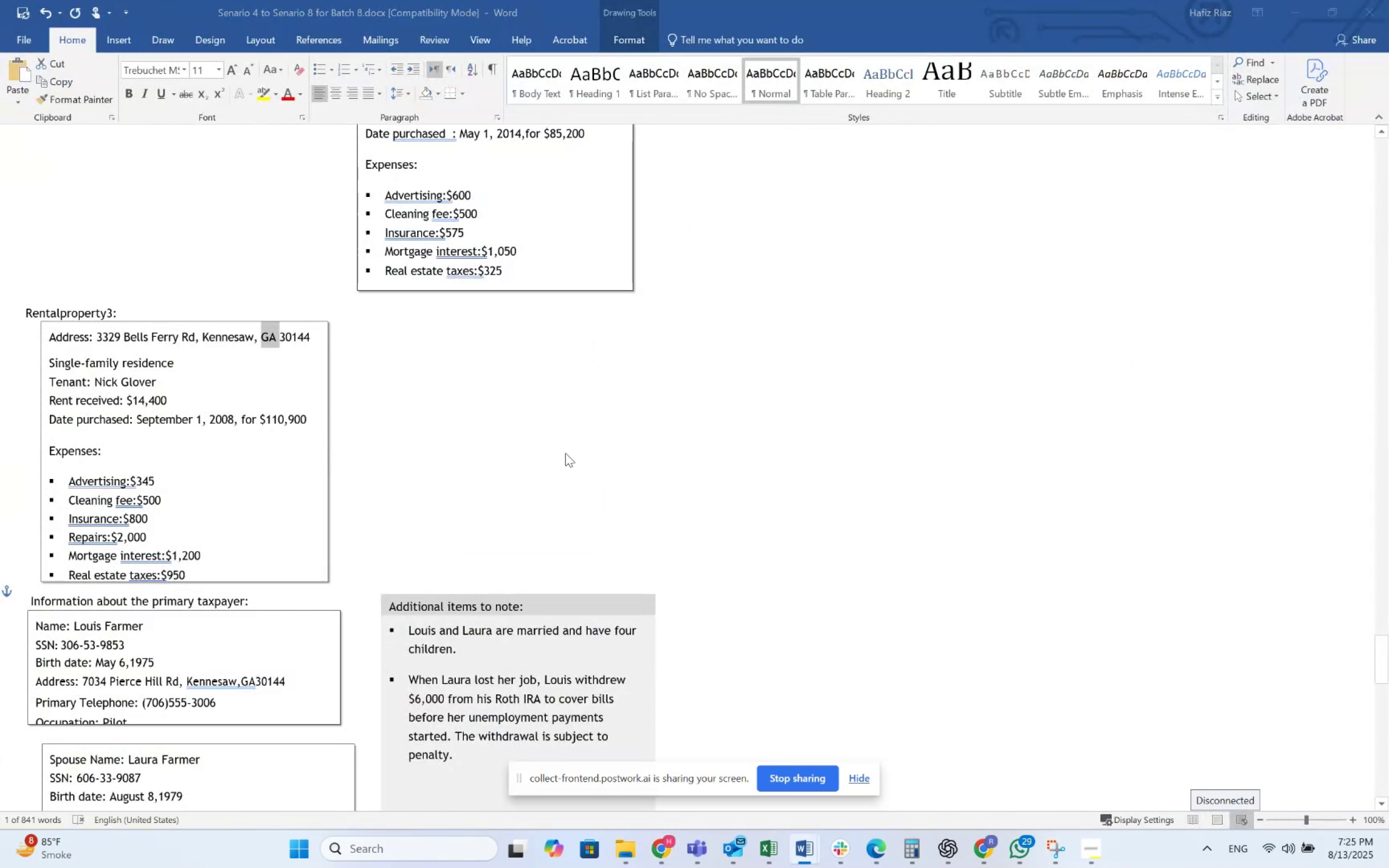 
scroll: coordinate [565, 453], scroll_direction: up, amount: 5.0
 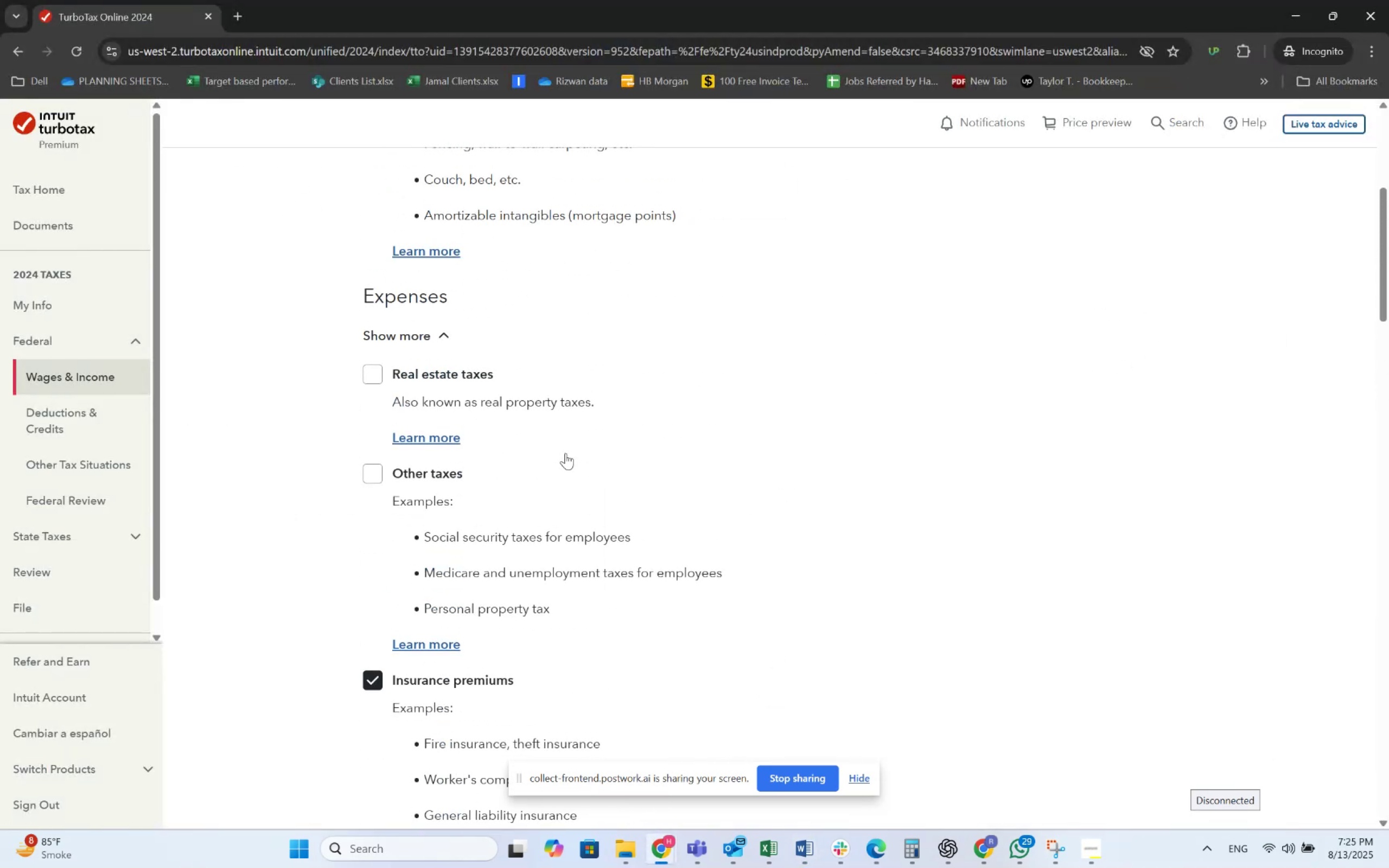 
scroll: coordinate [565, 453], scroll_direction: down, amount: 11.0
 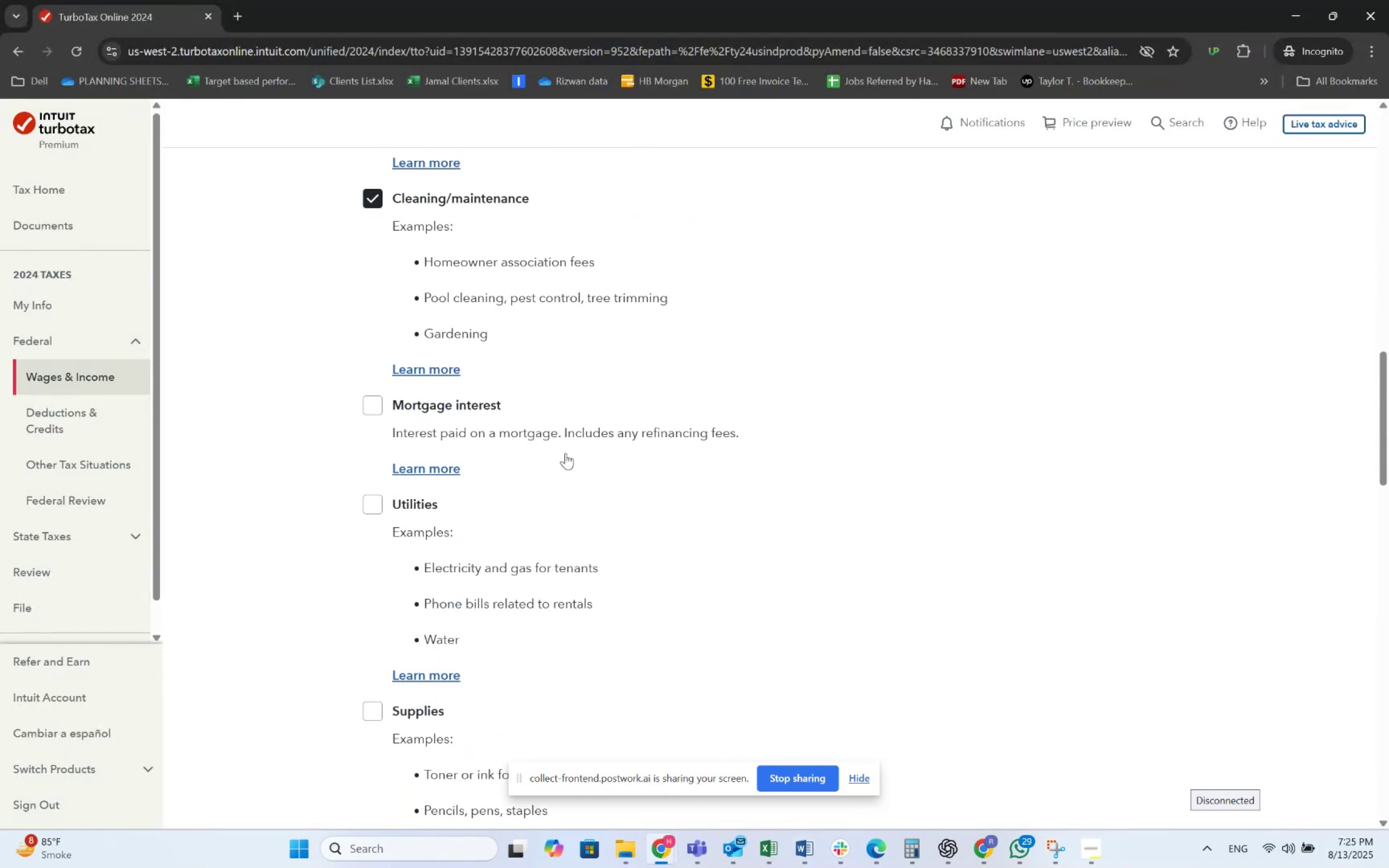 
key(Alt+AltLeft)
 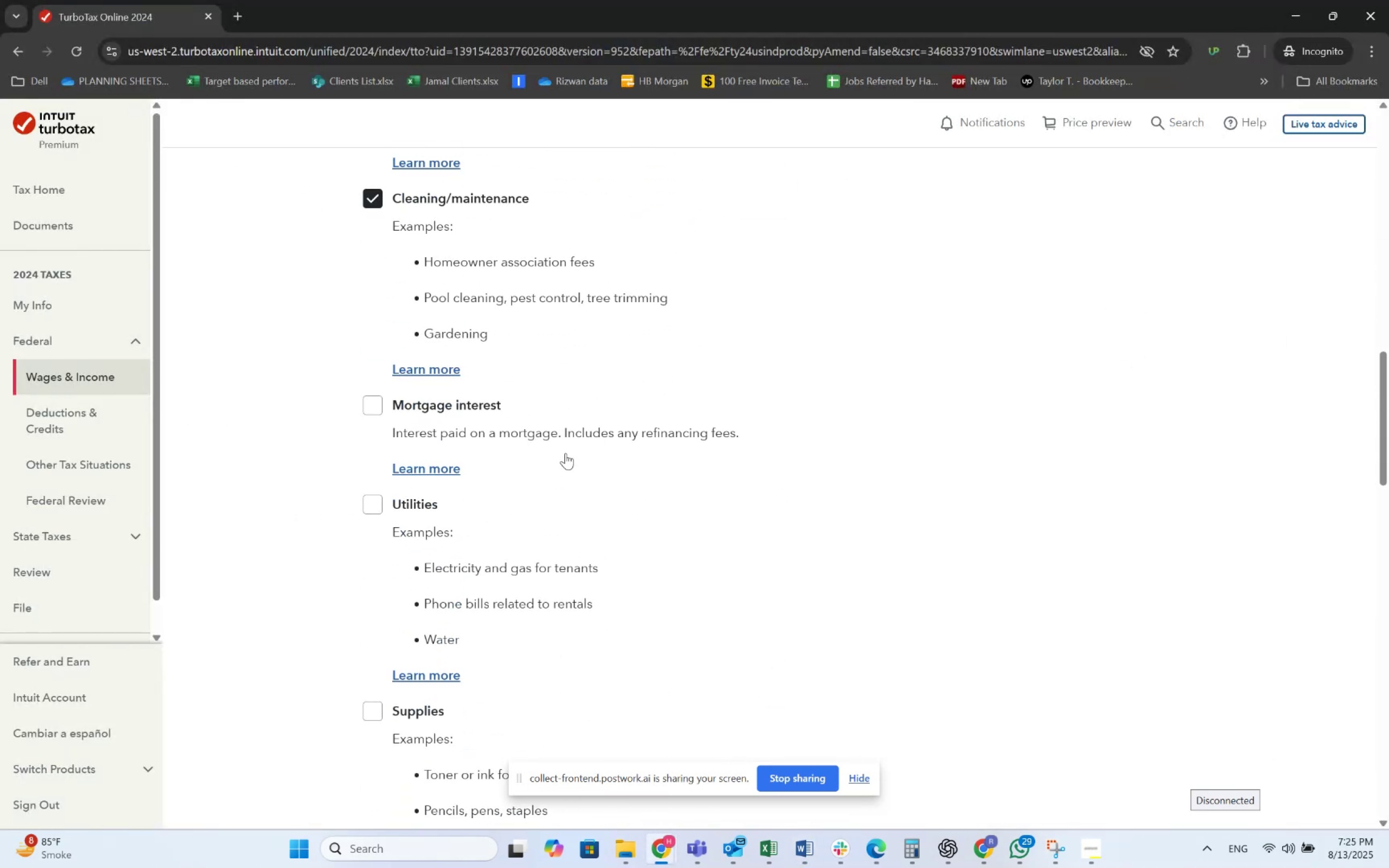 
key(Alt+Tab)
 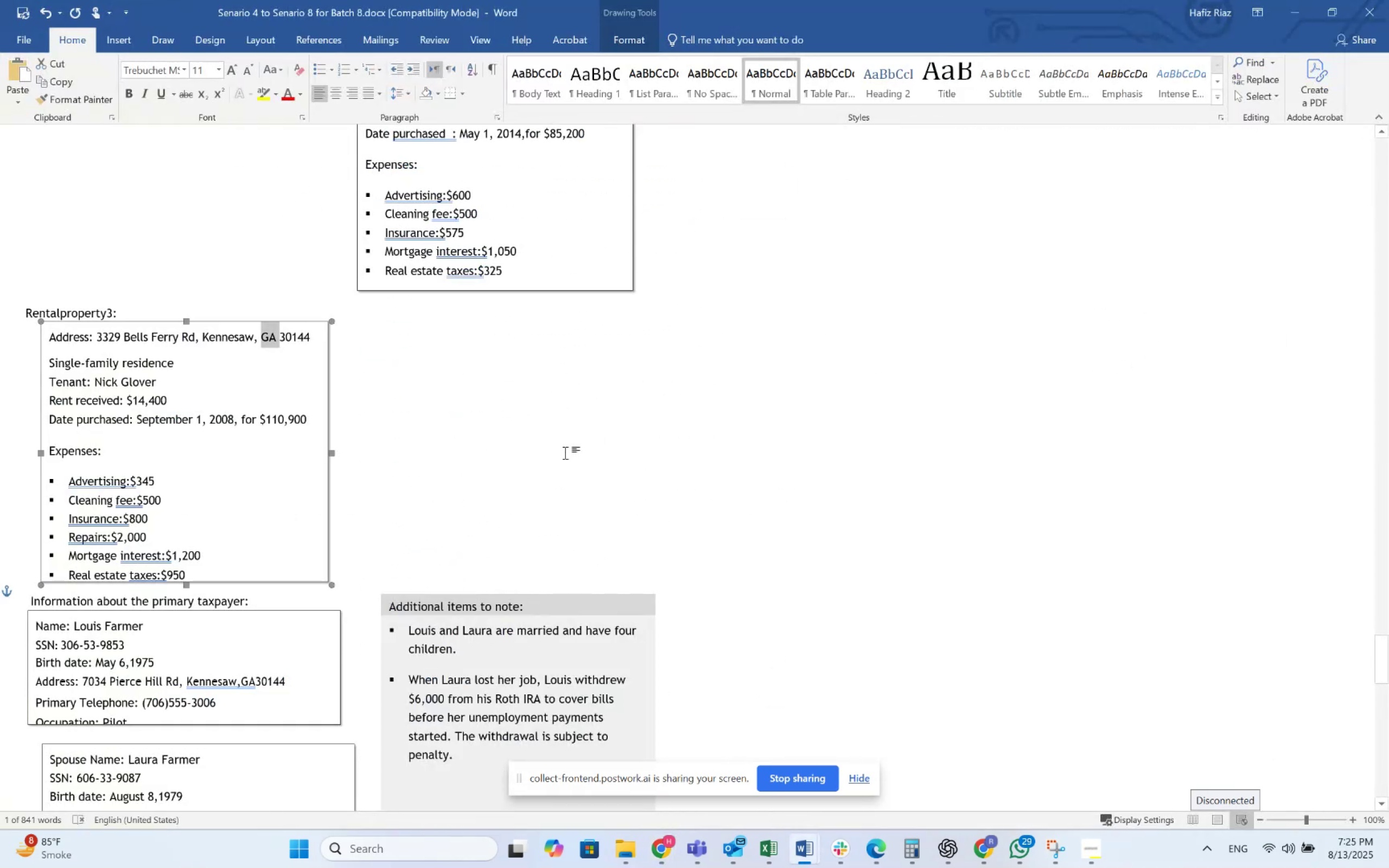 
key(Alt+AltLeft)
 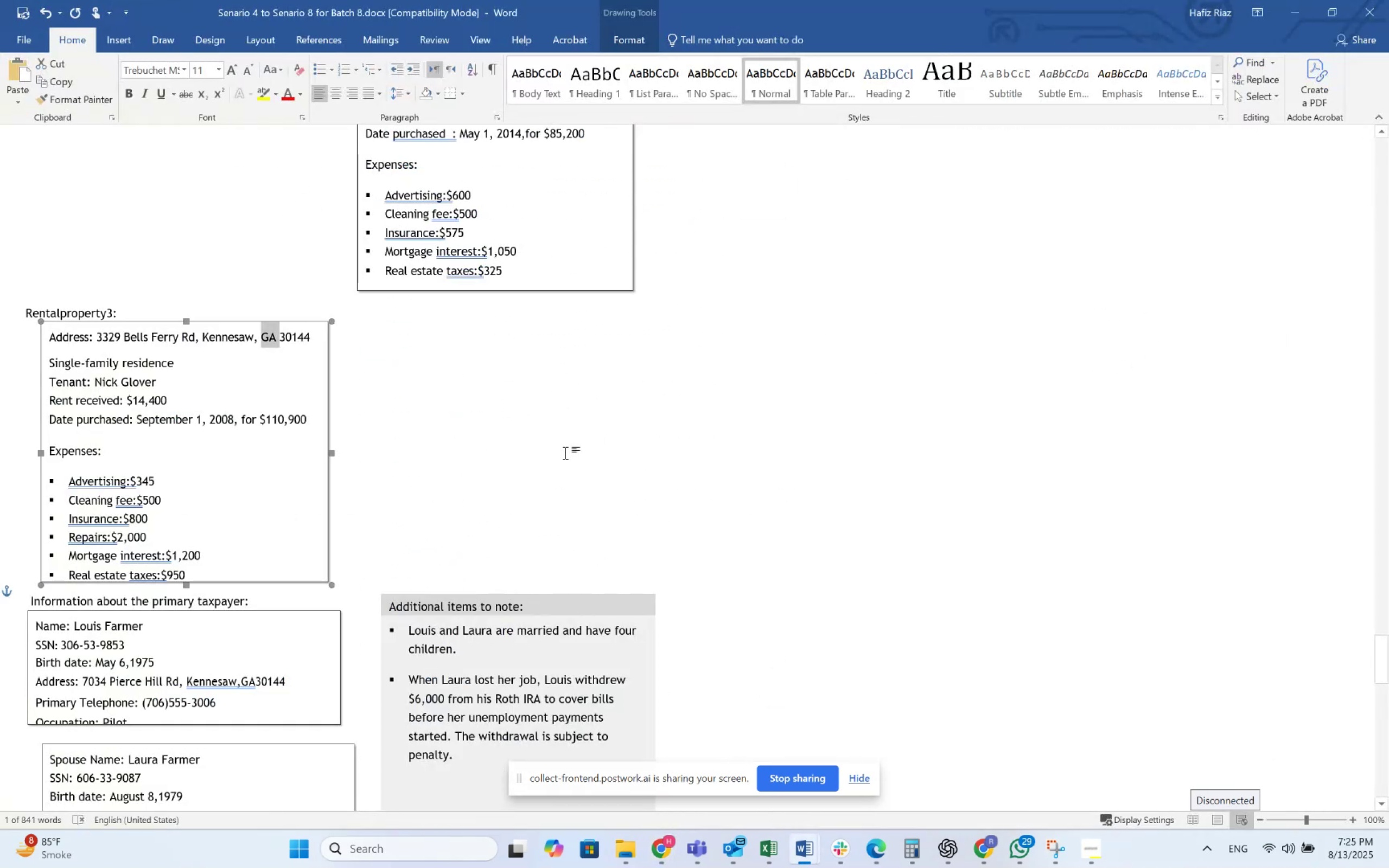 
key(Alt+Tab)
 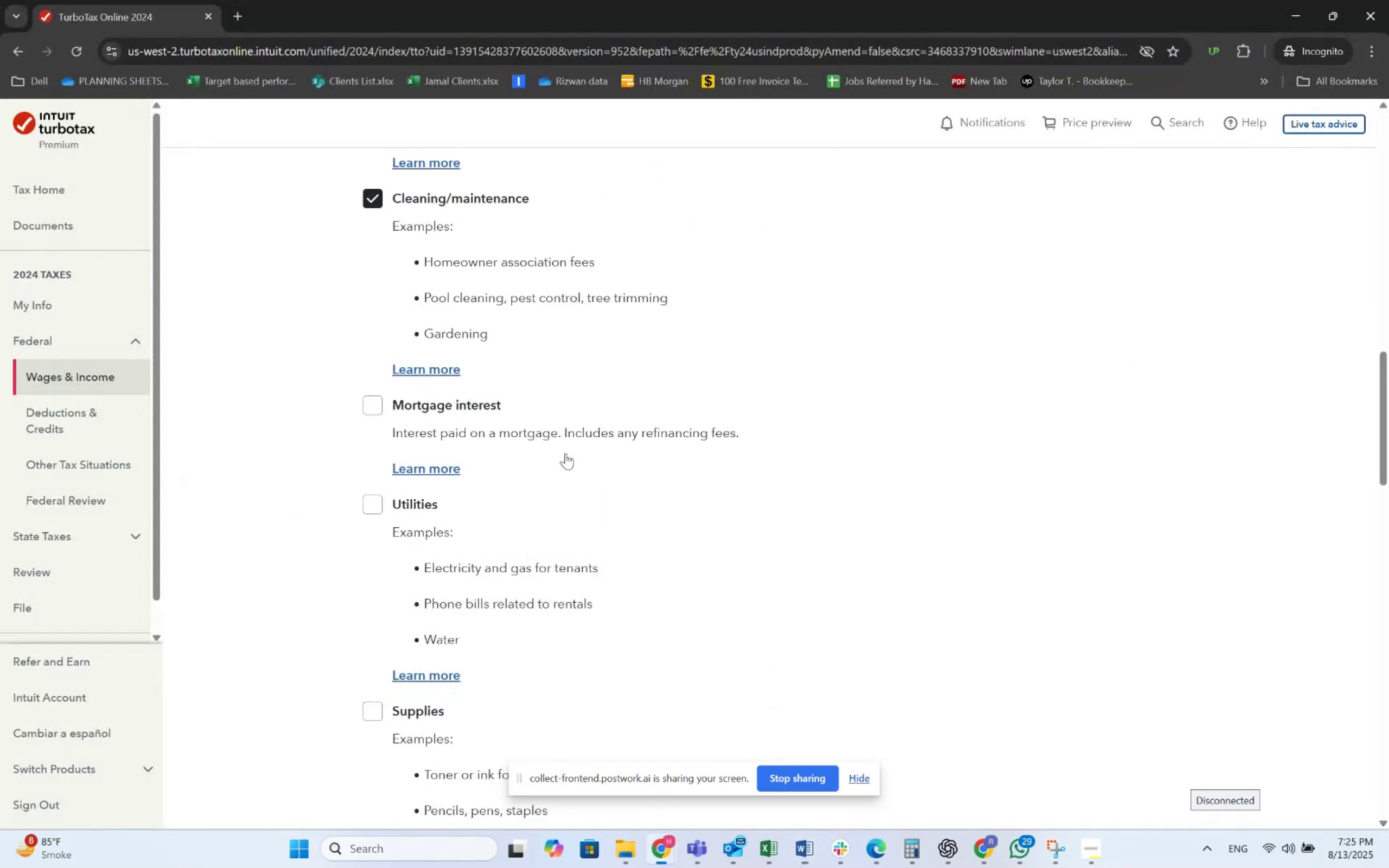 
scroll: coordinate [565, 453], scroll_direction: down, amount: 15.0
 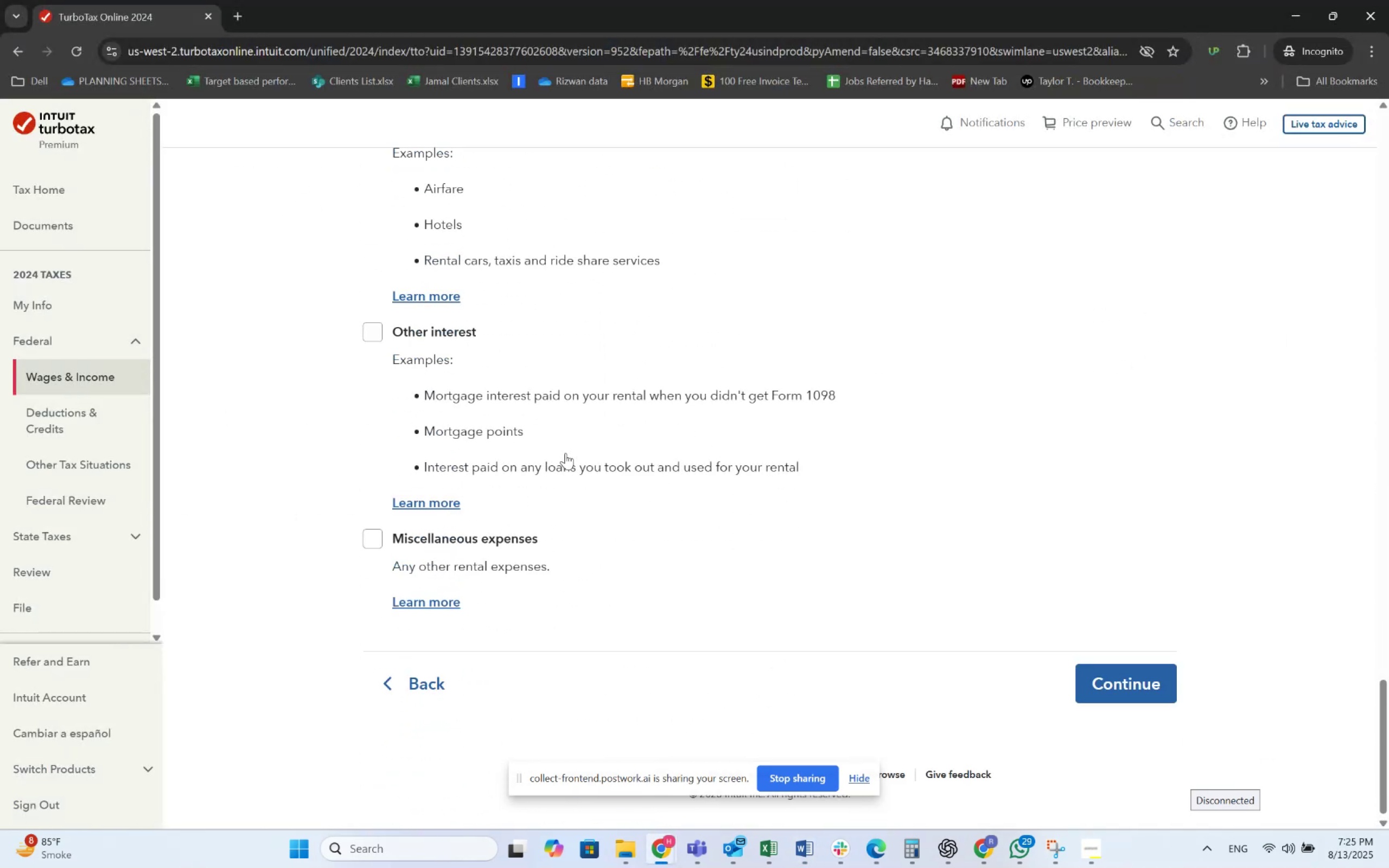 
scroll: coordinate [565, 453], scroll_direction: up, amount: 23.0
 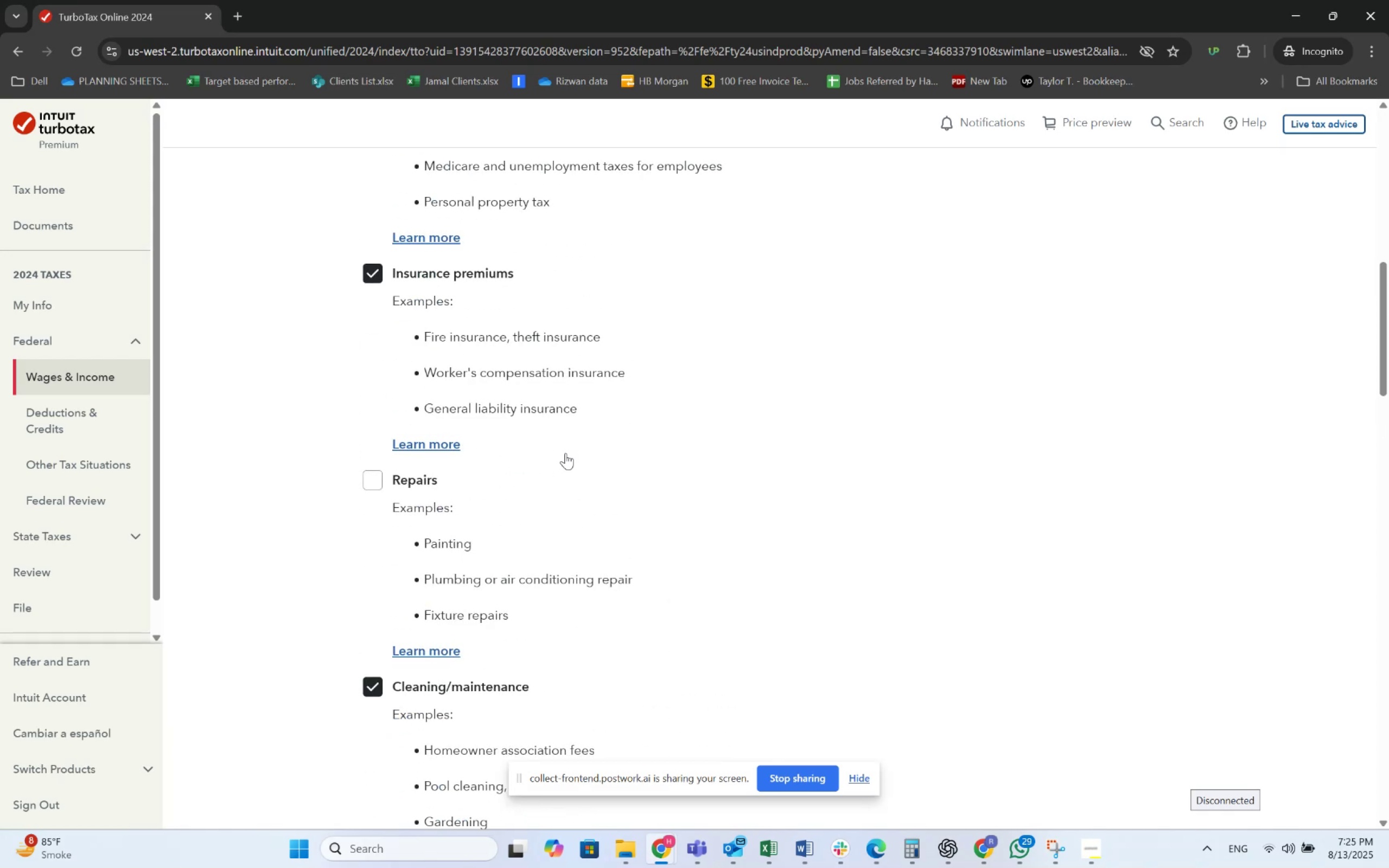 
wait(5.32)
 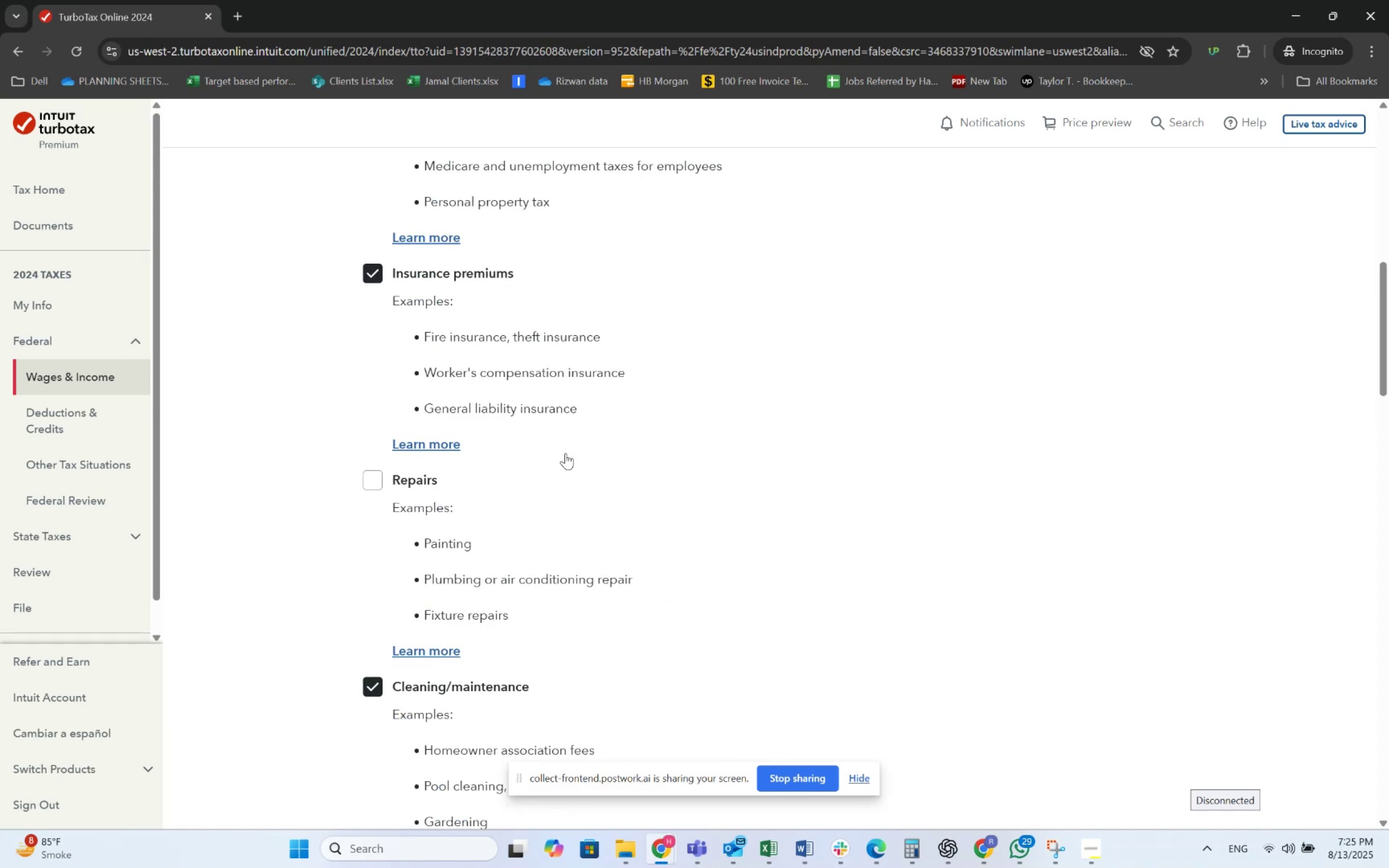 
scroll: coordinate [565, 453], scroll_direction: up, amount: 6.0
 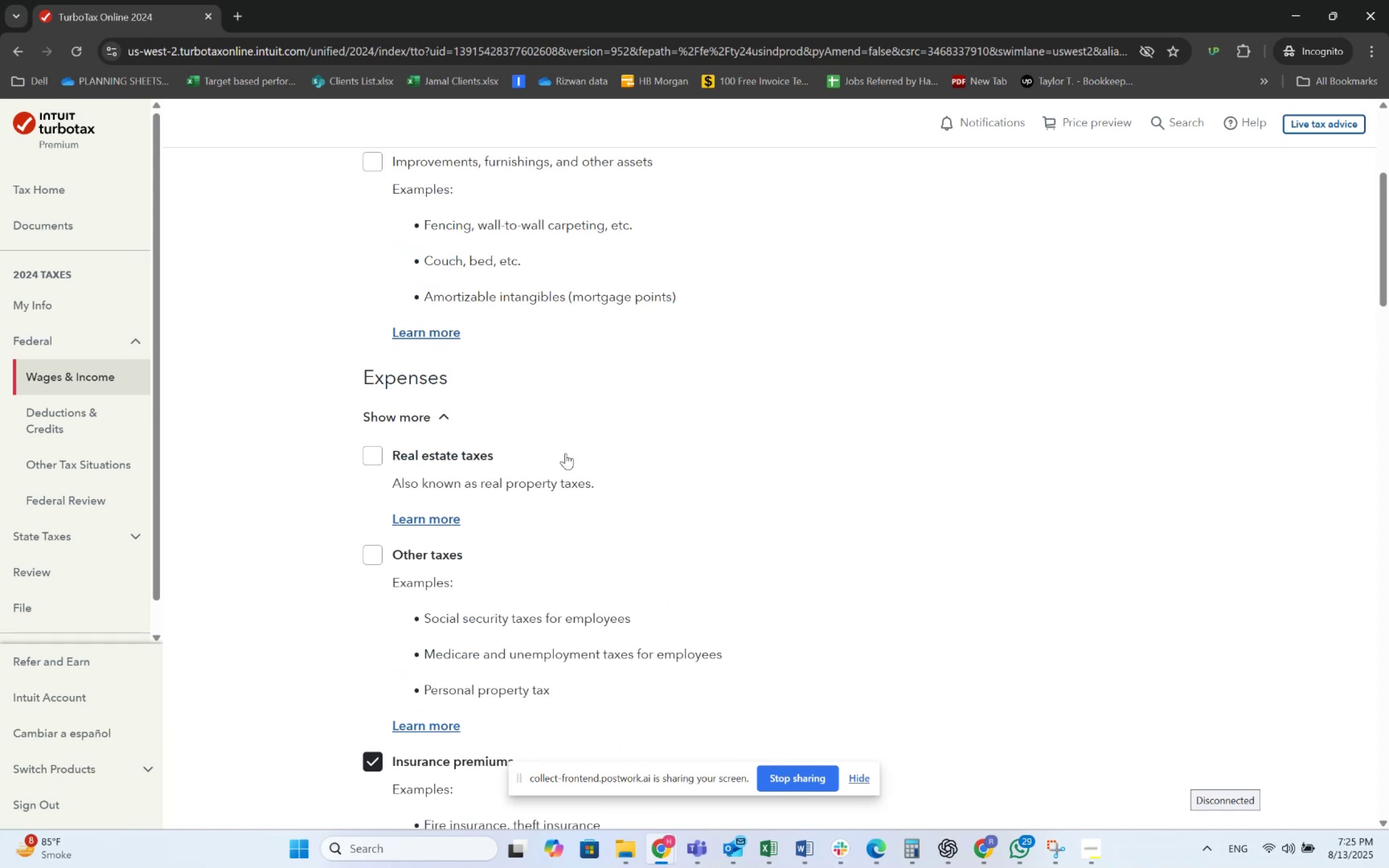 
key(Alt+AltLeft)
 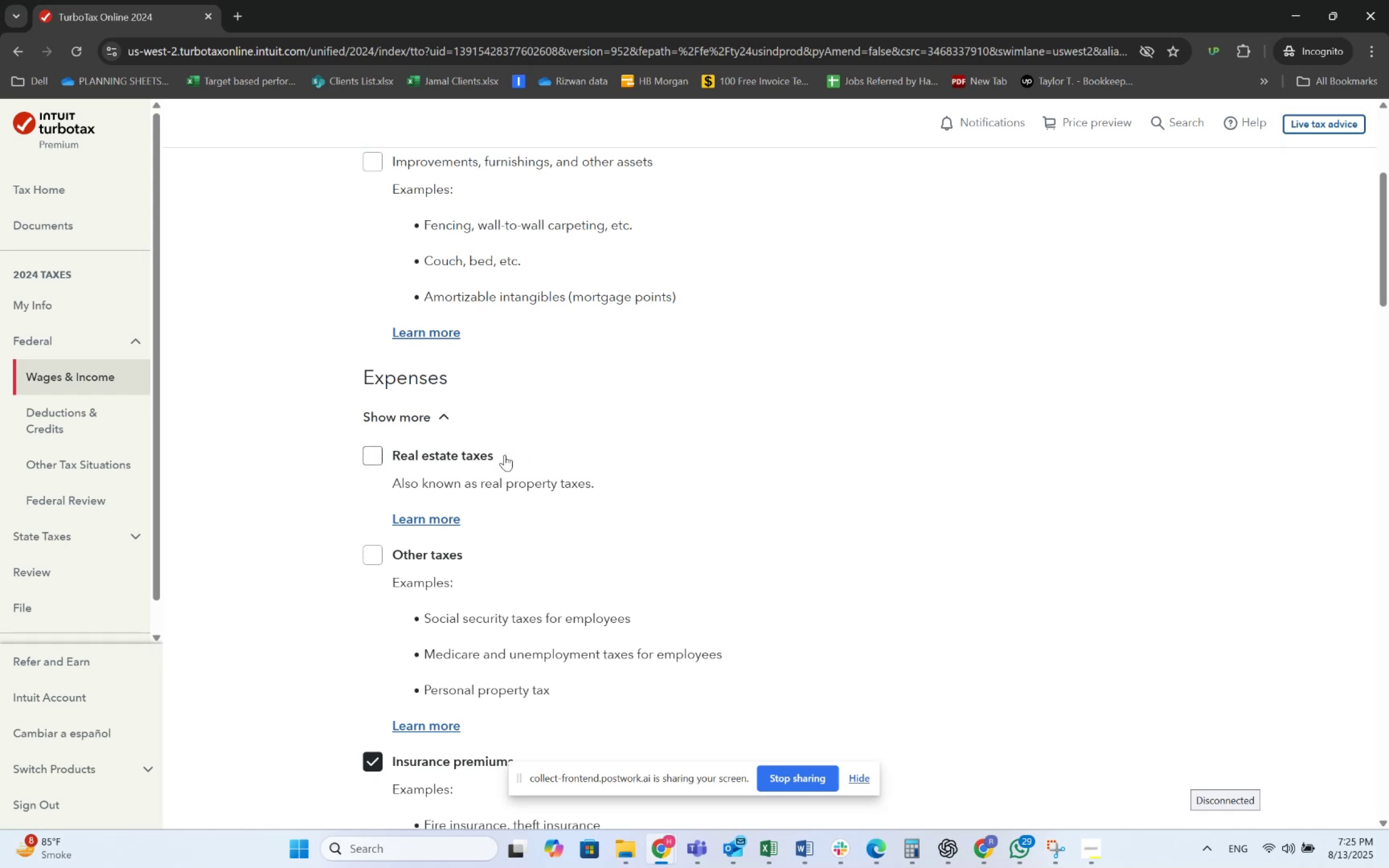 
key(Alt+Tab)
 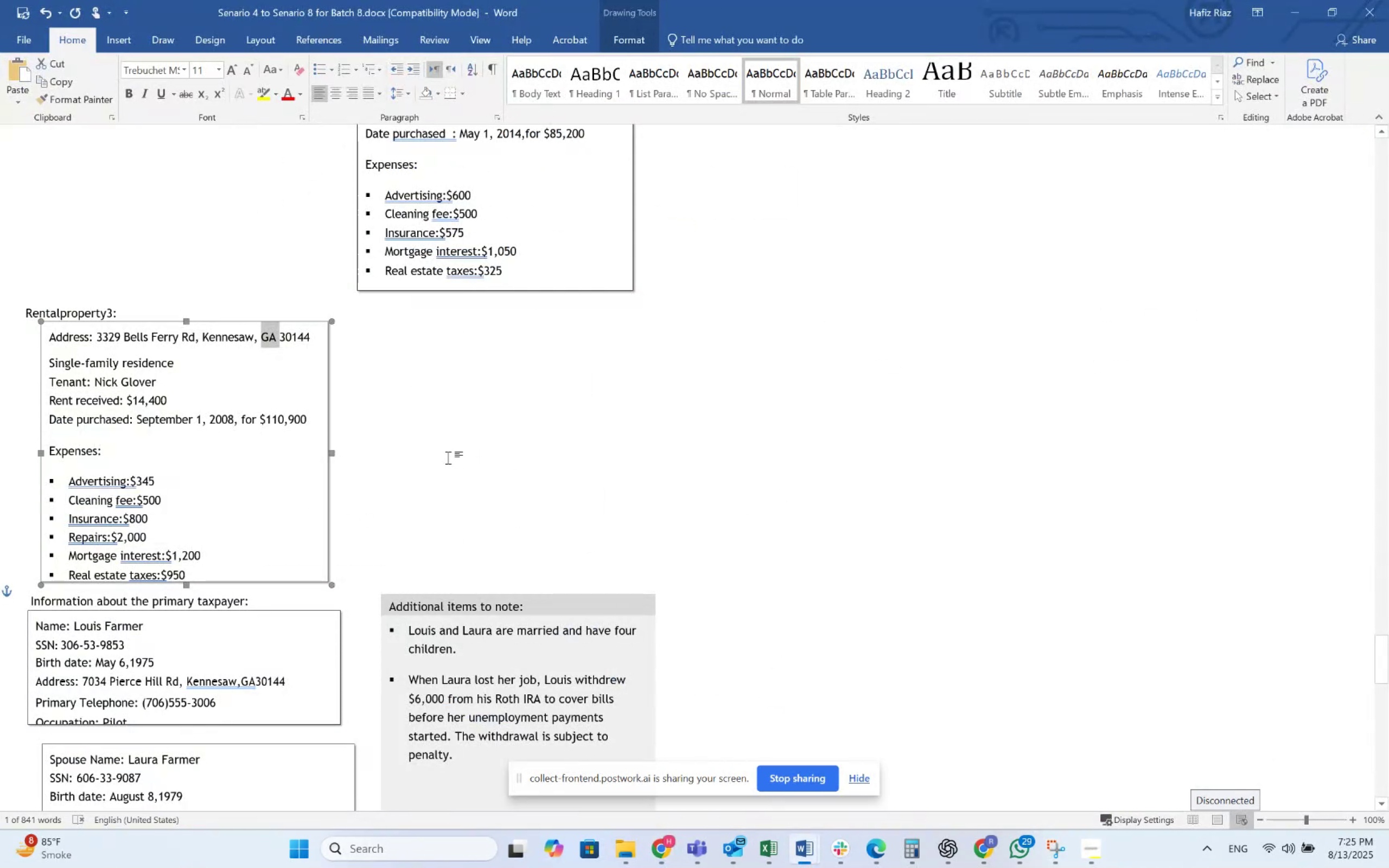 
key(Alt+AltLeft)
 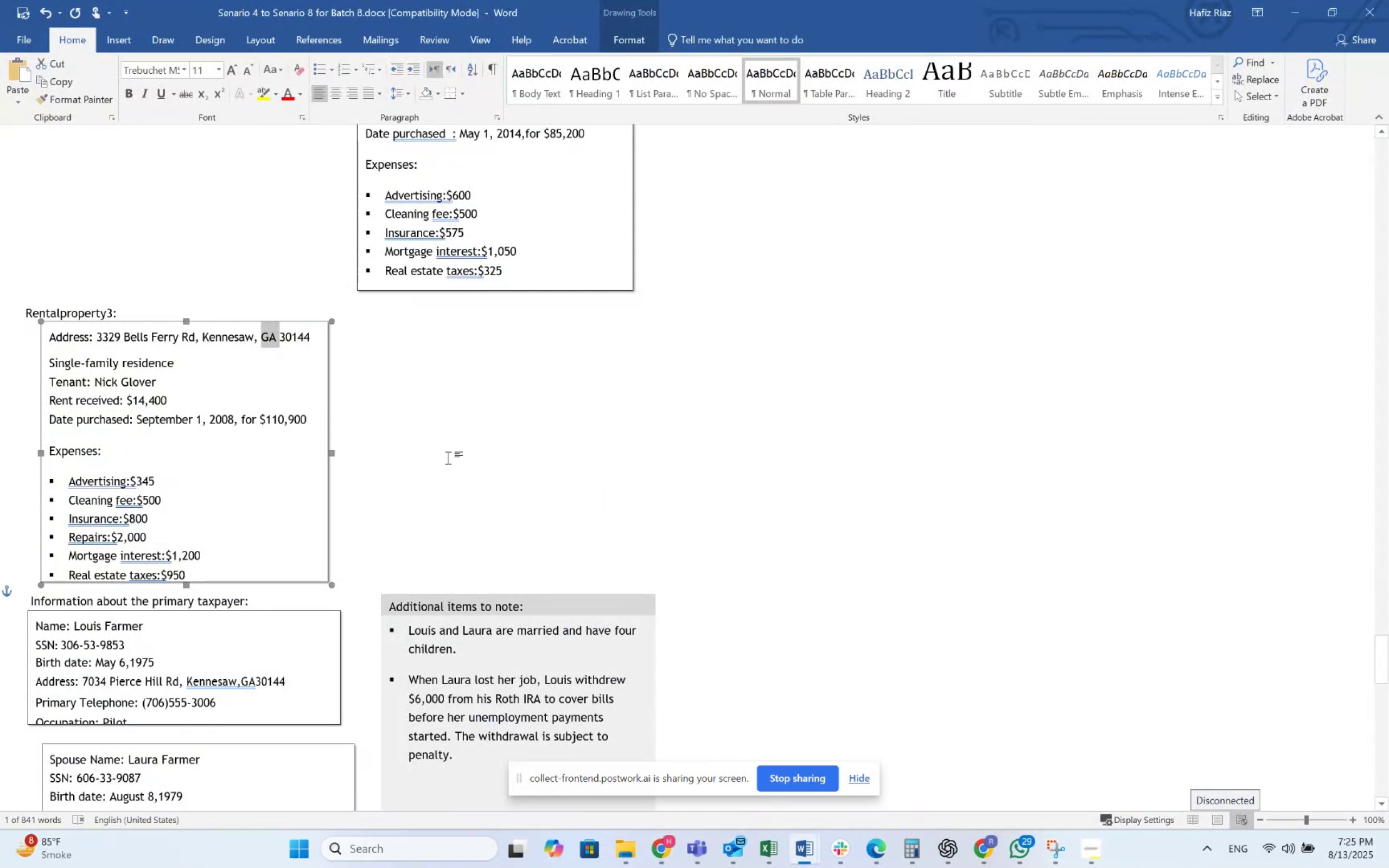 
key(Alt+Tab)
 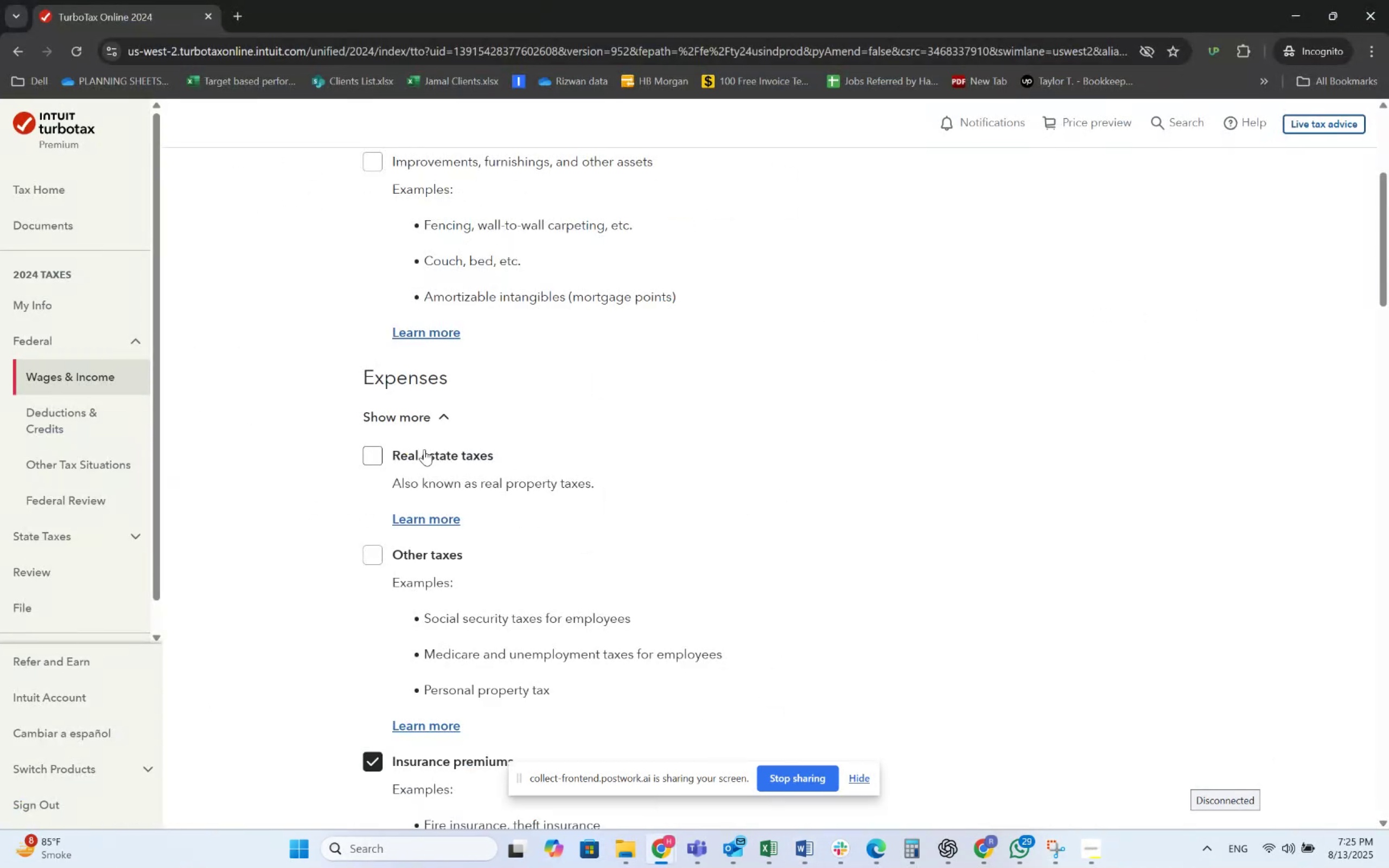 
left_click([424, 449])
 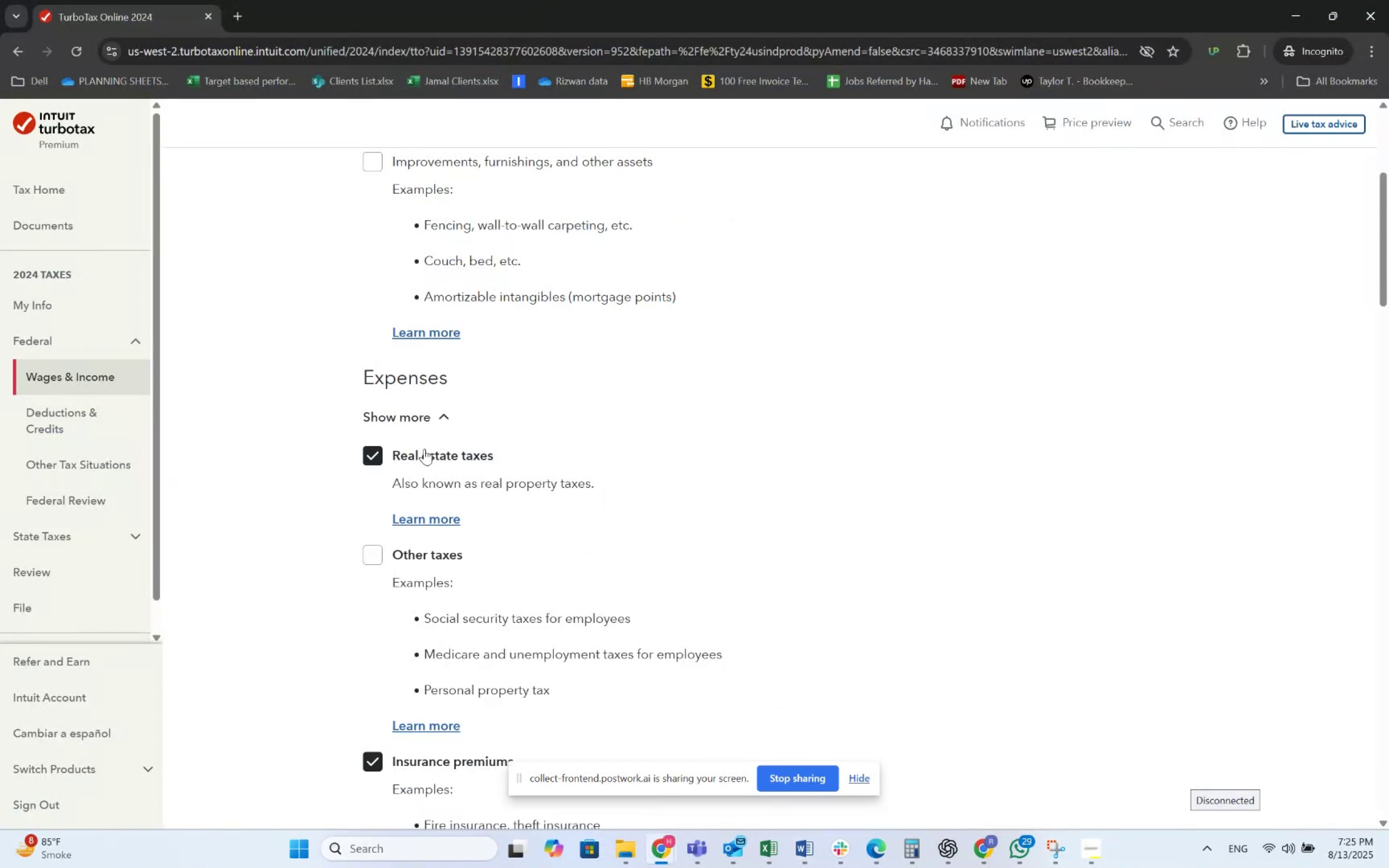 
key(Alt+AltLeft)
 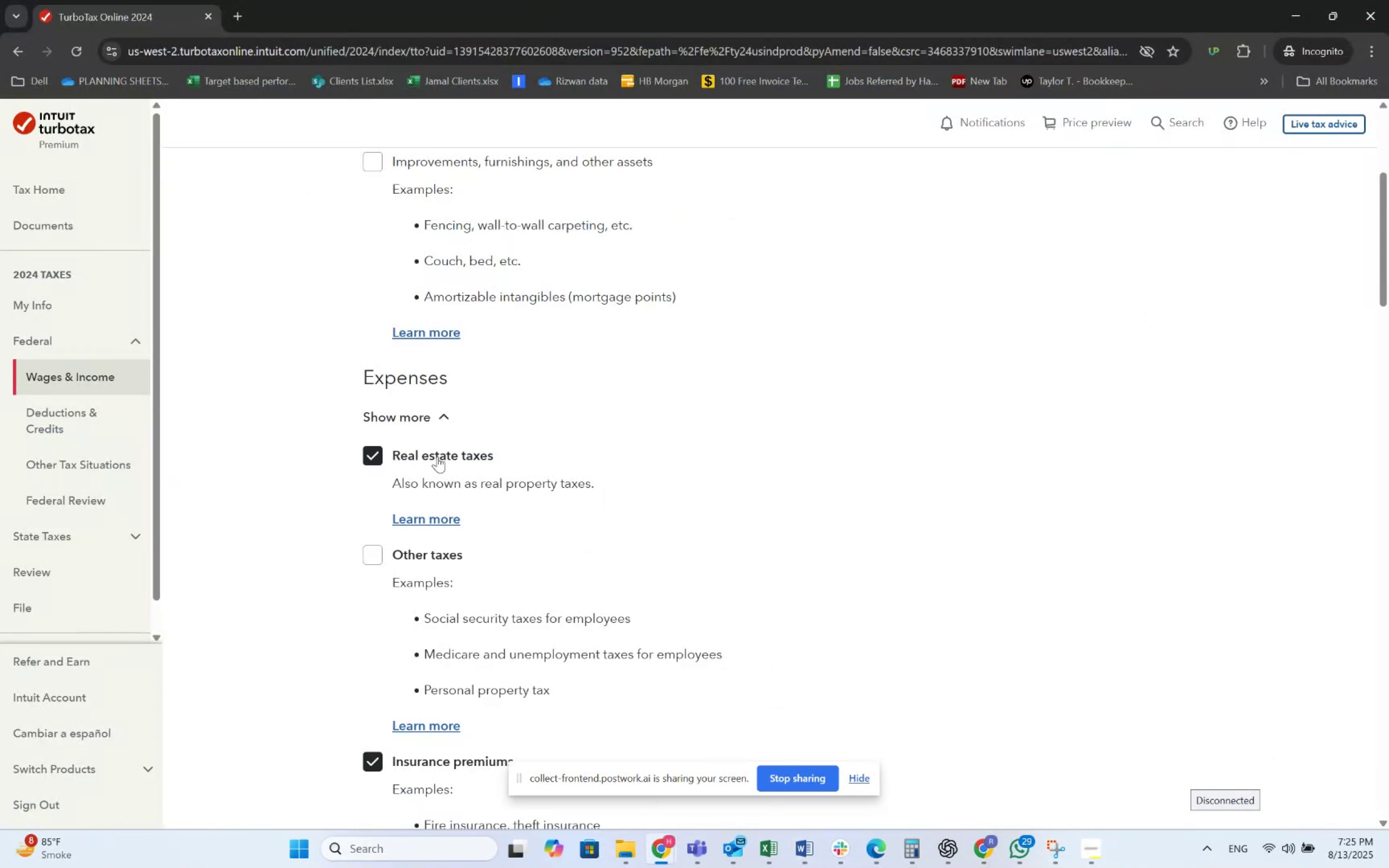 
key(Alt+Tab)
 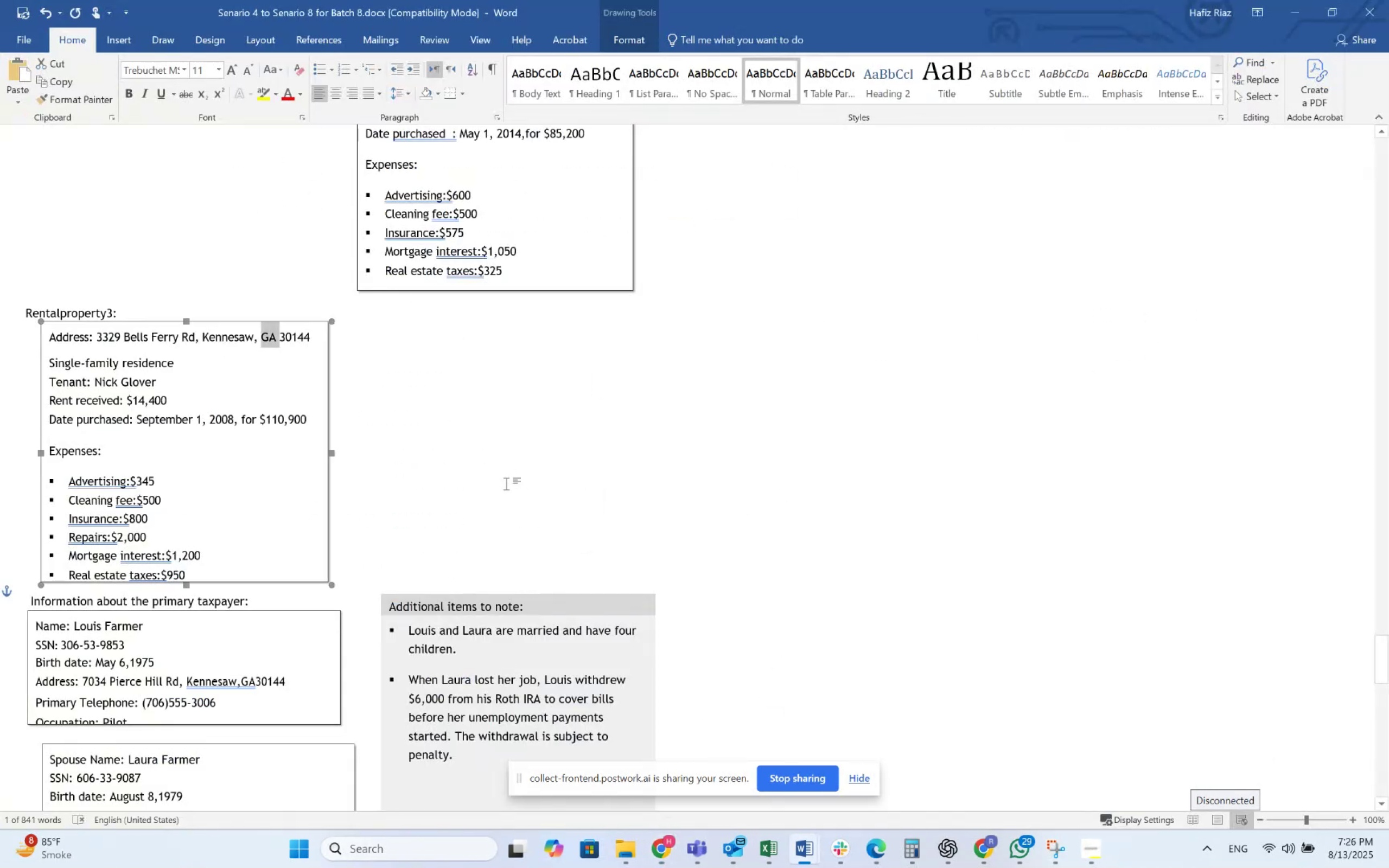 
key(Alt+AltLeft)
 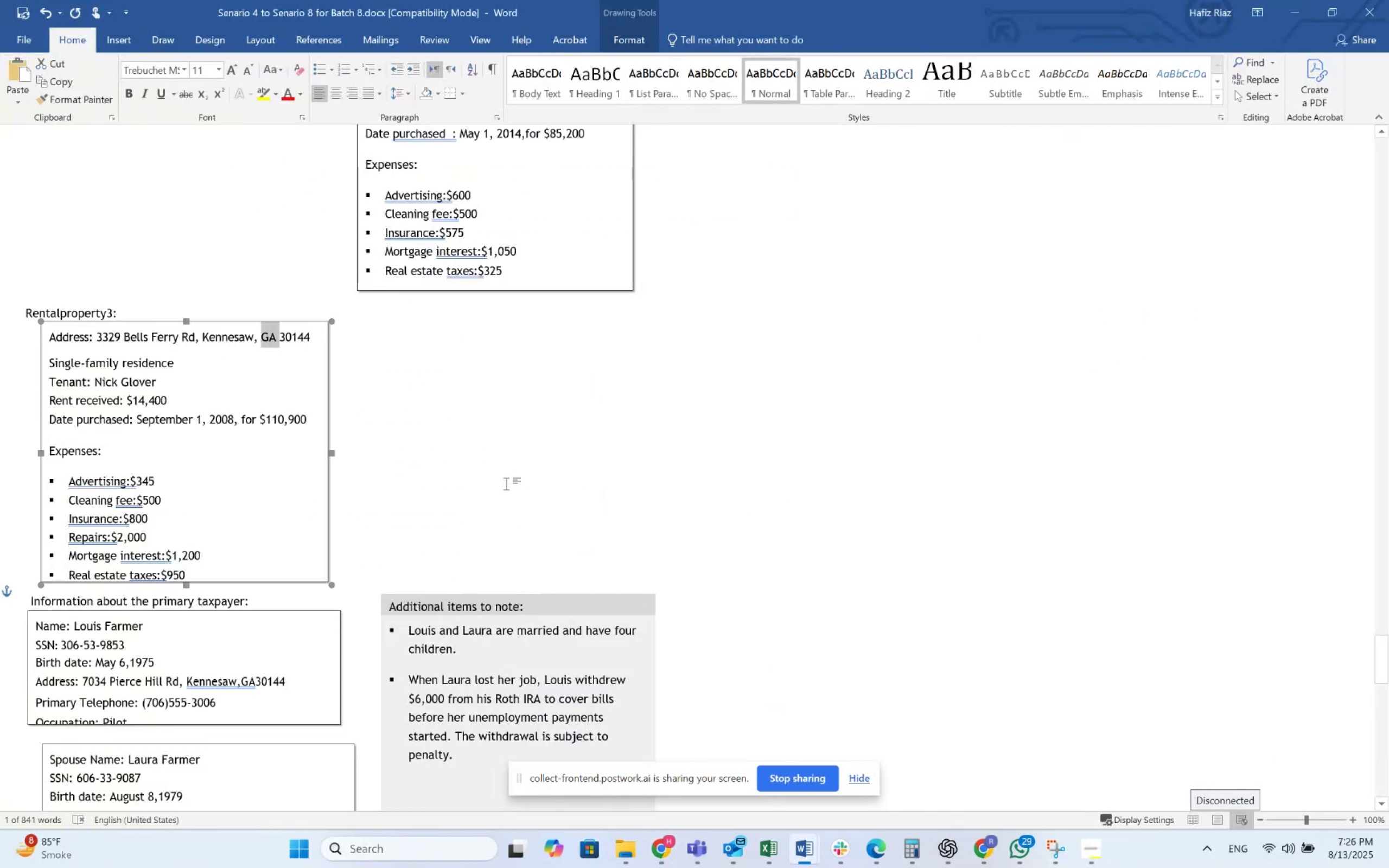 
key(Alt+Tab)
 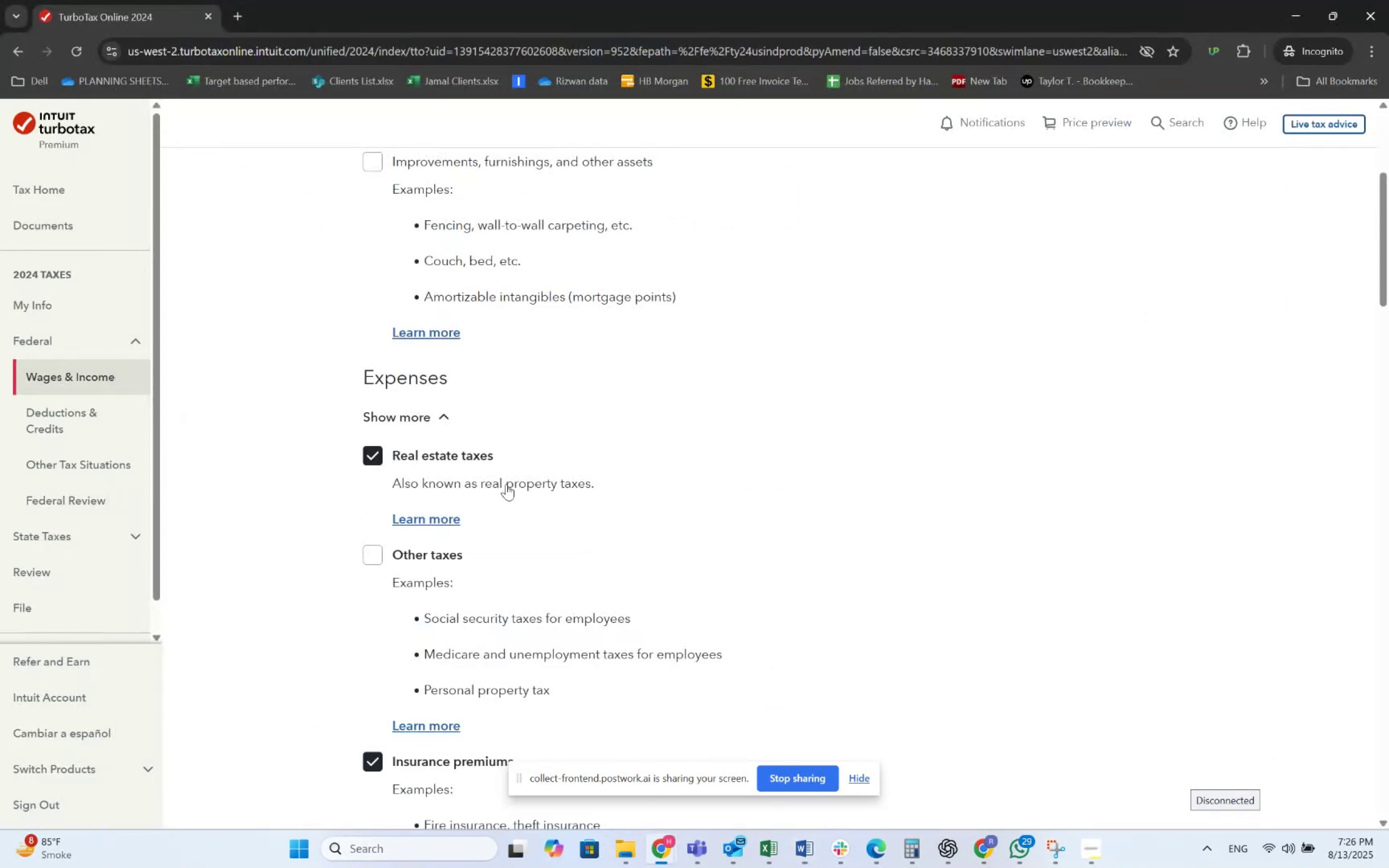 
scroll: coordinate [506, 484], scroll_direction: down, amount: 7.0
 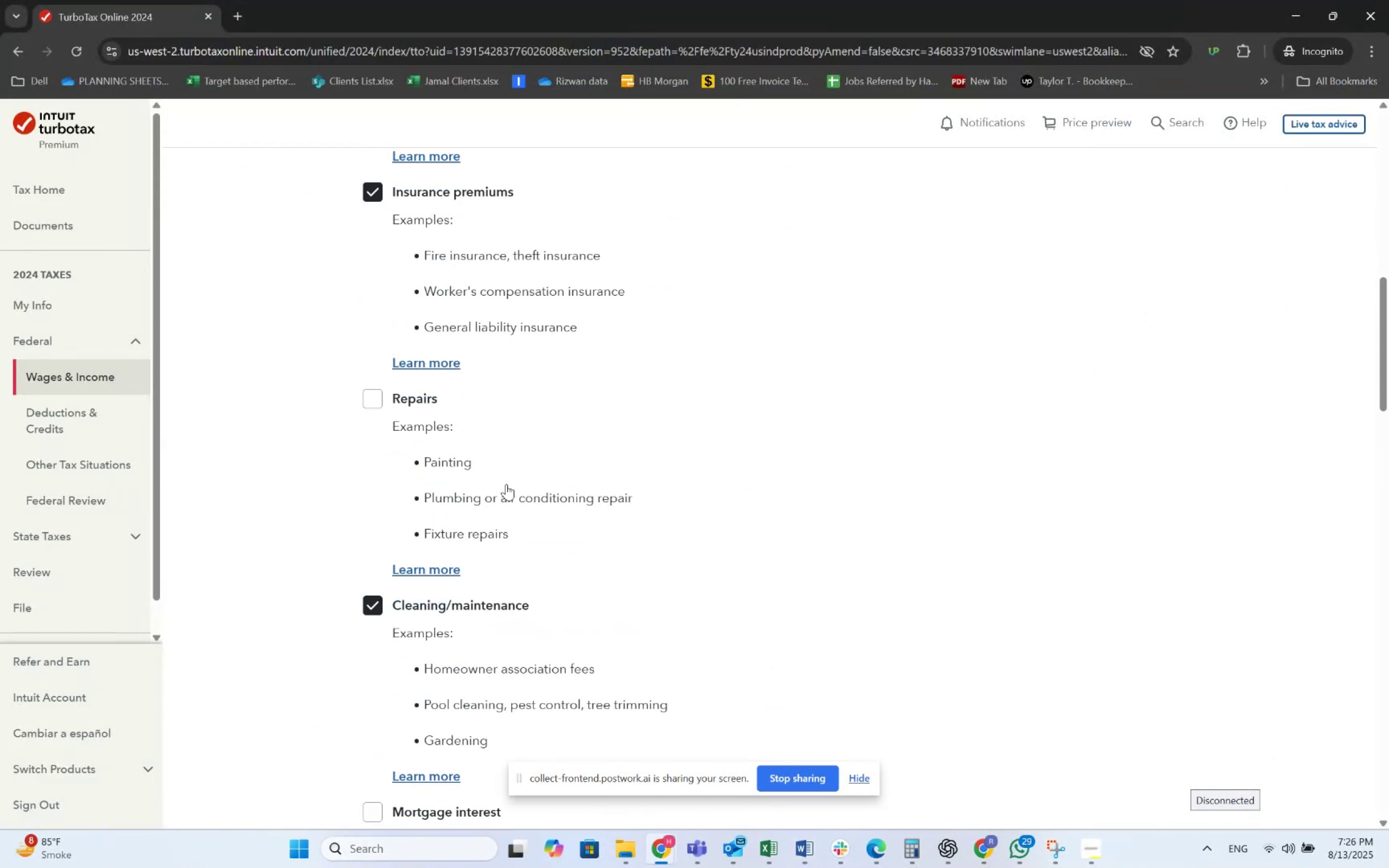 
key(Alt+AltLeft)
 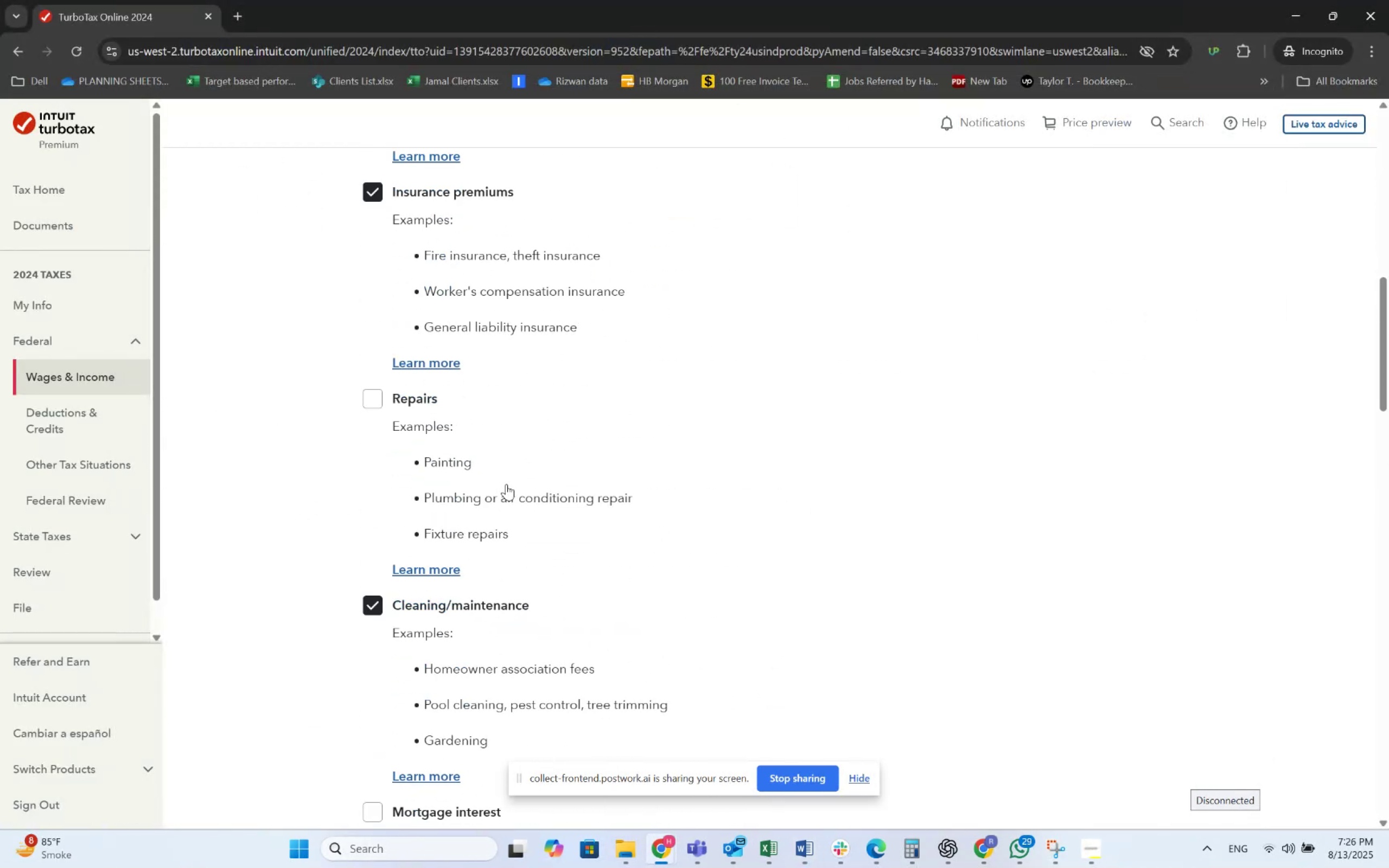 
key(Alt+Tab)
 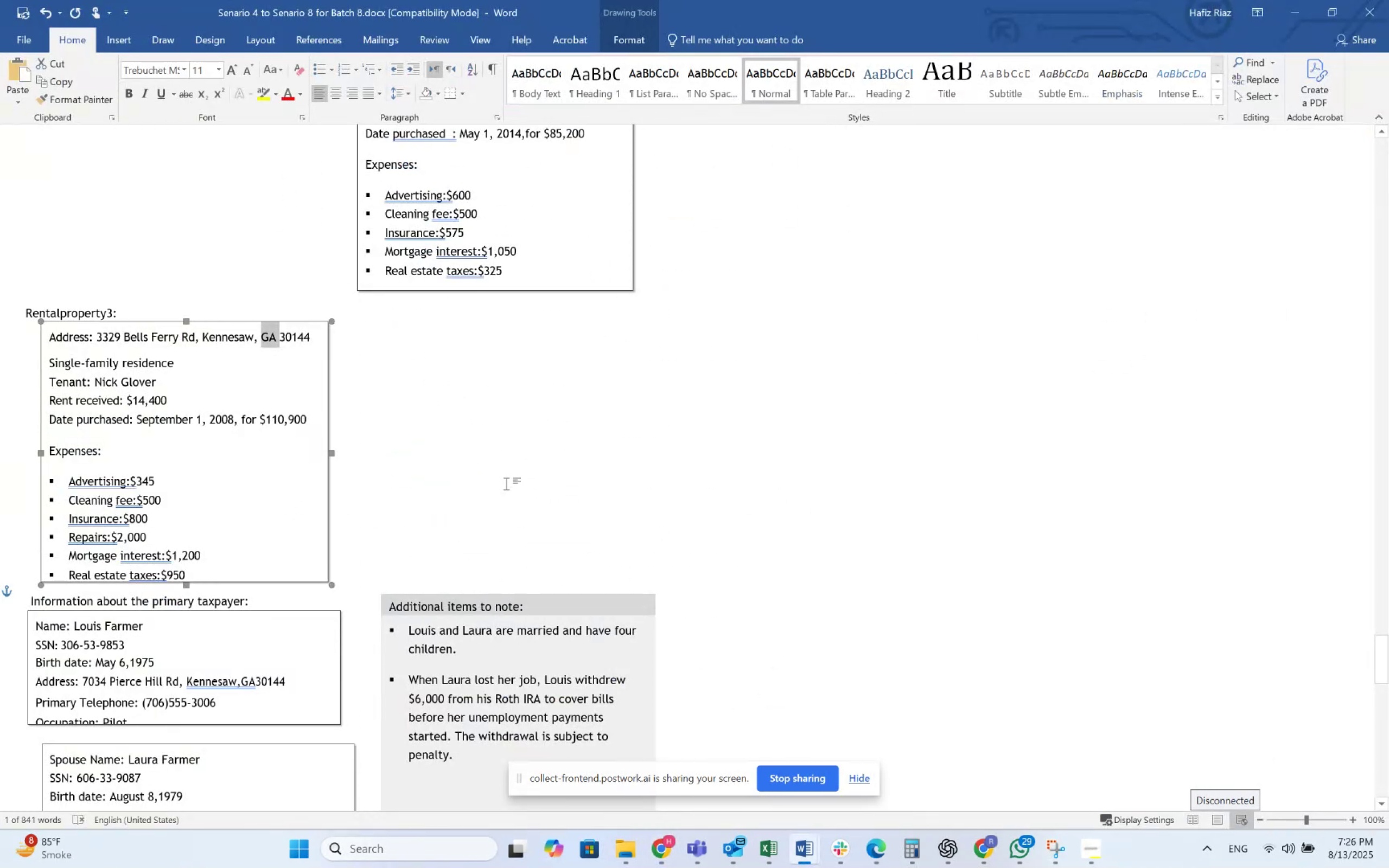 
key(Alt+AltLeft)
 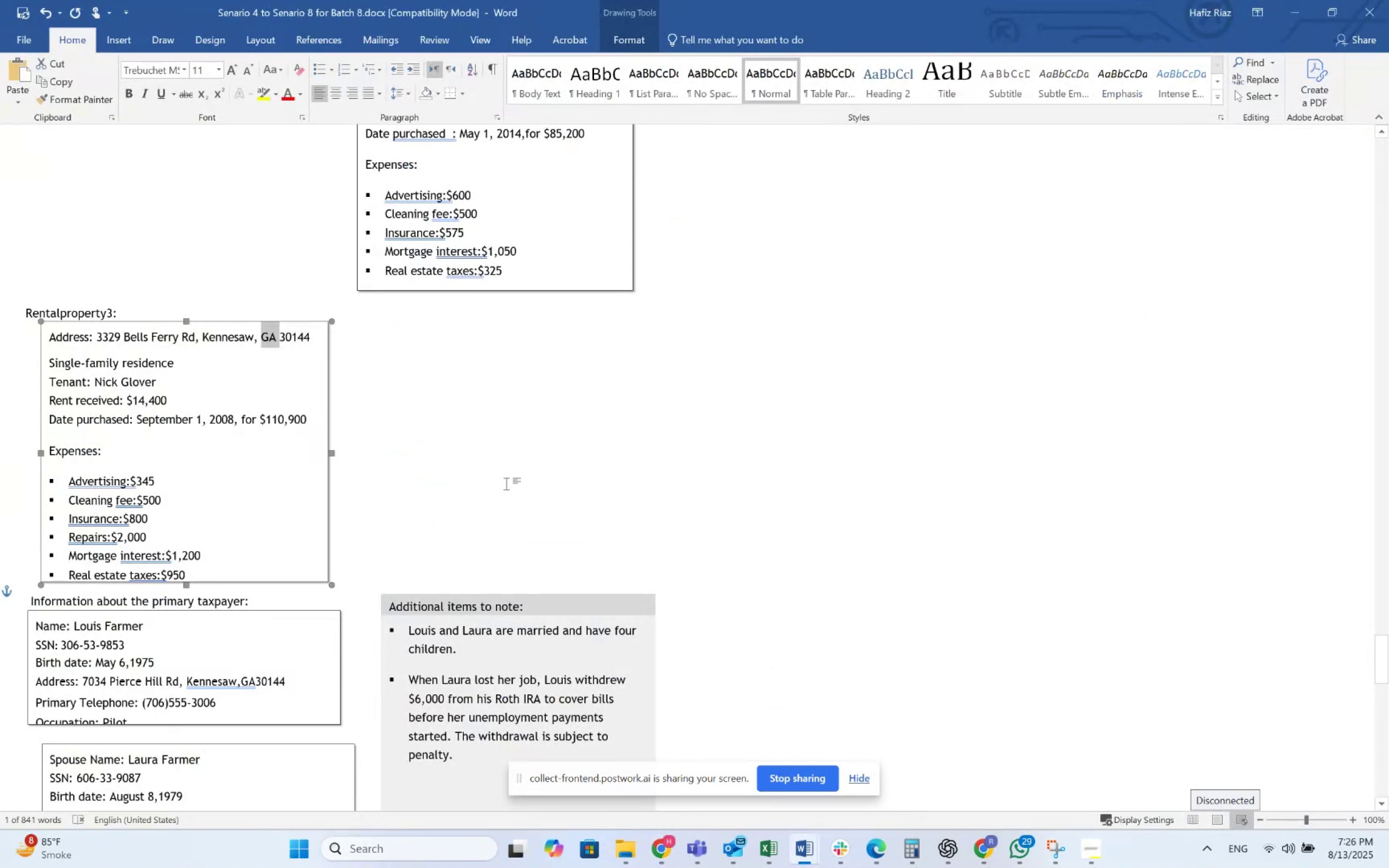 
key(Alt+Tab)
 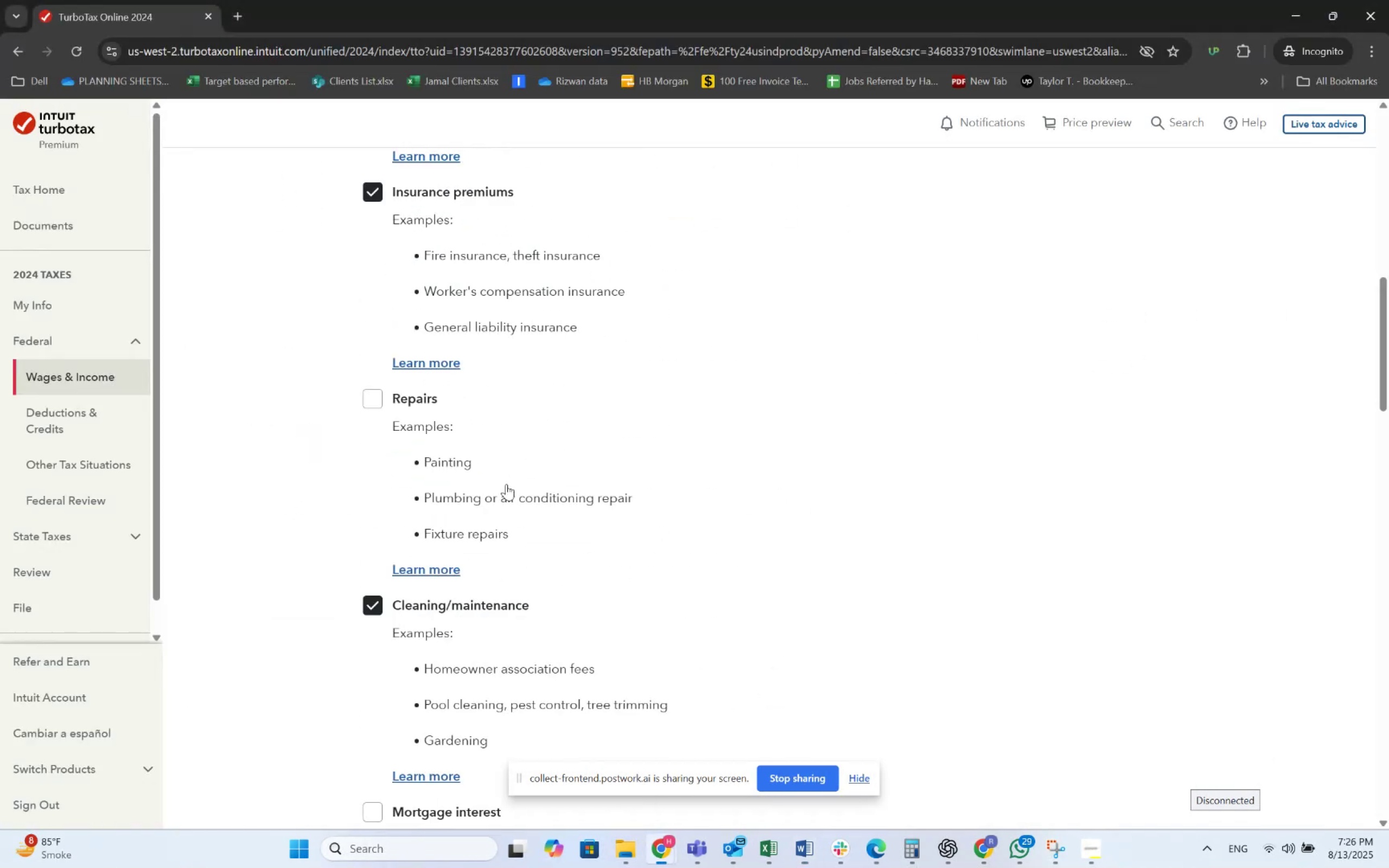 
scroll: coordinate [506, 484], scroll_direction: up, amount: 4.0
 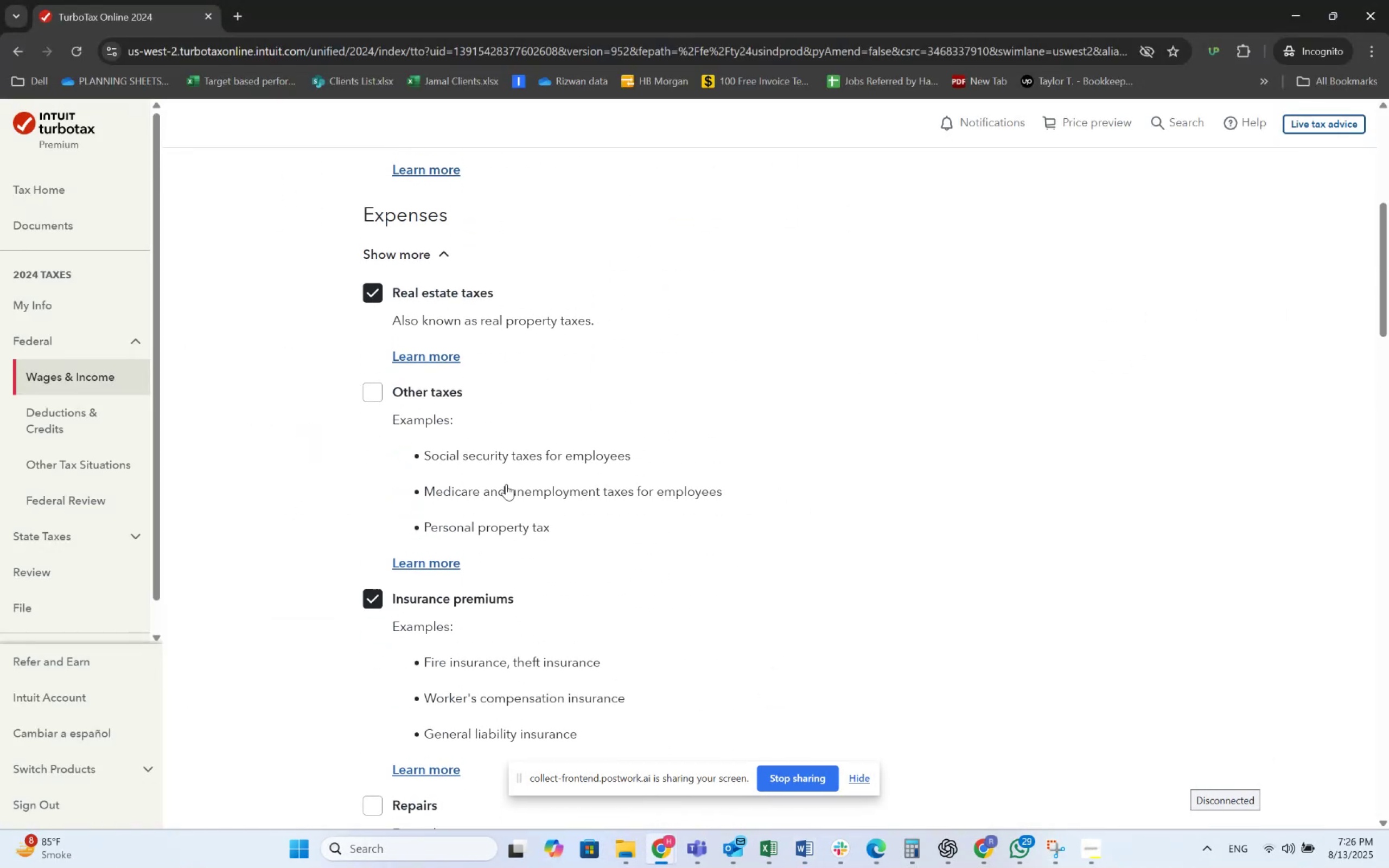 
key(Alt+AltLeft)
 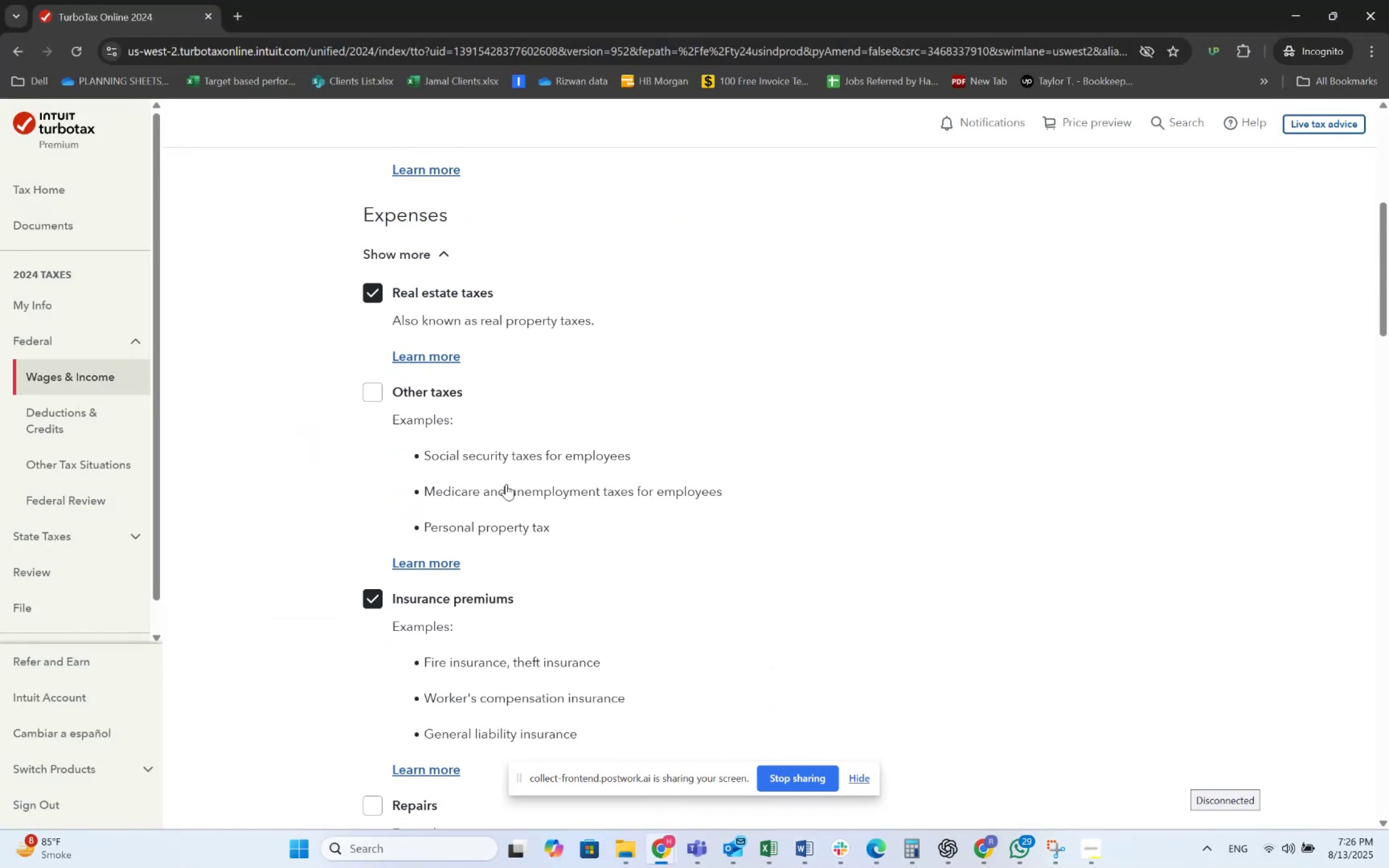 
key(Alt+Tab)
 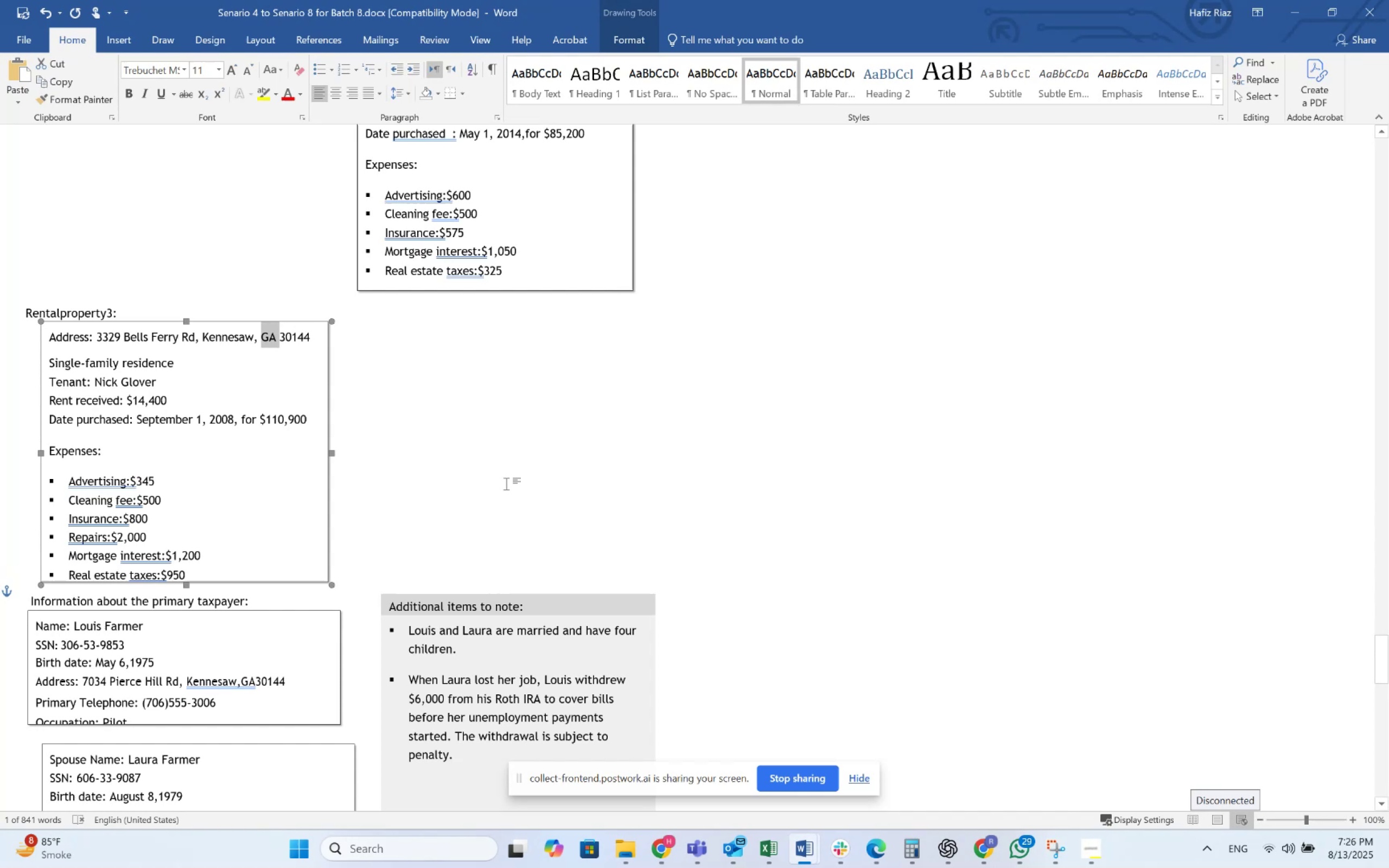 
key(Alt+AltLeft)
 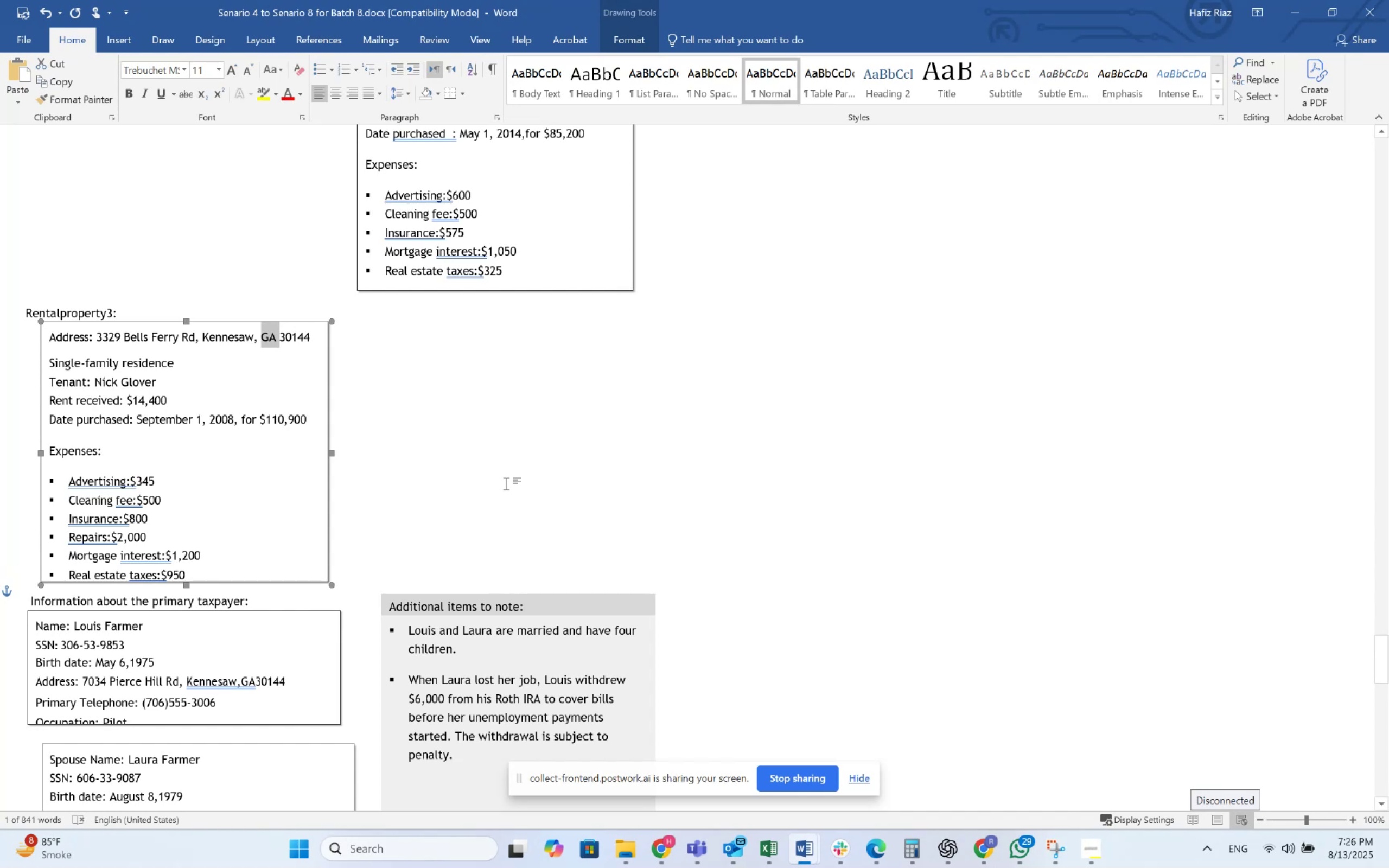 
key(Alt+Tab)
 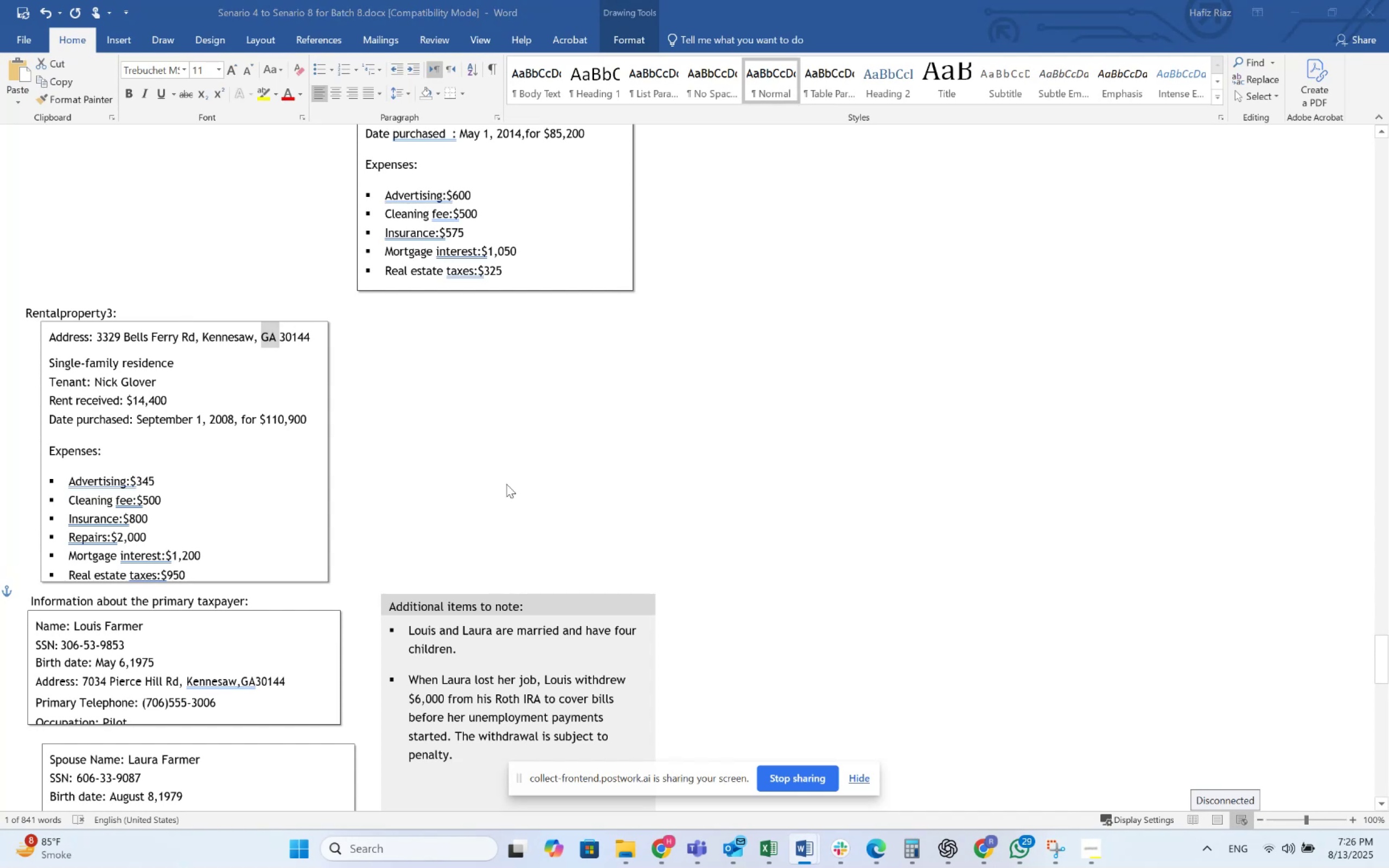 
scroll: coordinate [506, 484], scroll_direction: down, amount: 14.0
 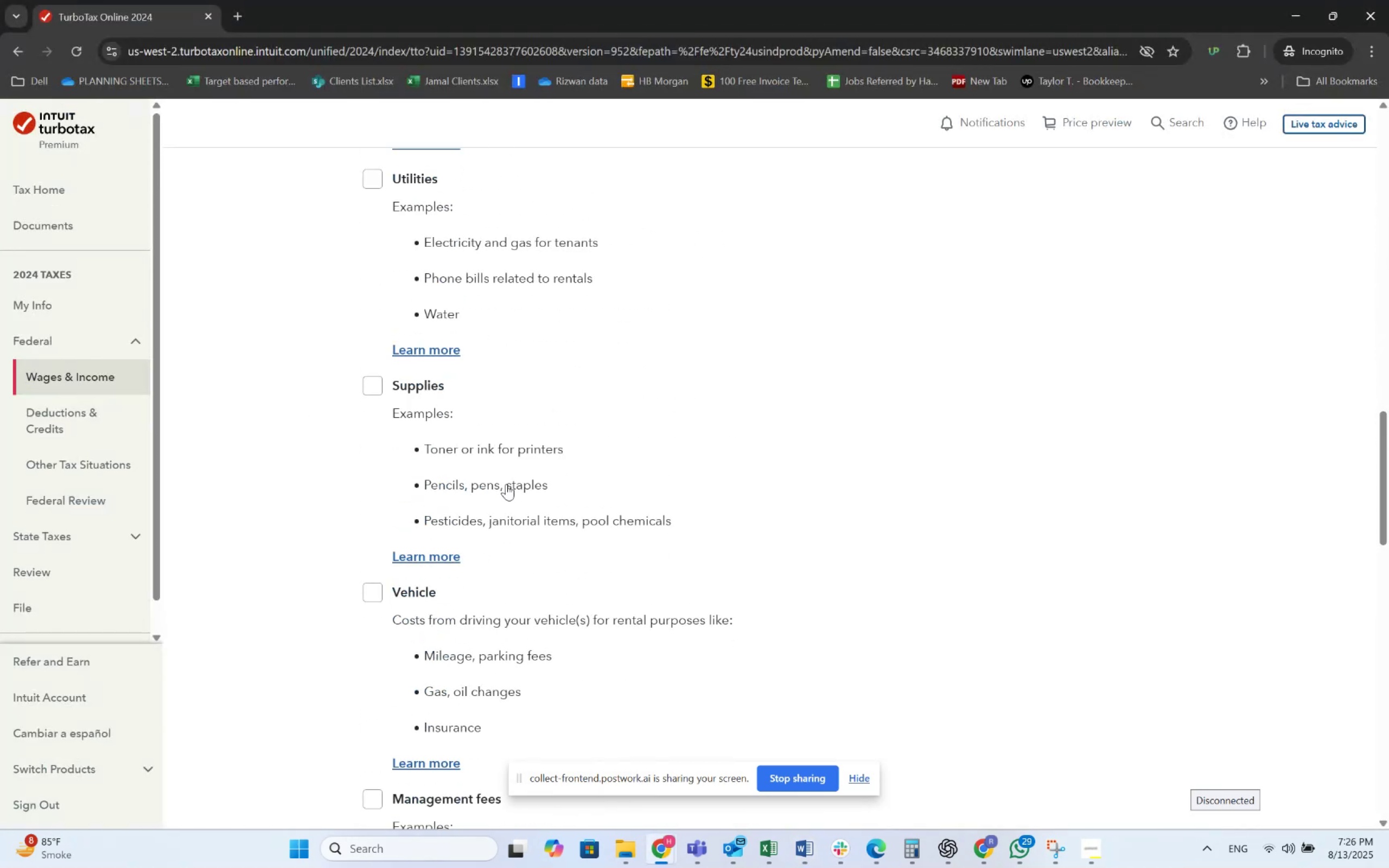 
scroll: coordinate [506, 484], scroll_direction: up, amount: 5.0
 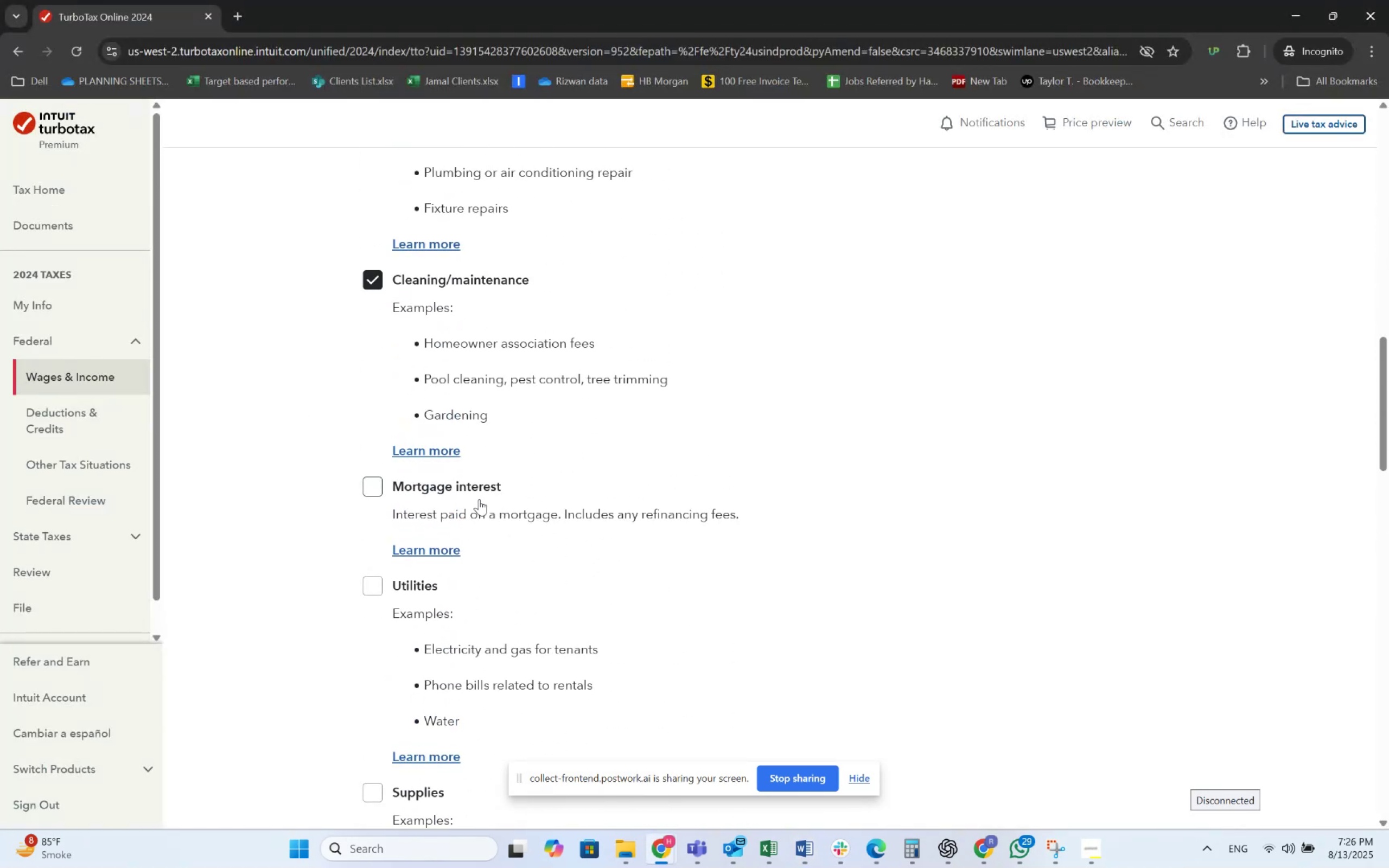 
left_click([473, 488])
 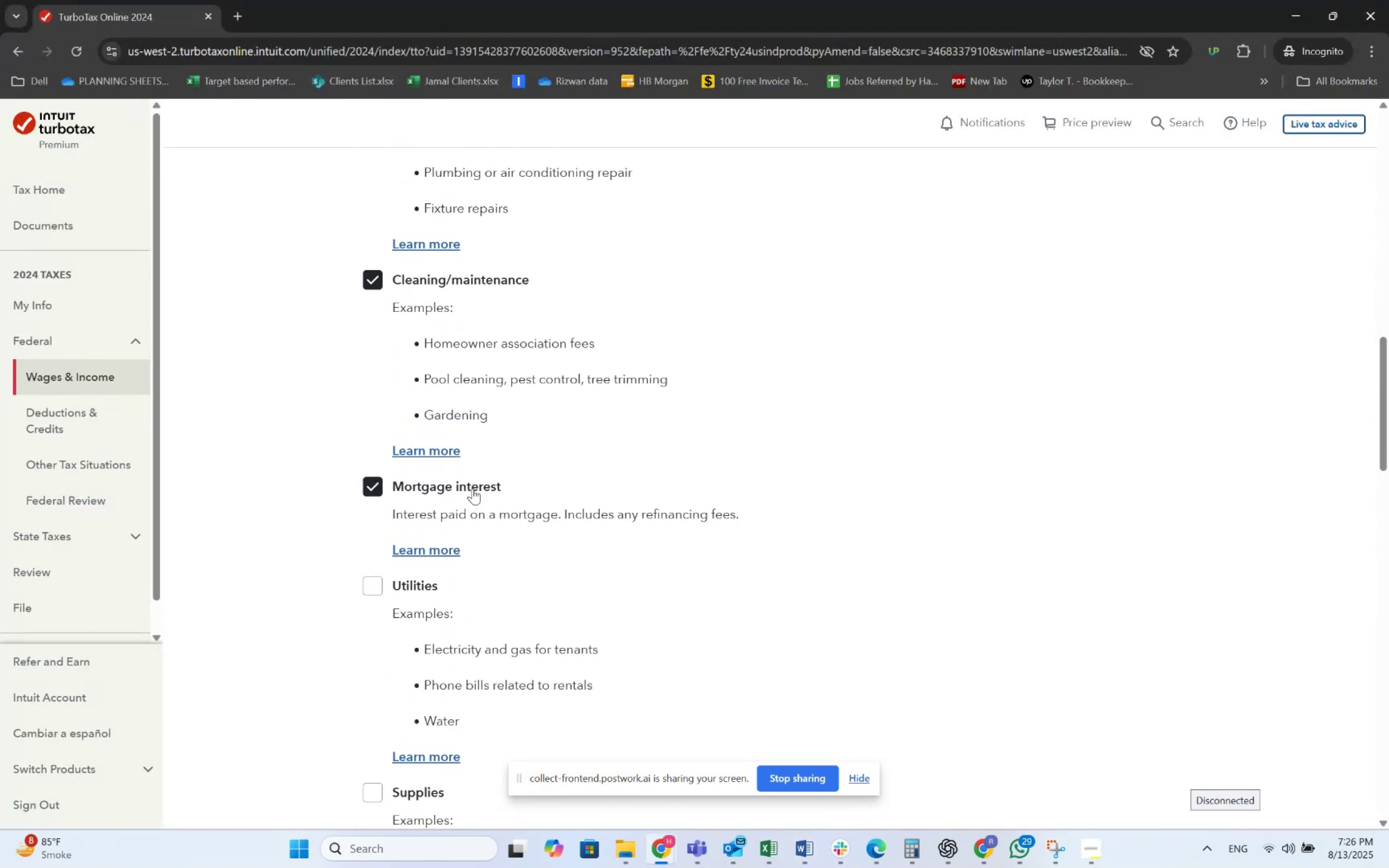 
key(Alt+AltLeft)
 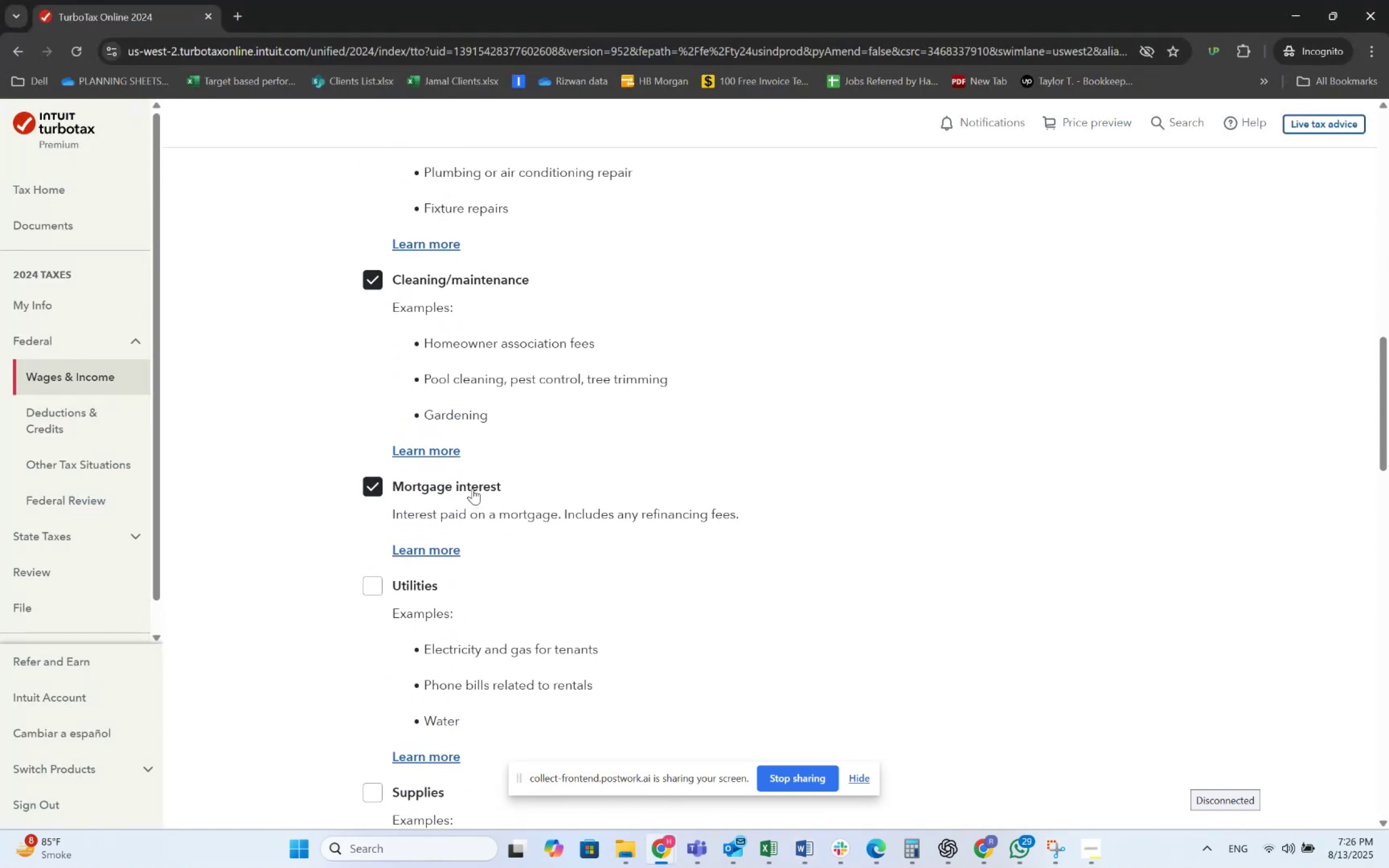 
key(Alt+Tab)
 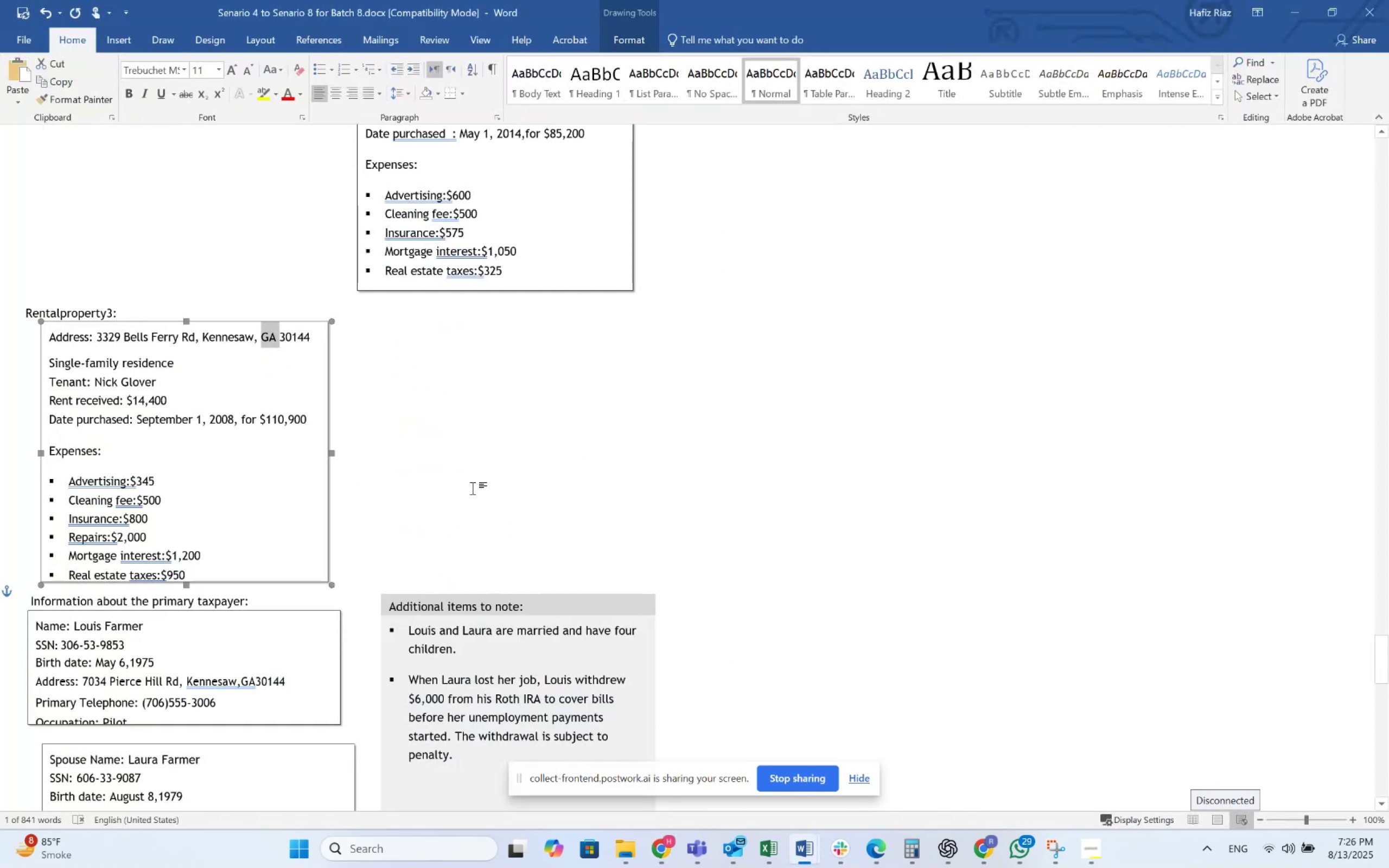 
key(Alt+AltLeft)
 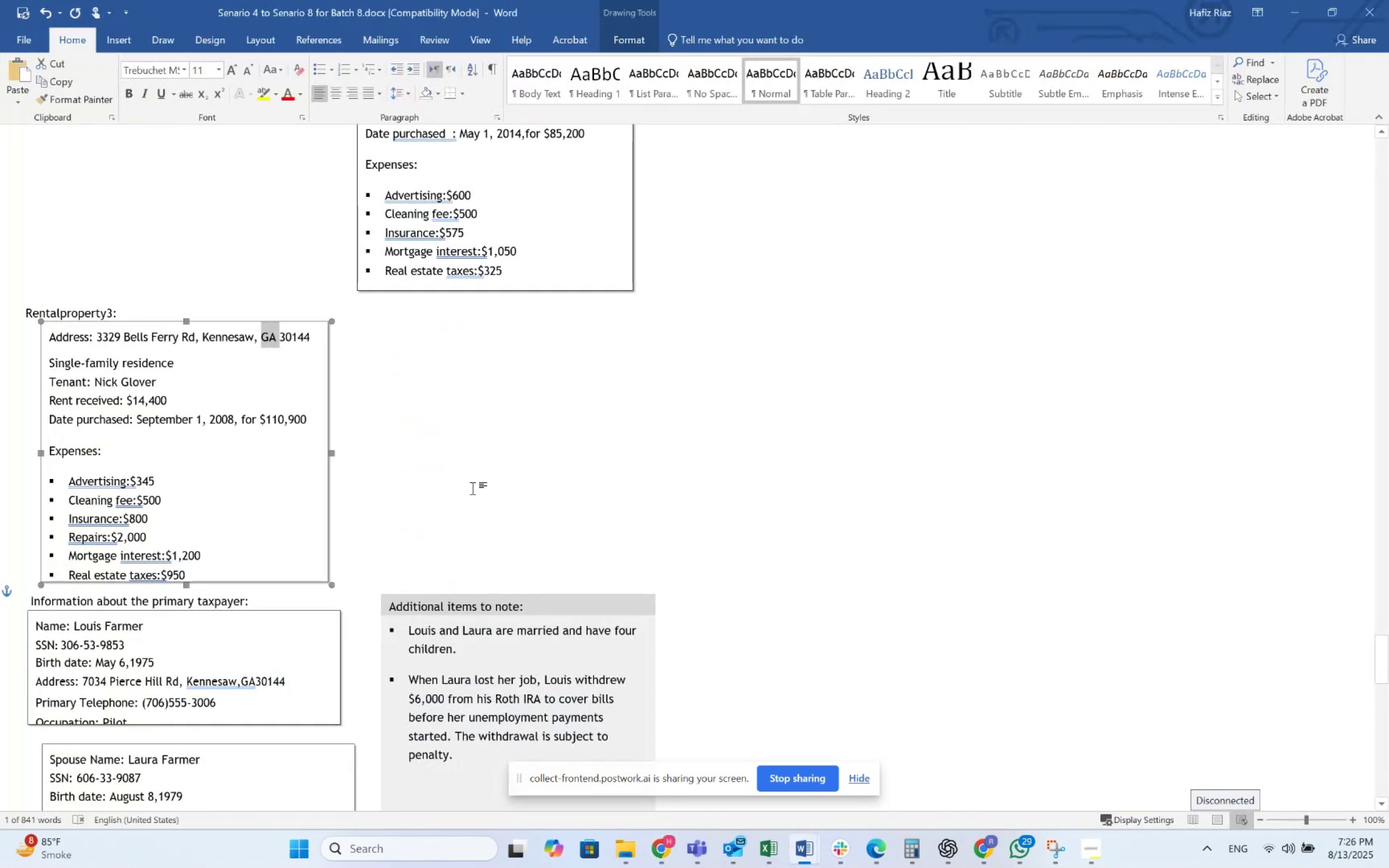 
key(Alt+Tab)
 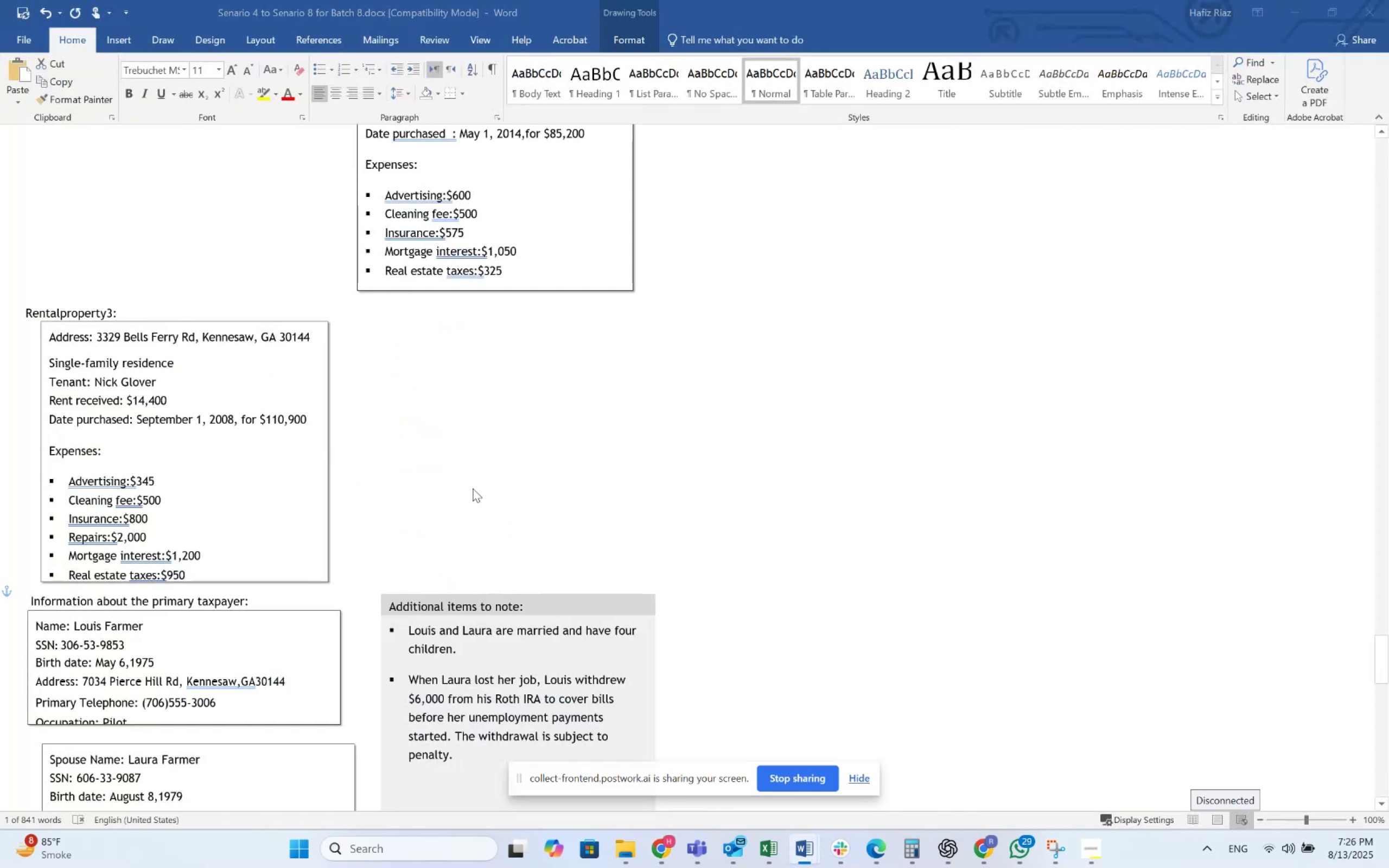 
scroll: coordinate [473, 488], scroll_direction: down, amount: 7.0
 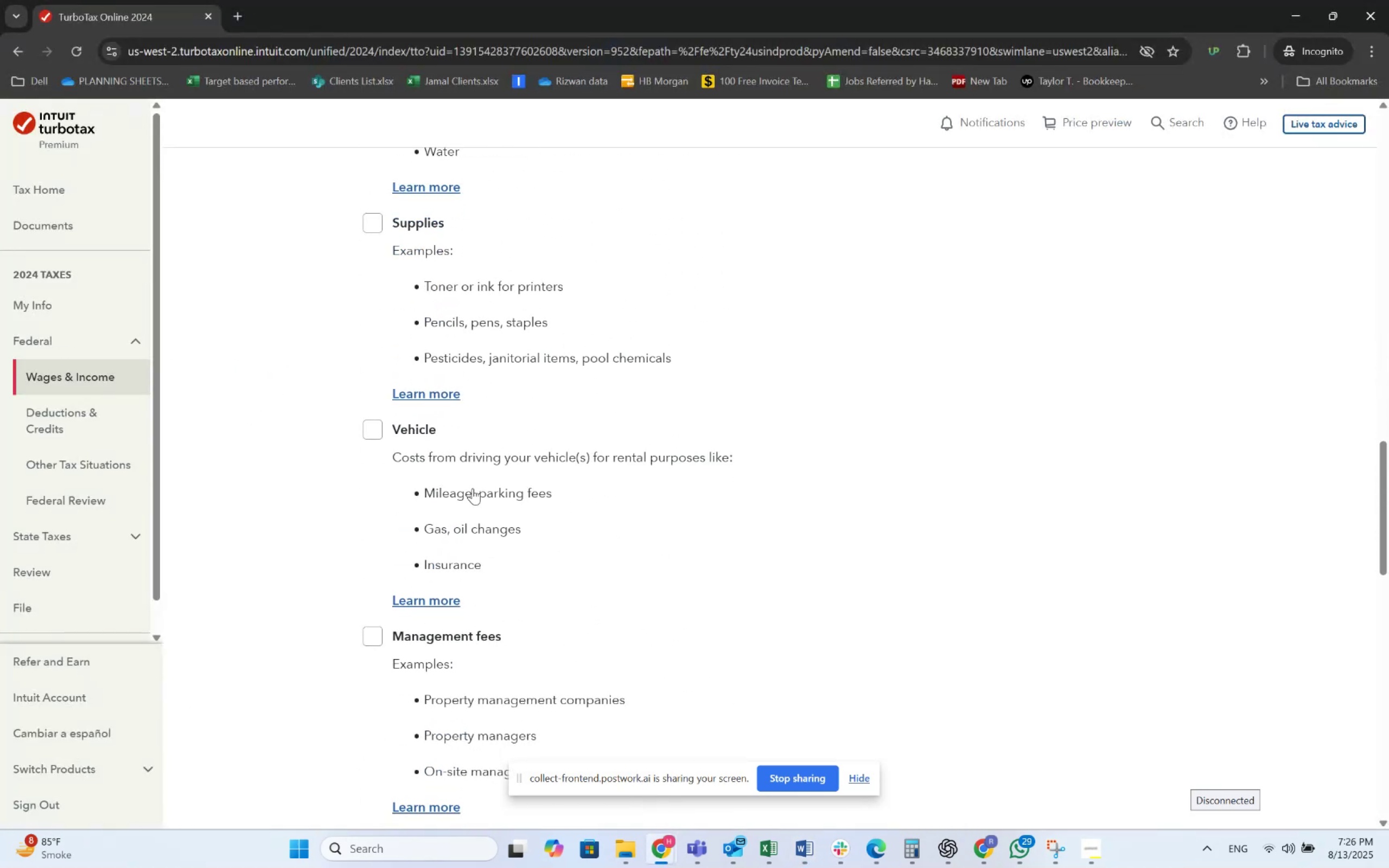 
key(Alt+AltLeft)
 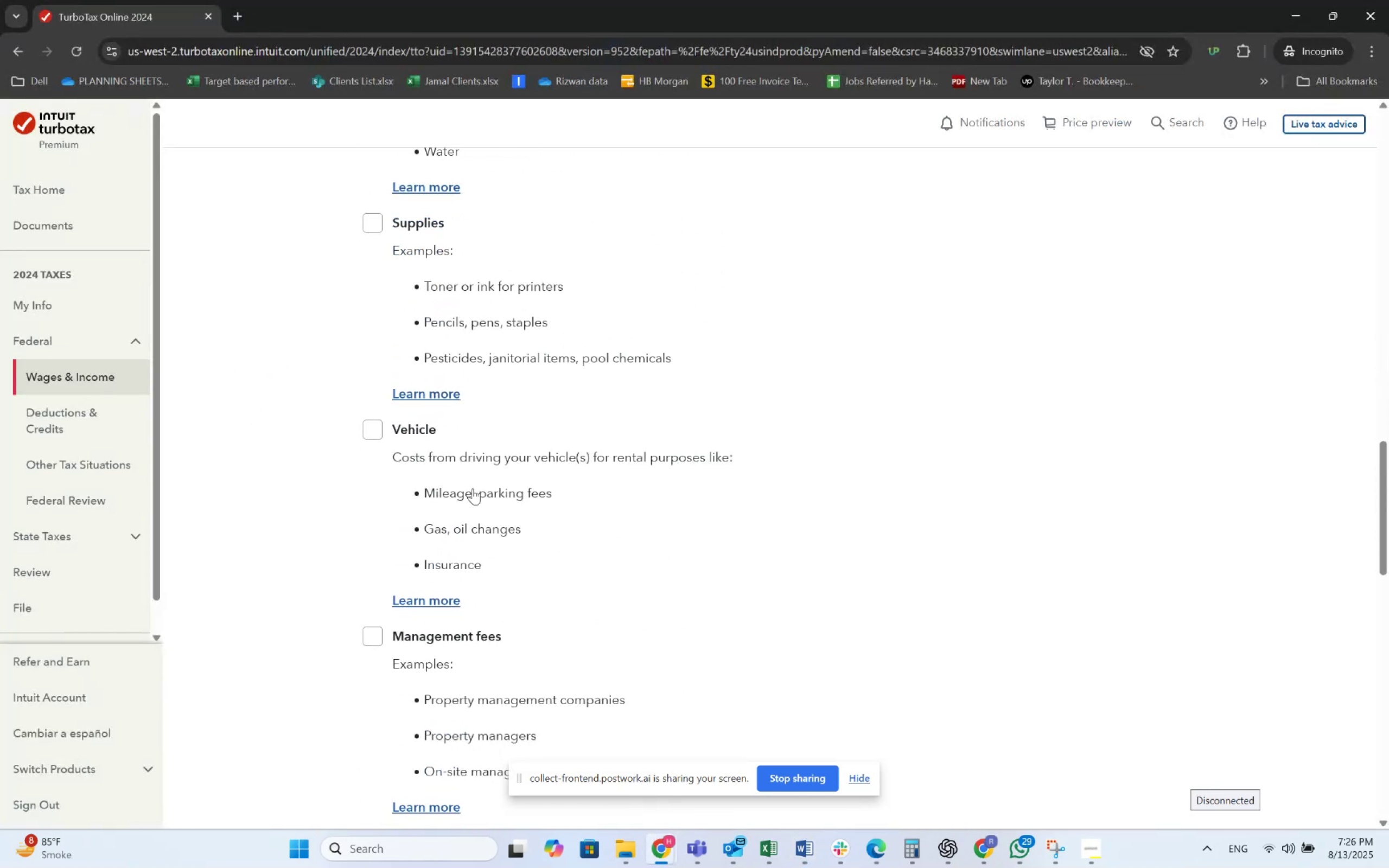 
key(Alt+Tab)
 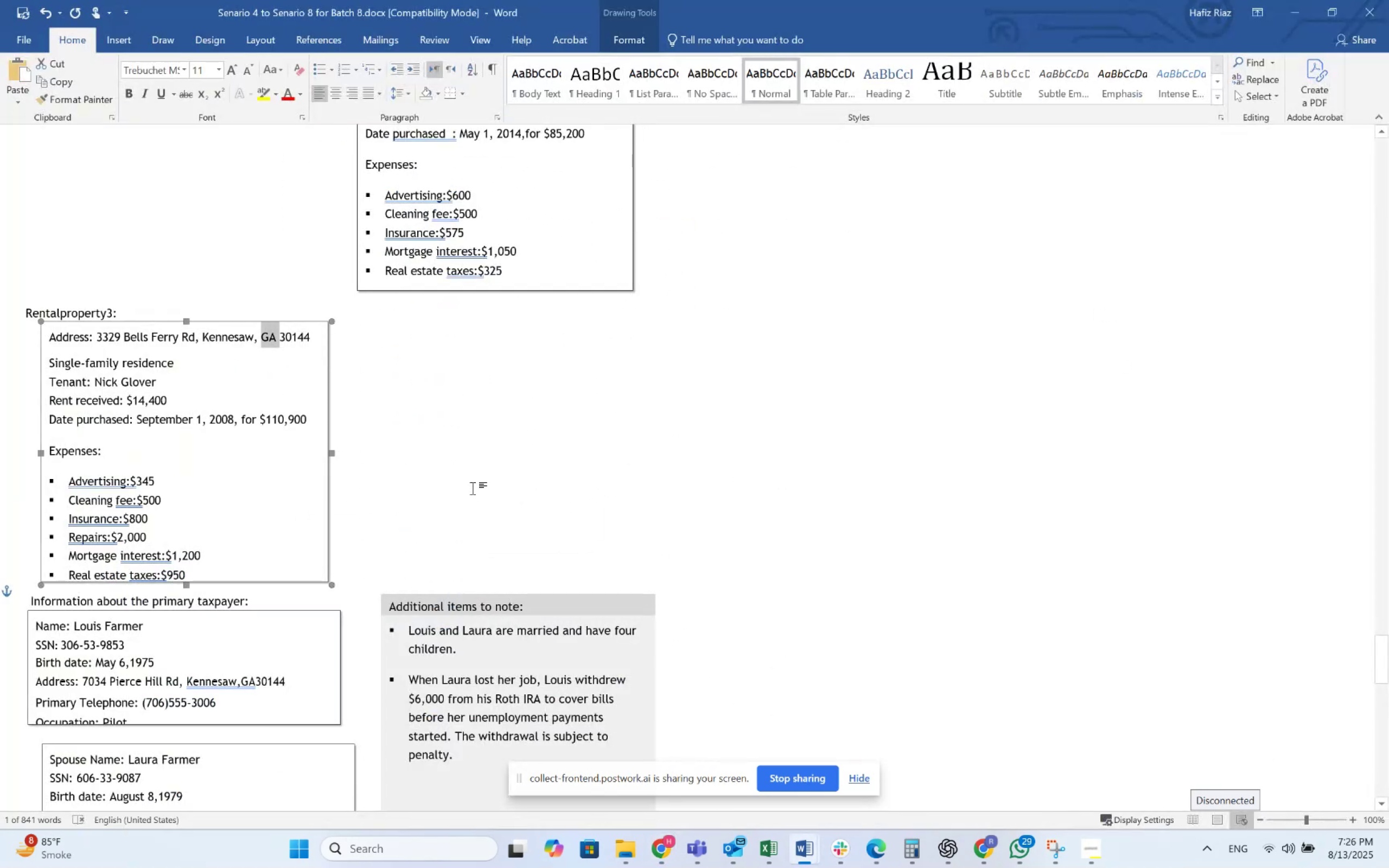 
key(Alt+AltLeft)
 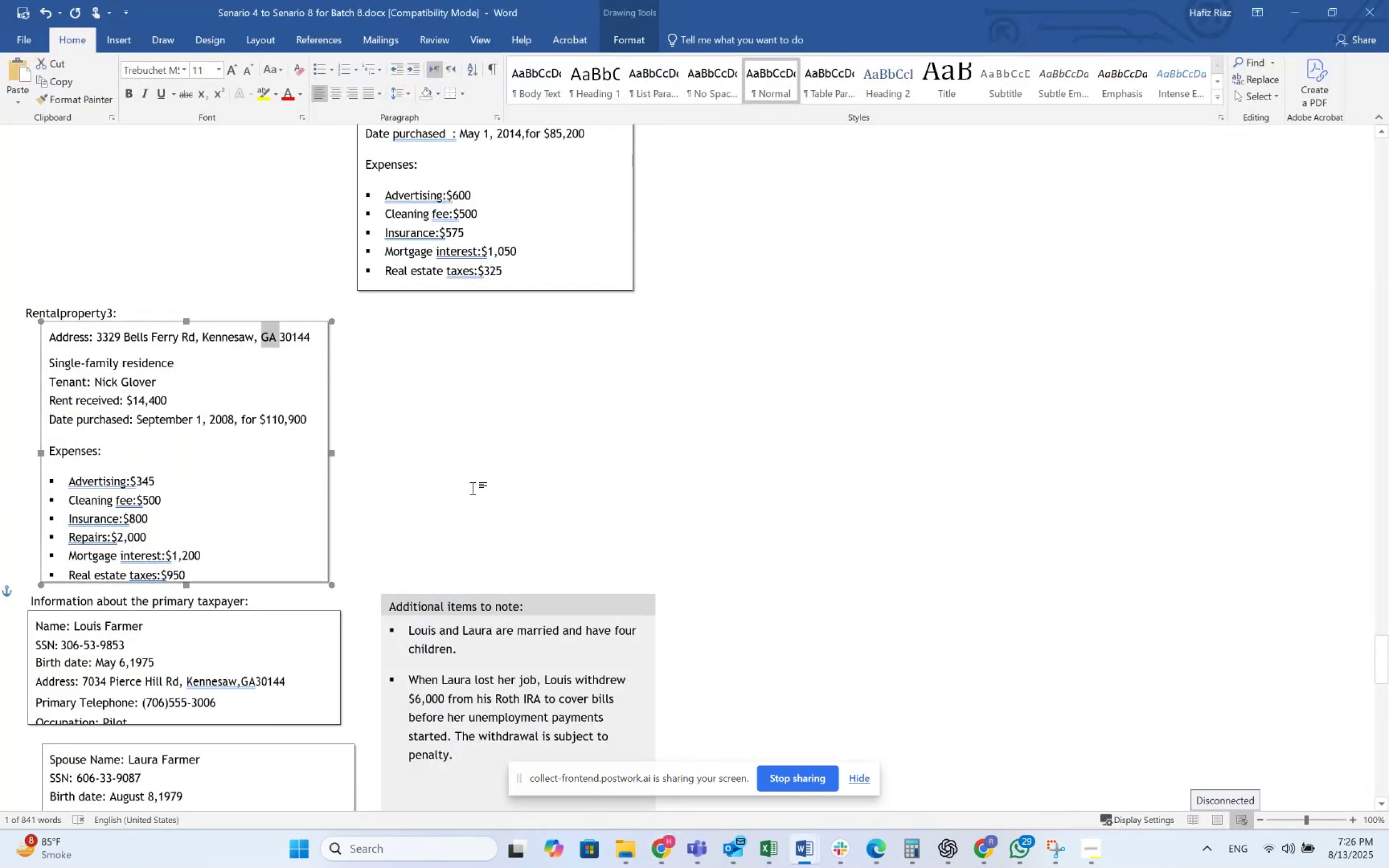 
key(Alt+Tab)
 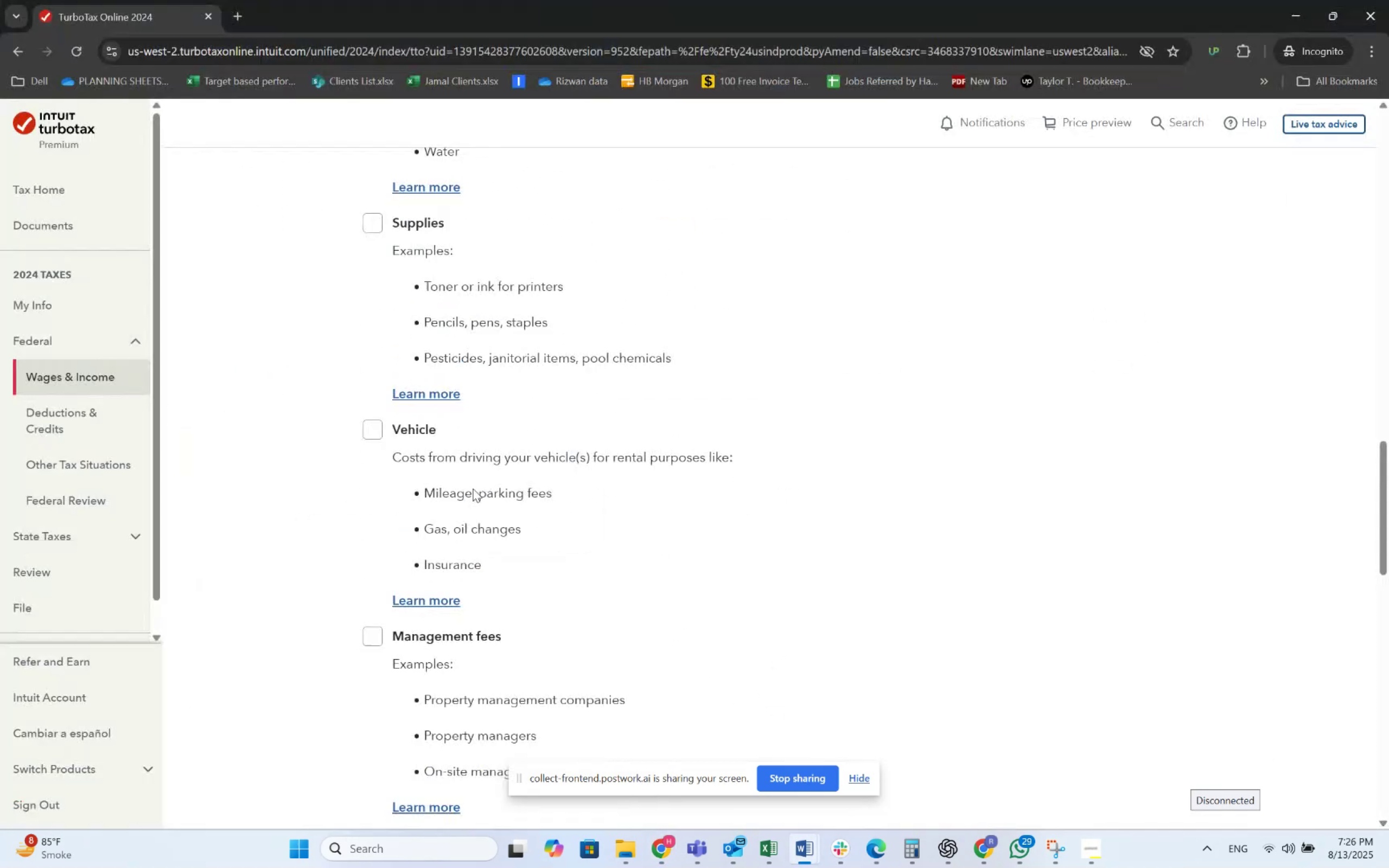 
scroll: coordinate [473, 488], scroll_direction: down, amount: 5.0
 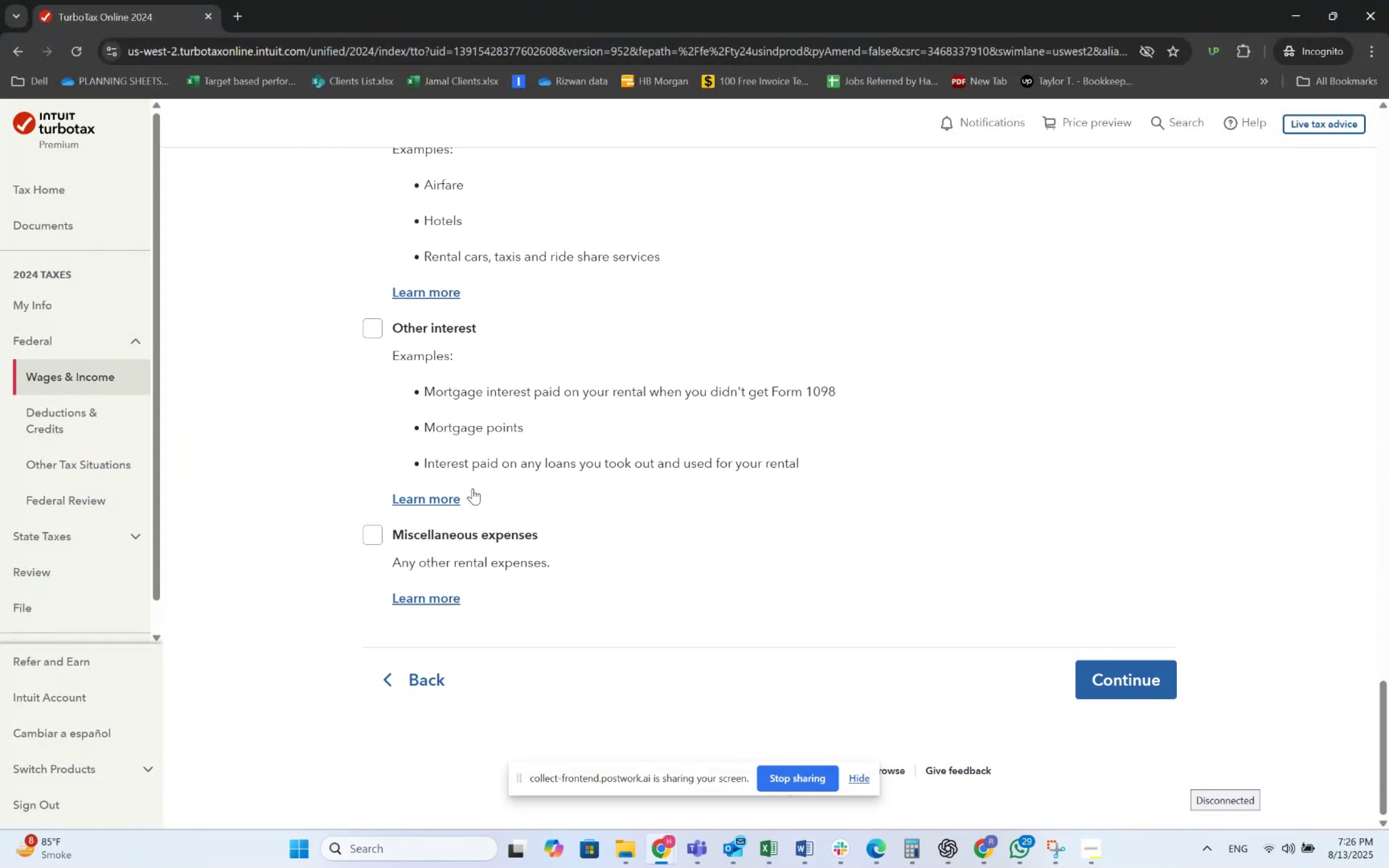 
key(Alt+AltLeft)
 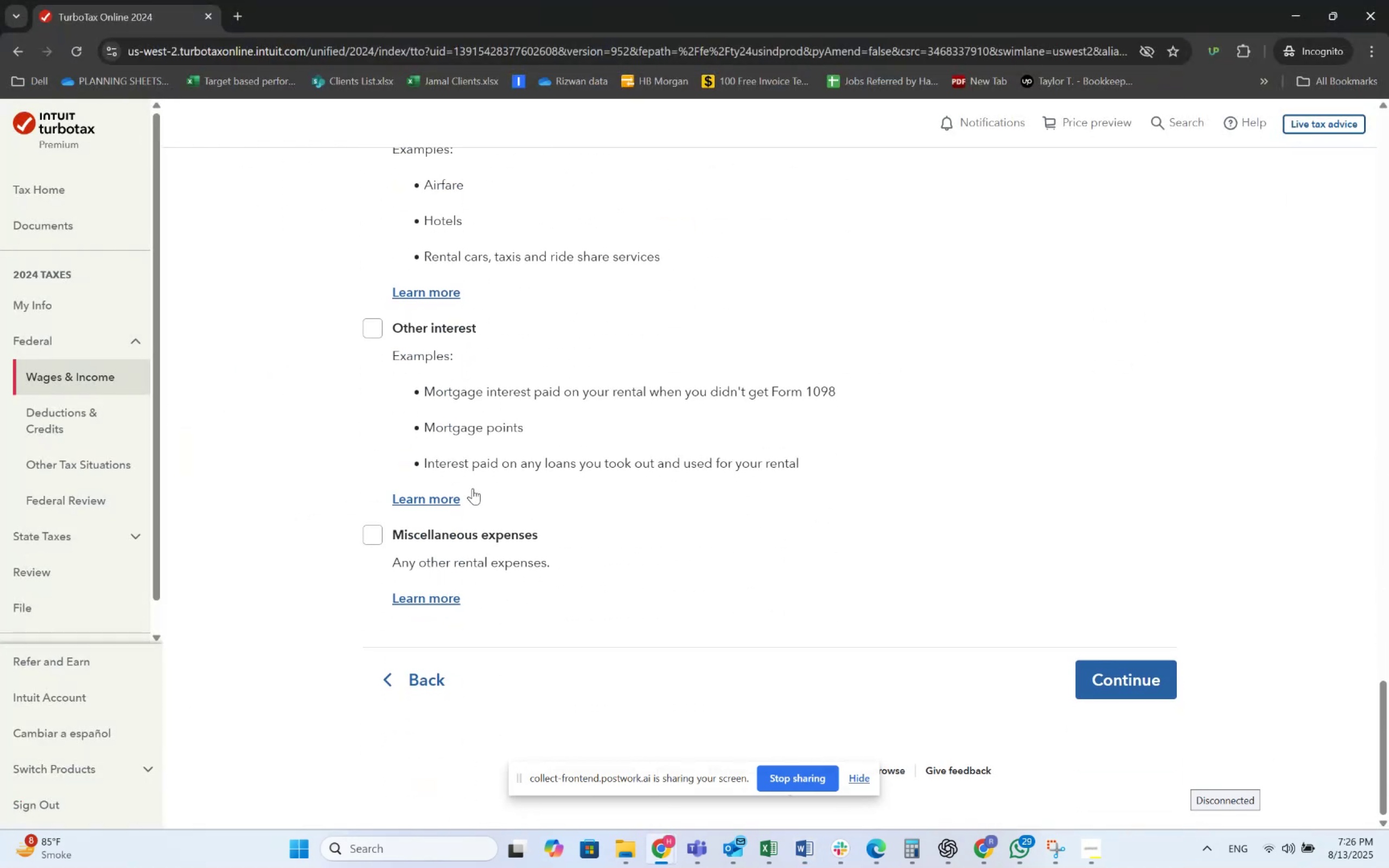 
key(Alt+Tab)
 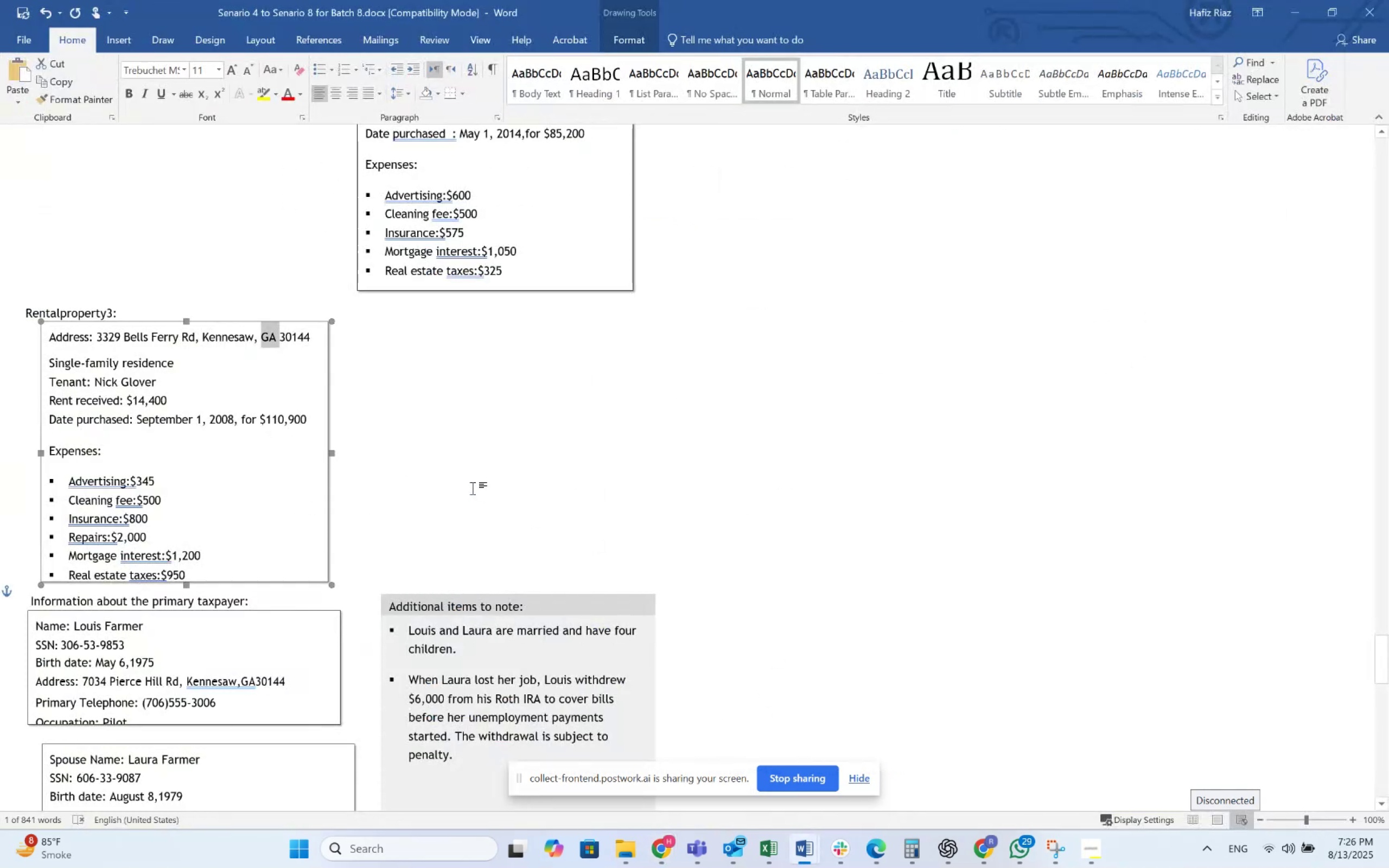 
key(Alt+AltLeft)
 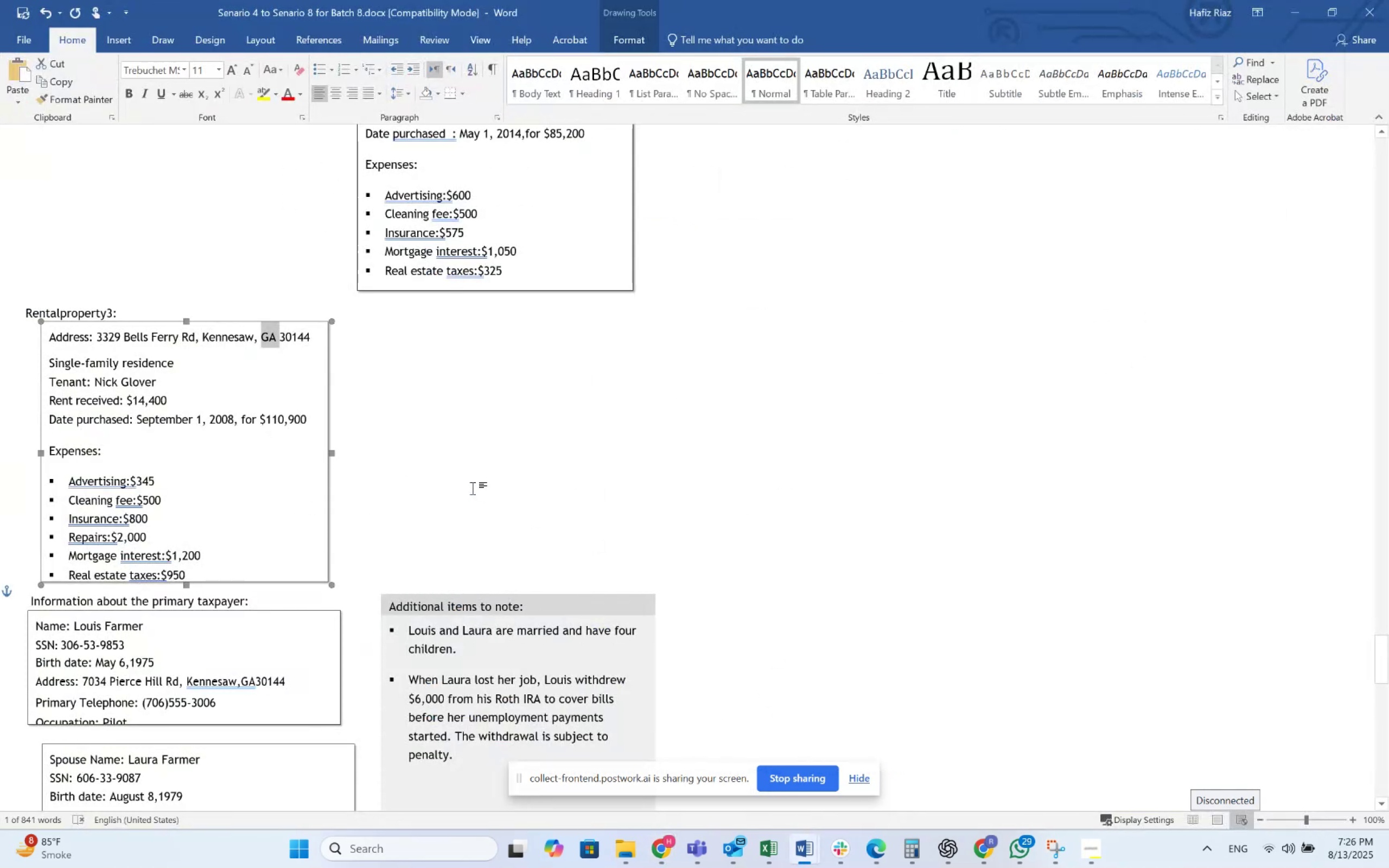 
key(Alt+Tab)
 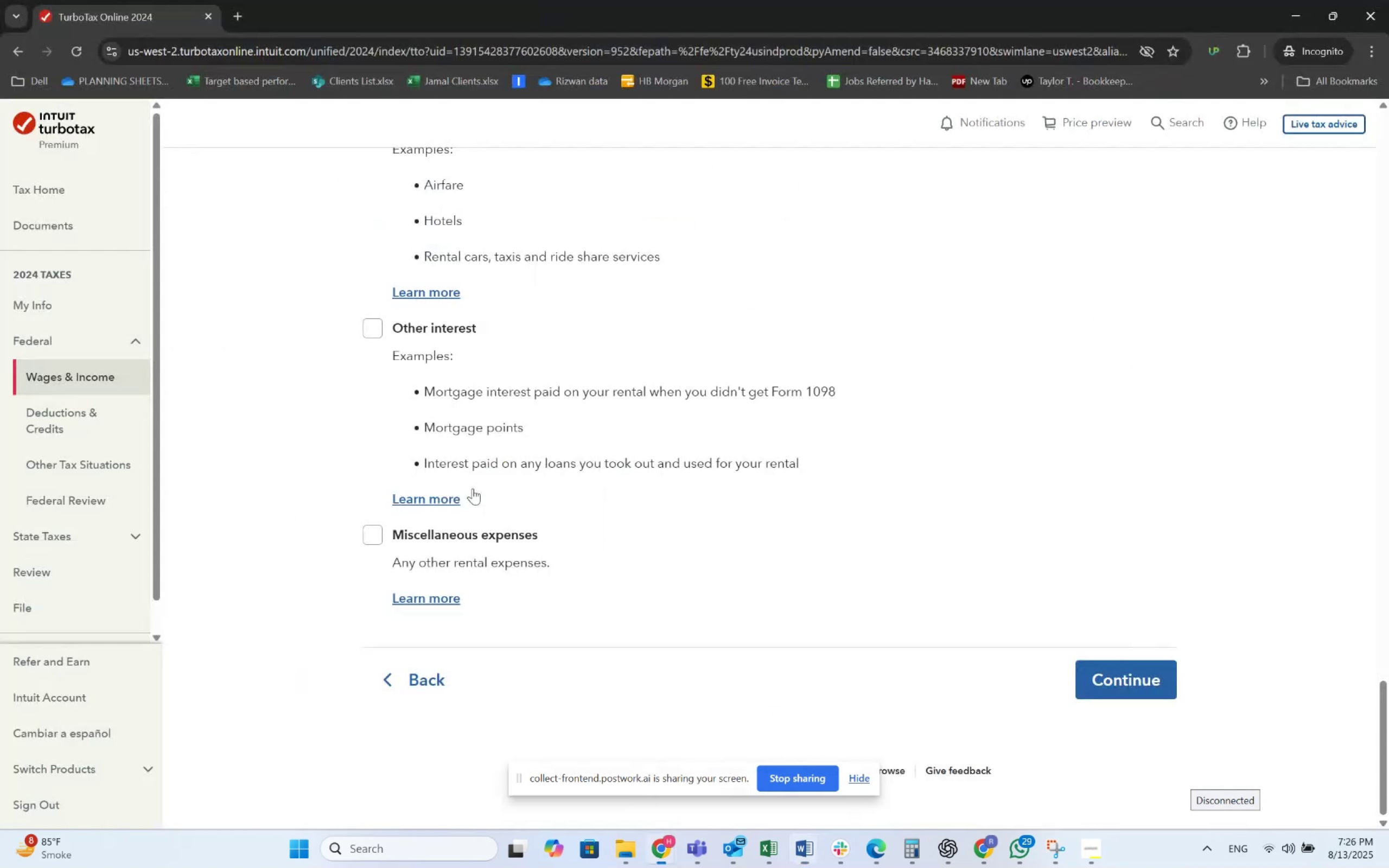 
scroll: coordinate [473, 488], scroll_direction: up, amount: 5.0
 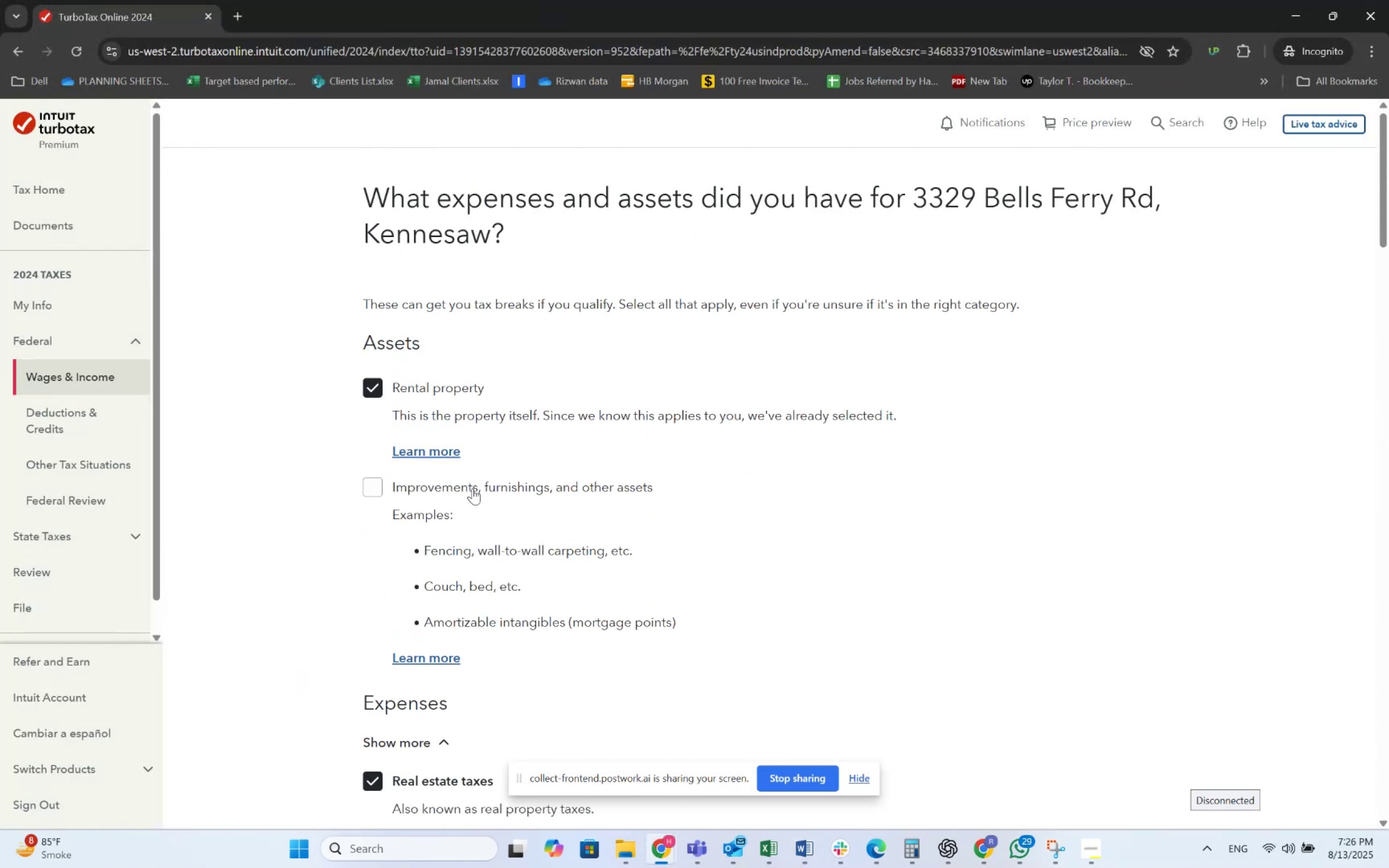 
key(Alt+AltLeft)
 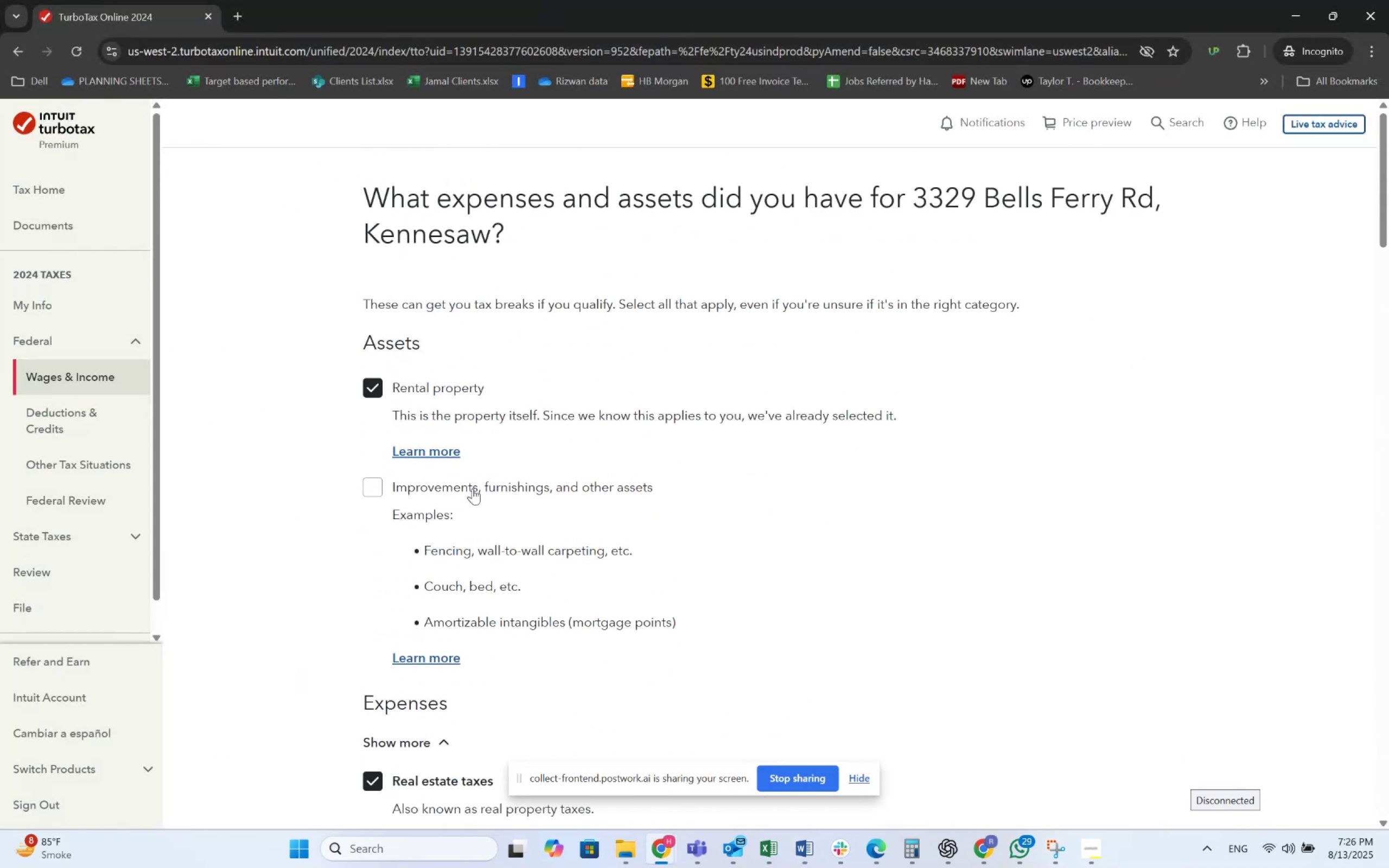 
key(Alt+Tab)
 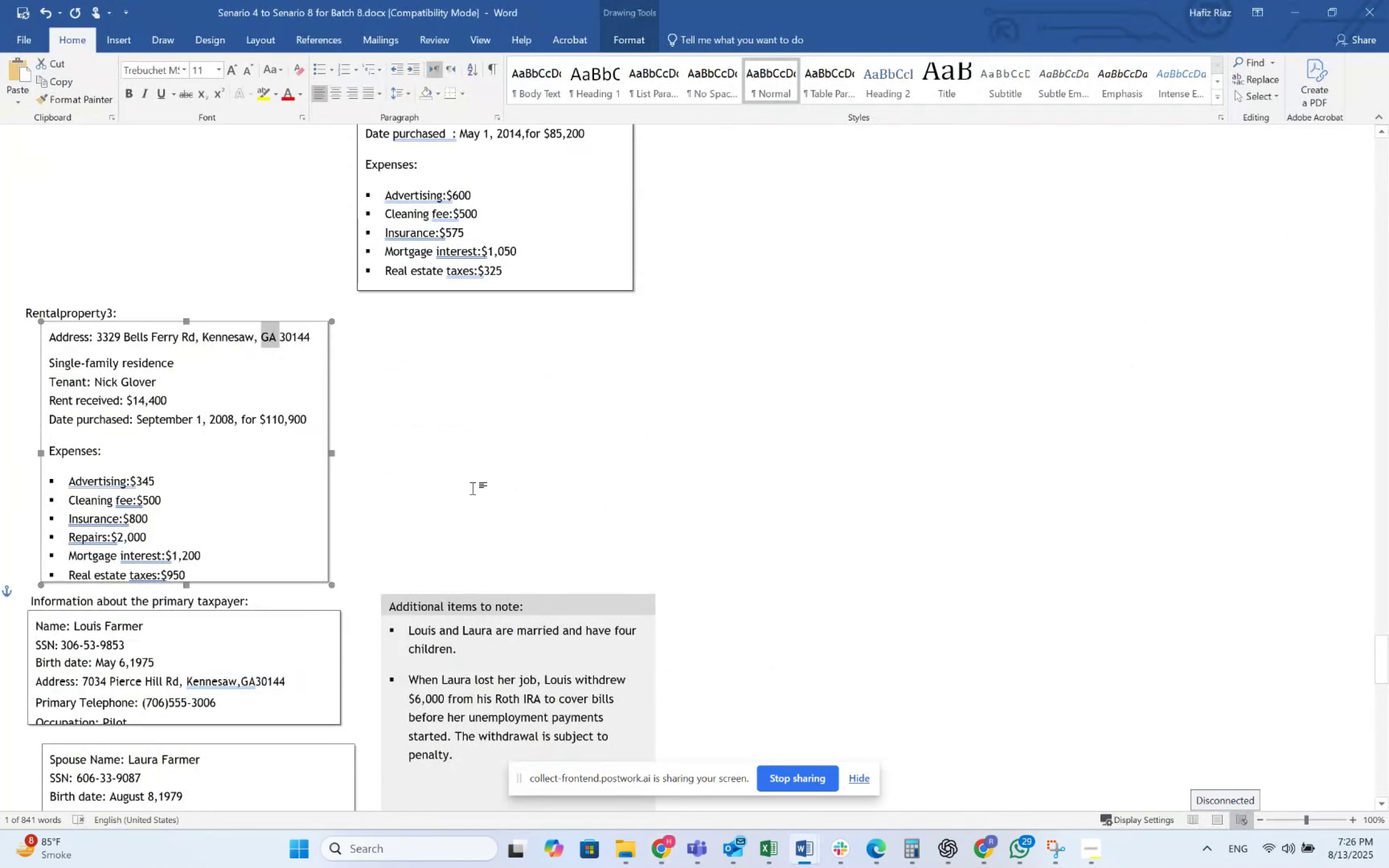 
key(Alt+AltLeft)
 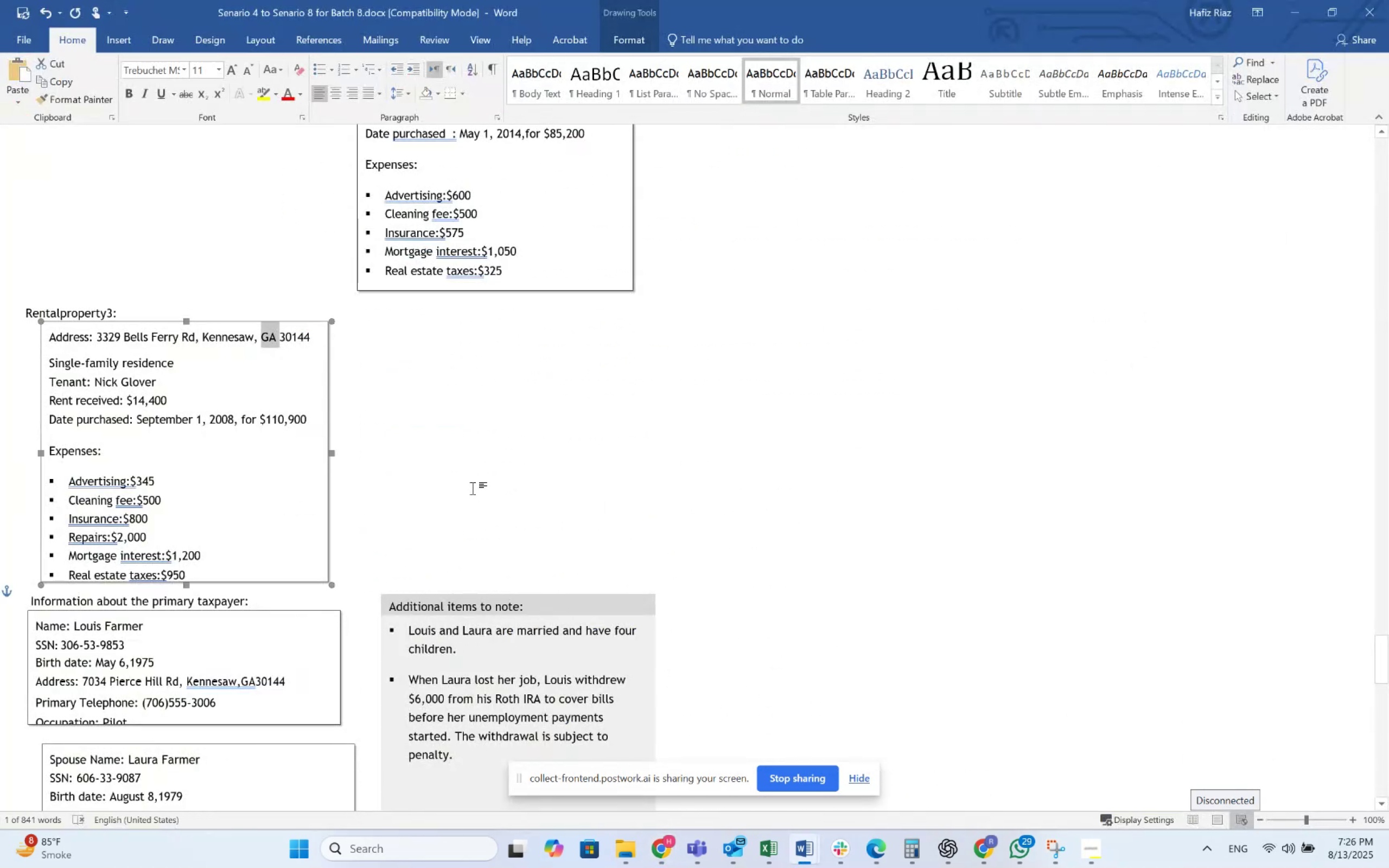 
key(Alt+Tab)
 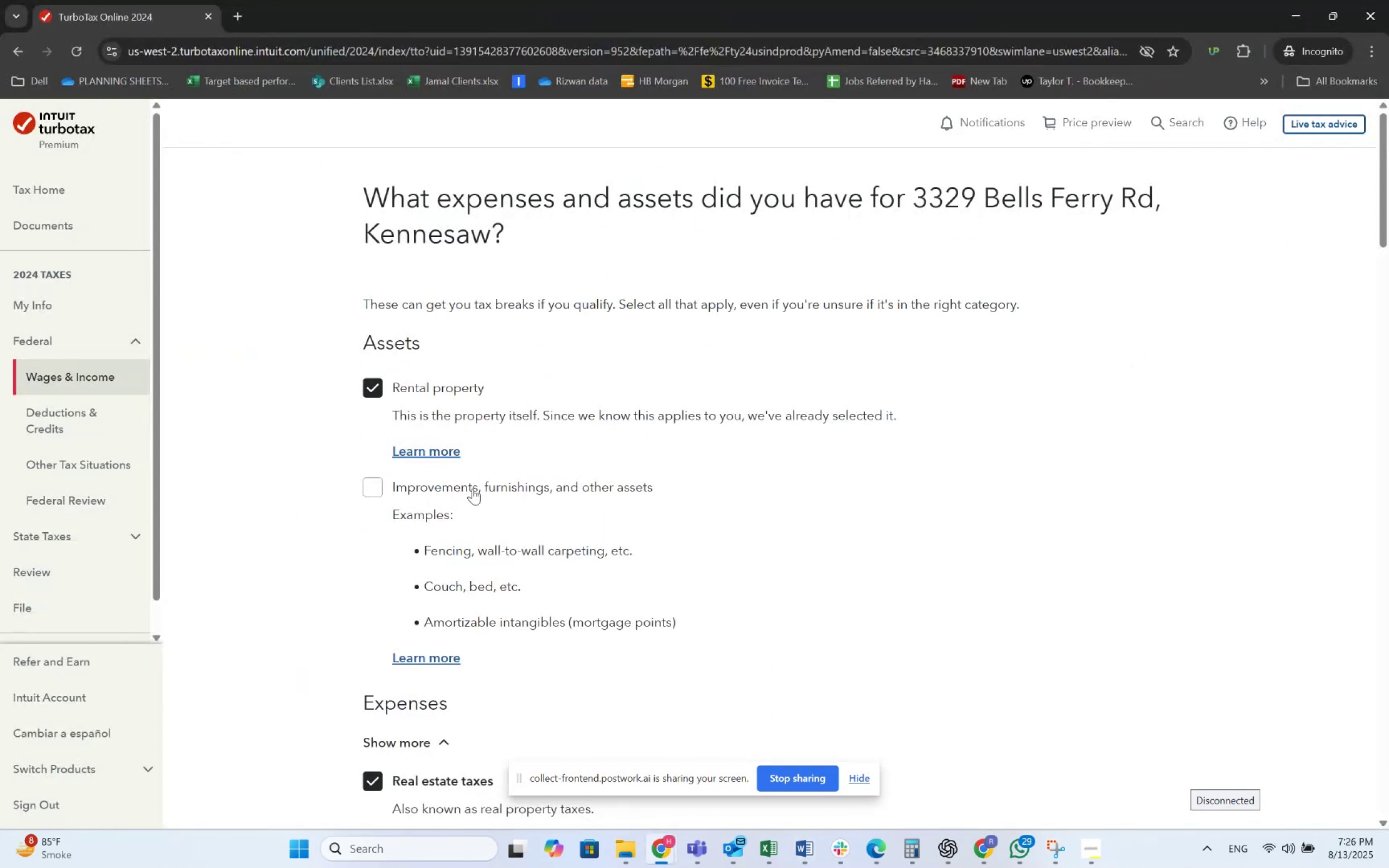 
scroll: coordinate [473, 488], scroll_direction: down, amount: 40.0
 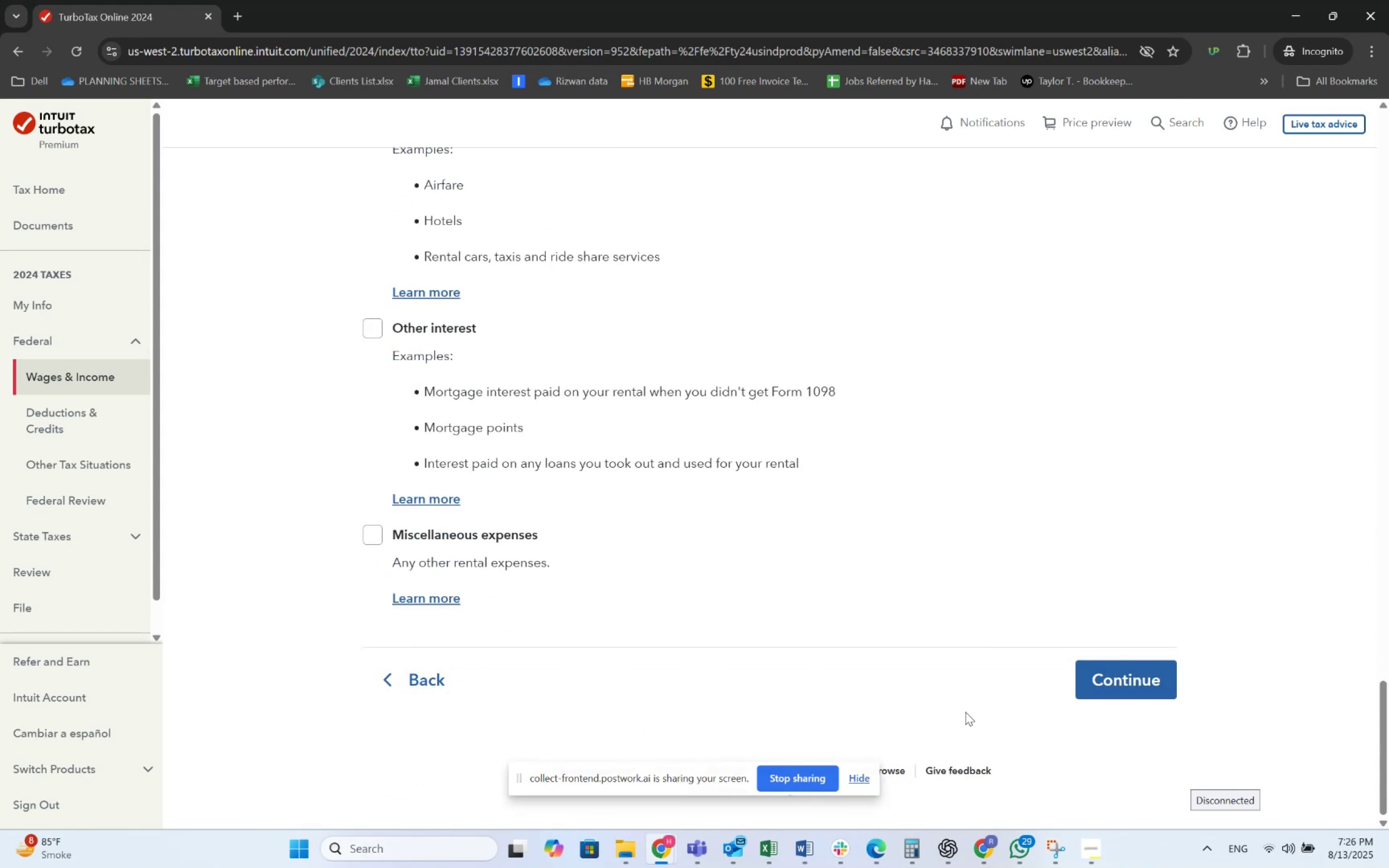 
left_click([1104, 694])
 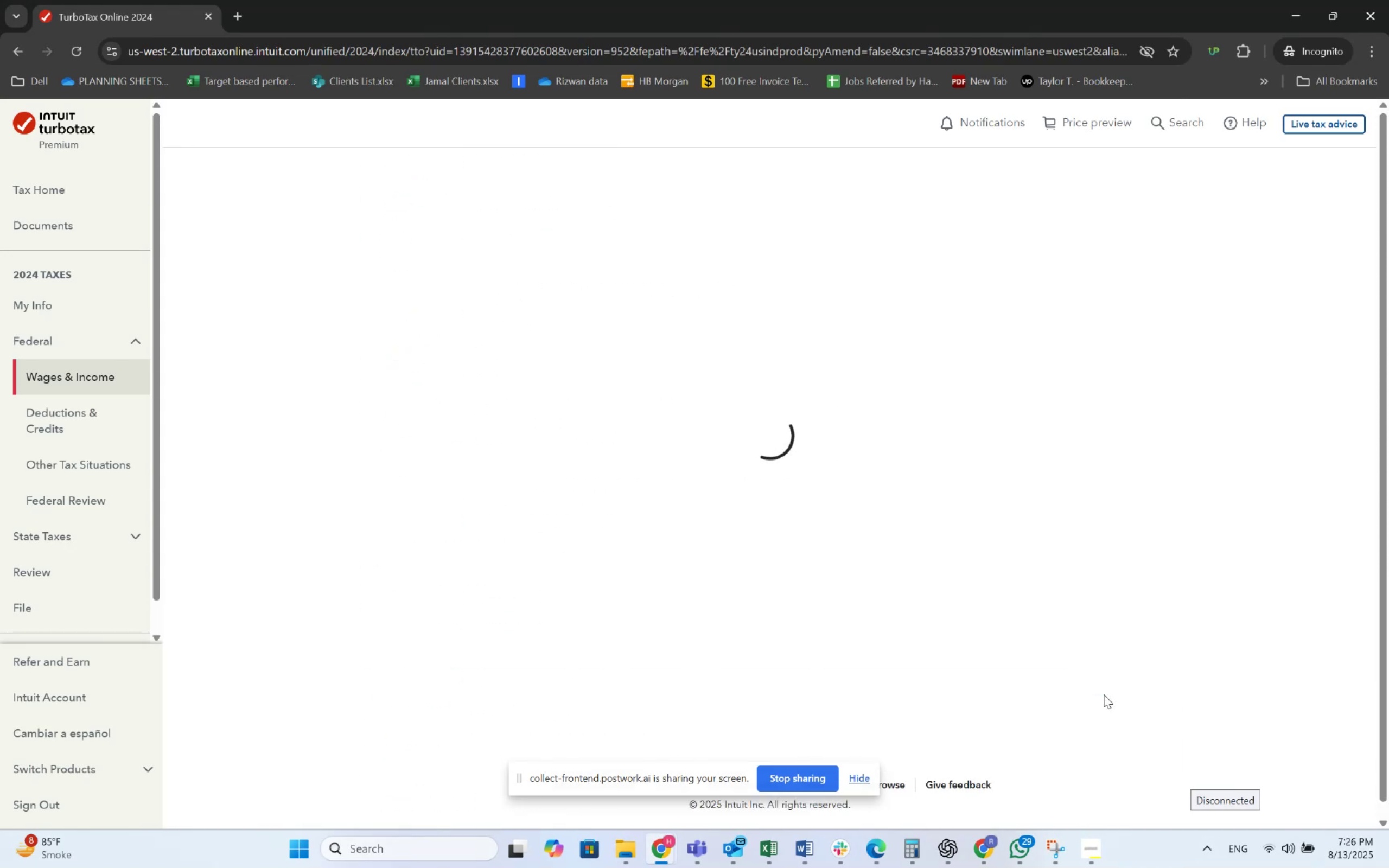 
mouse_move([1086, 688])
 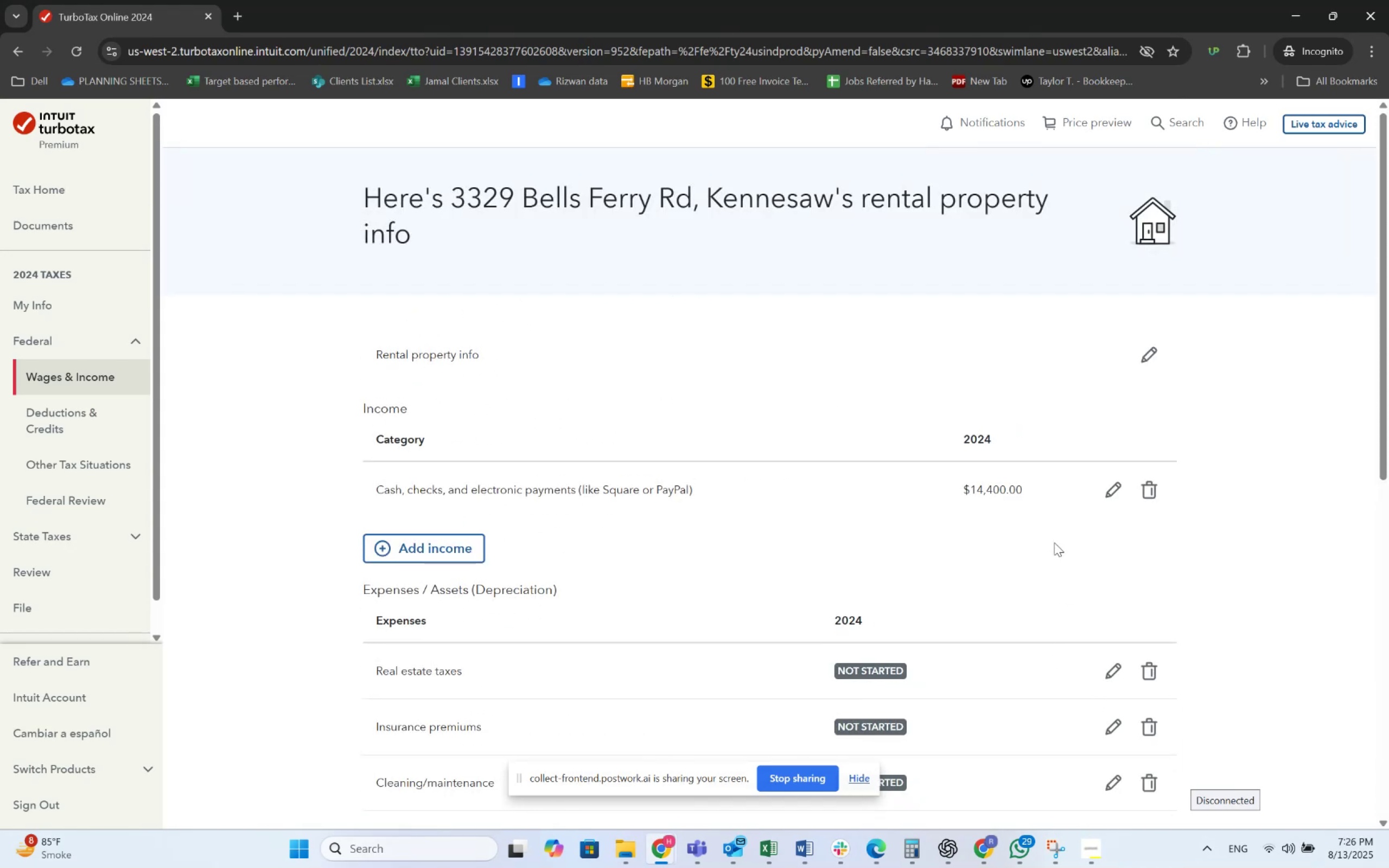 
scroll: coordinate [979, 387], scroll_direction: down, amount: 2.0
 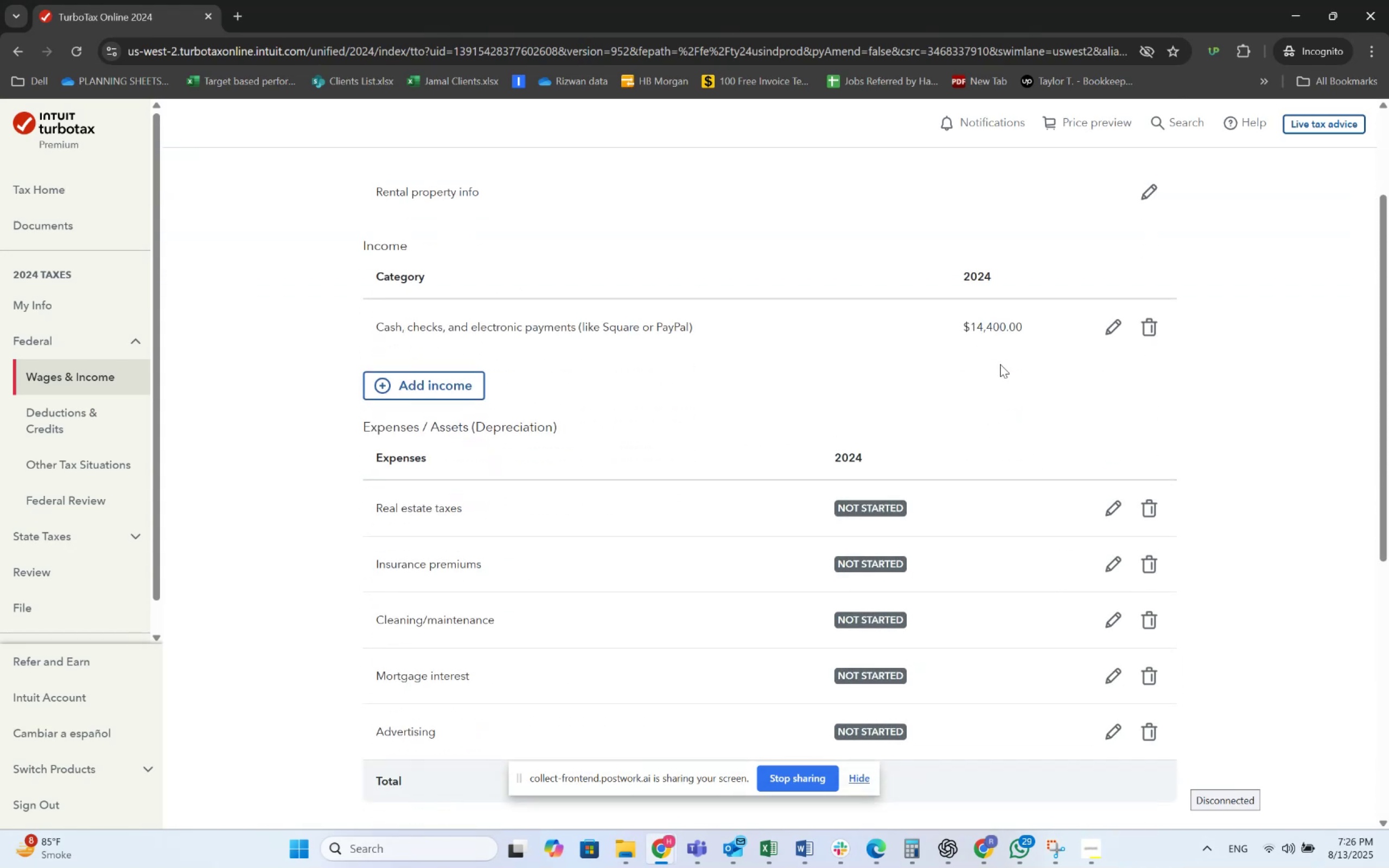 
key(Alt+AltLeft)
 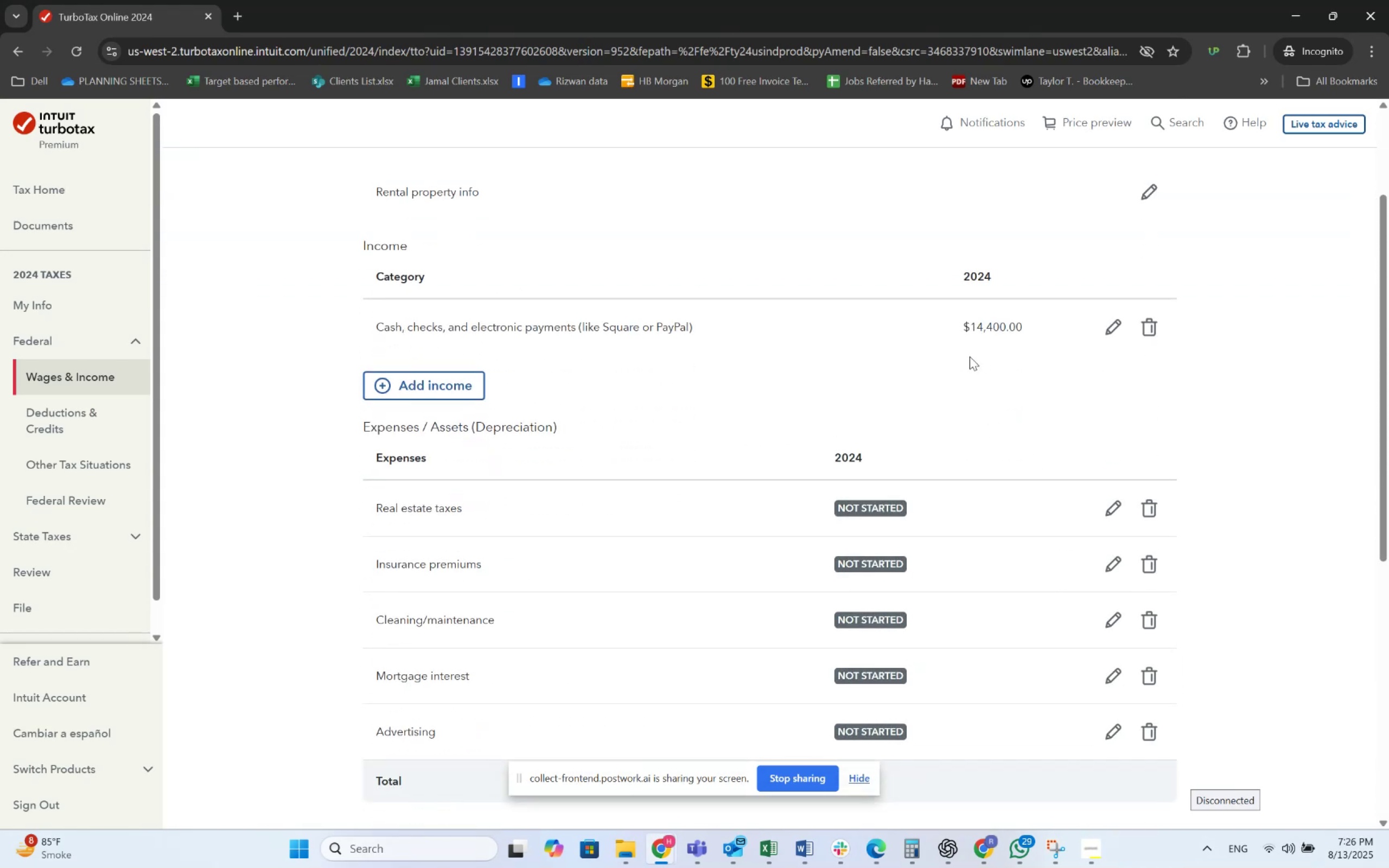 
key(Alt+Tab)
 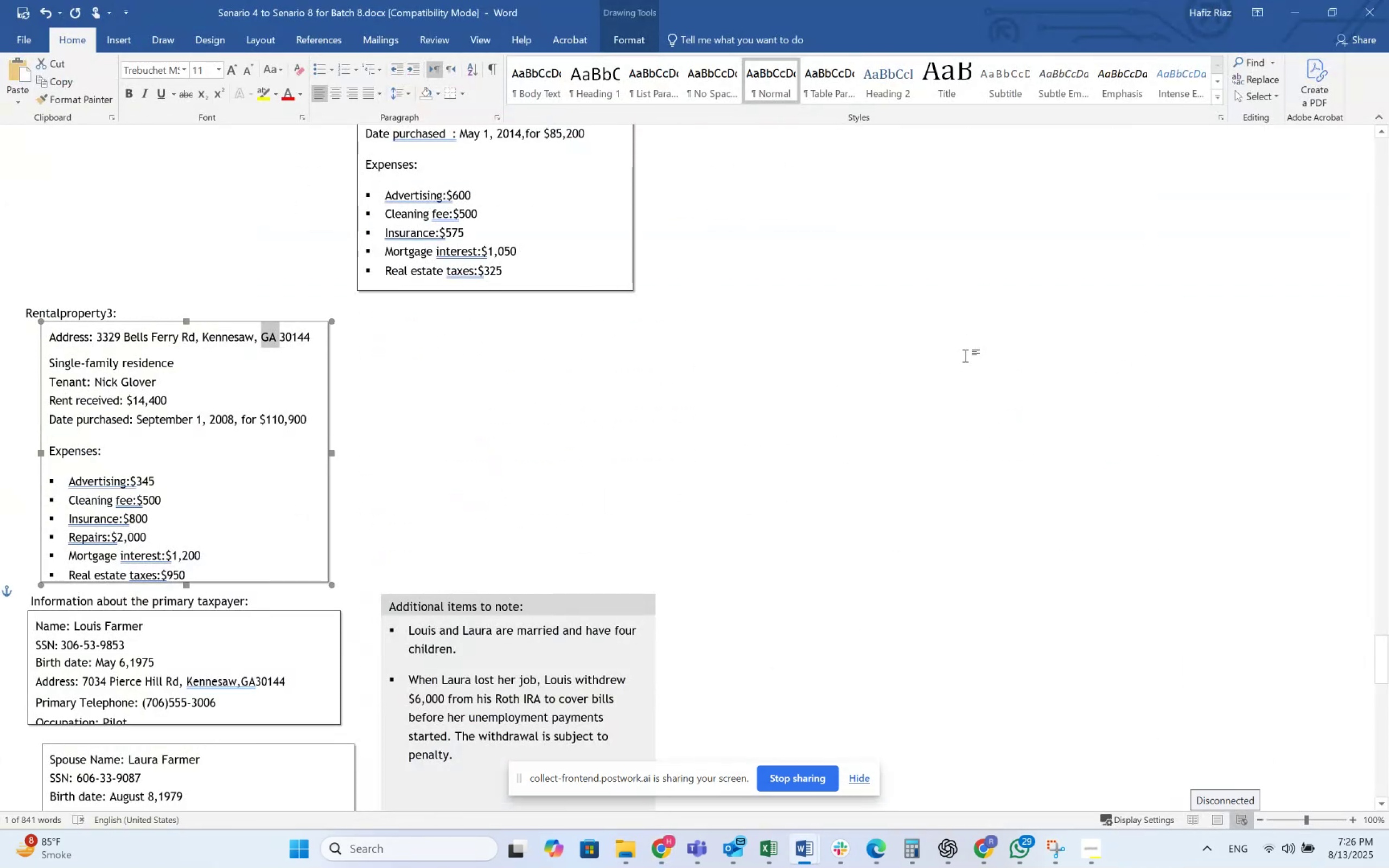 
key(Alt+AltLeft)
 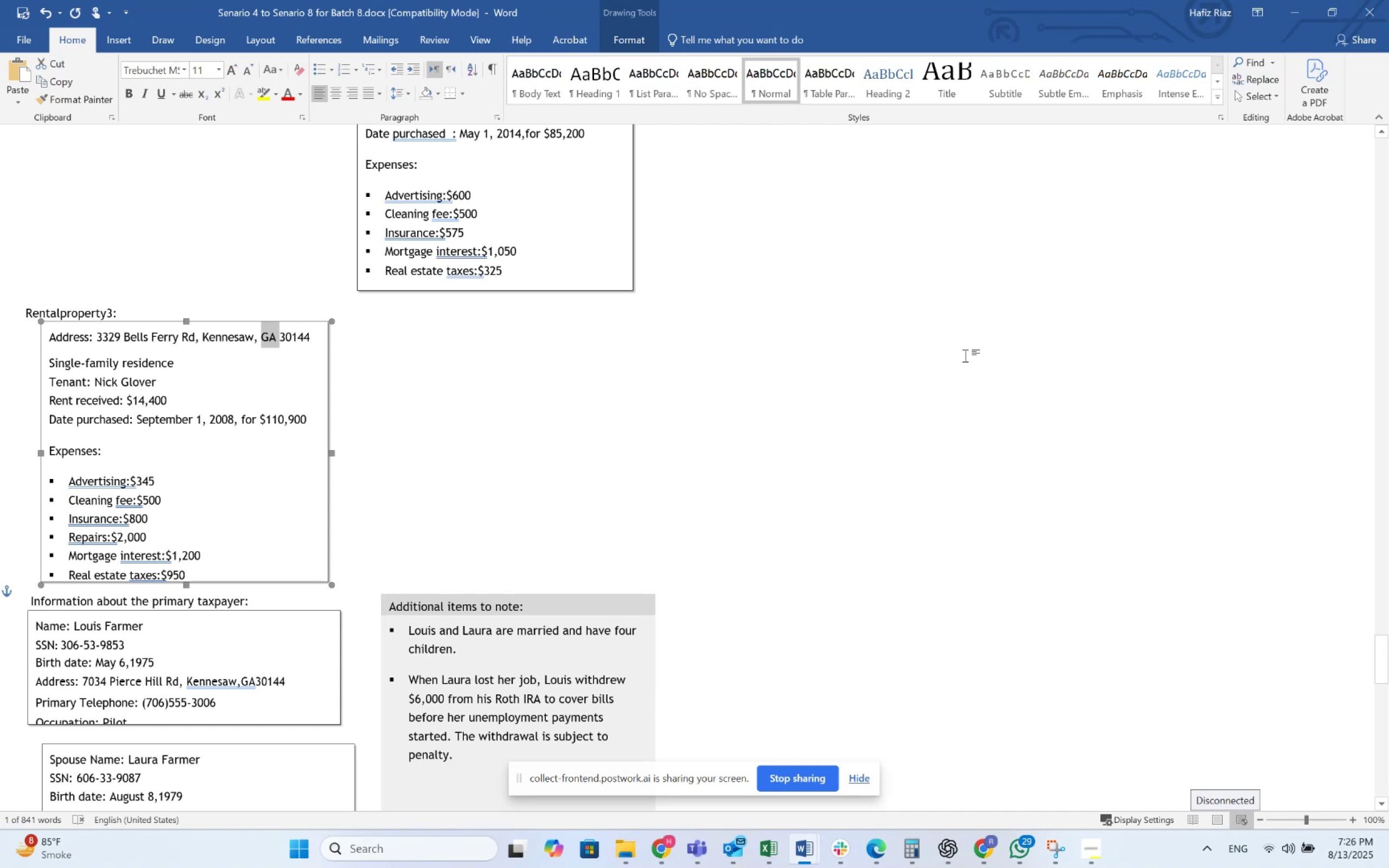 
key(Alt+Tab)
 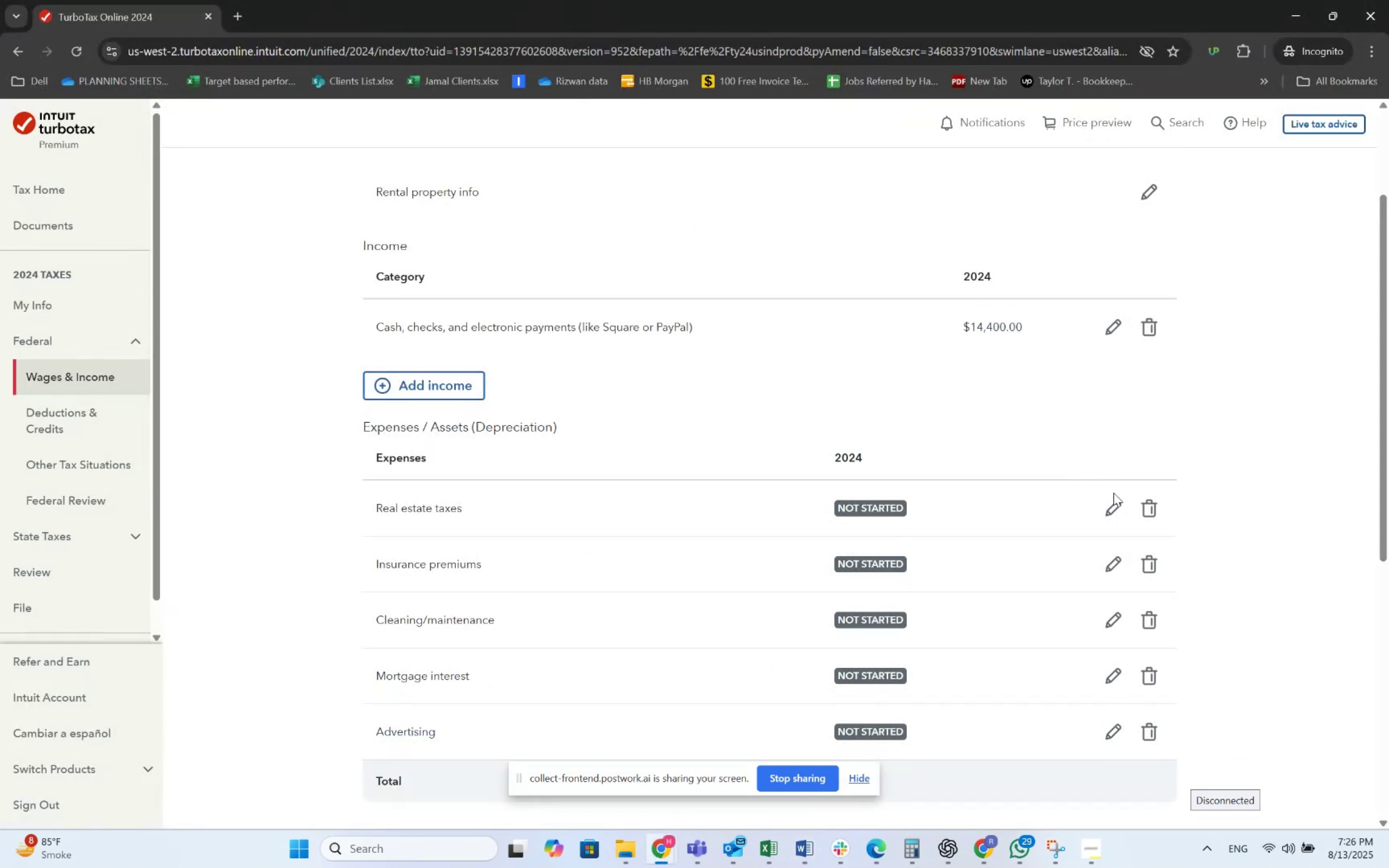 
left_click([1118, 506])
 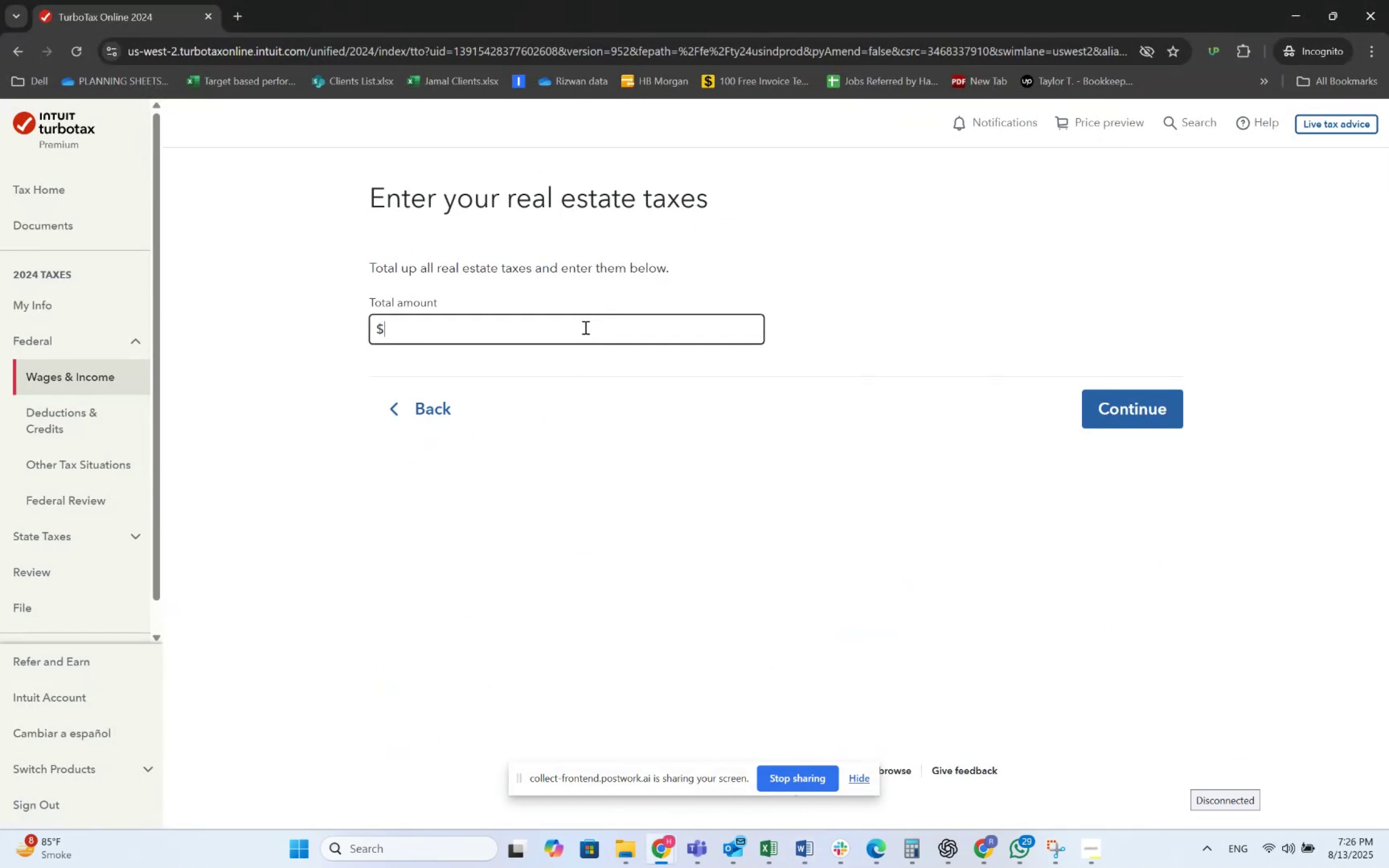 
key(Numpad9)
 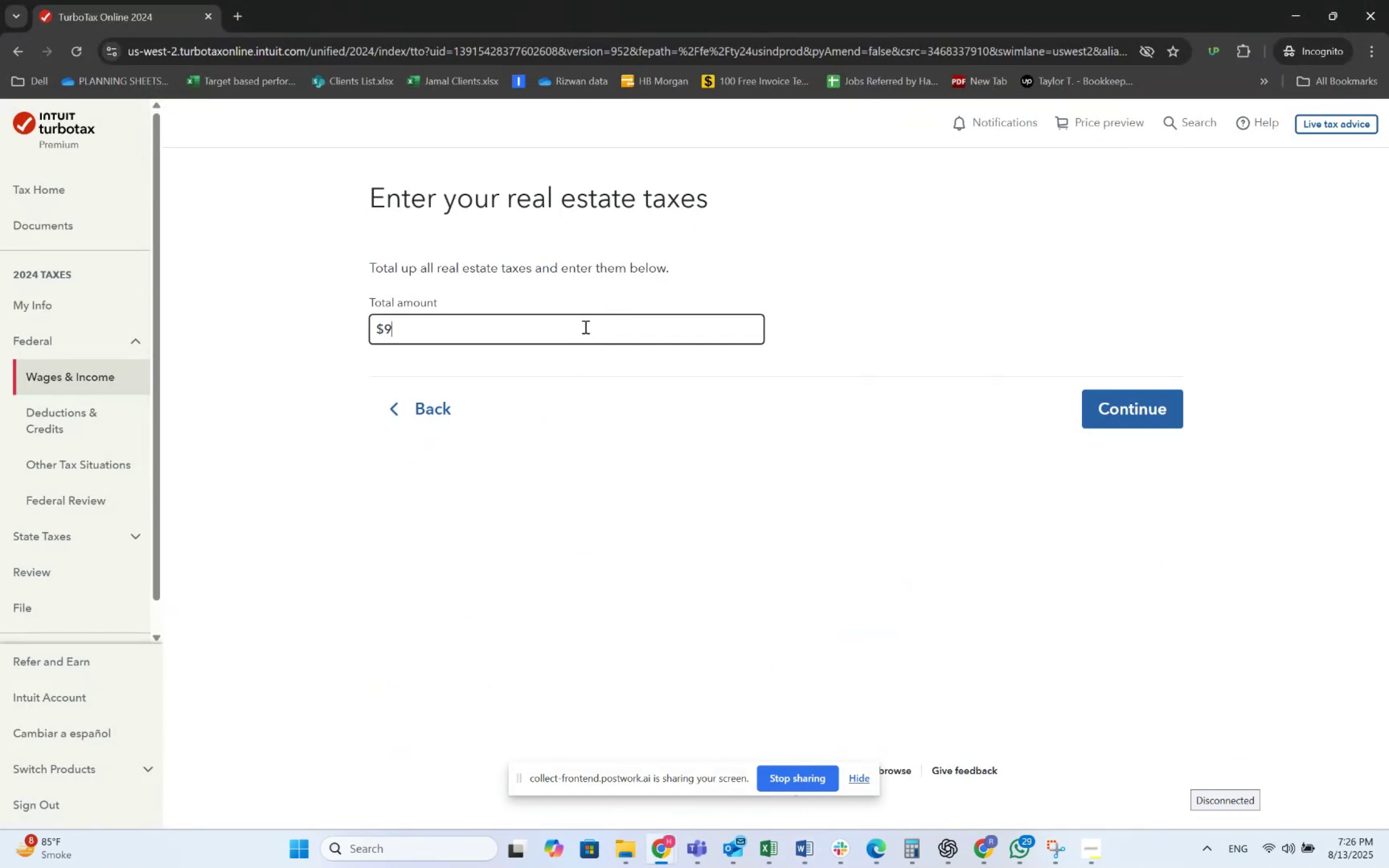 
key(Numpad5)
 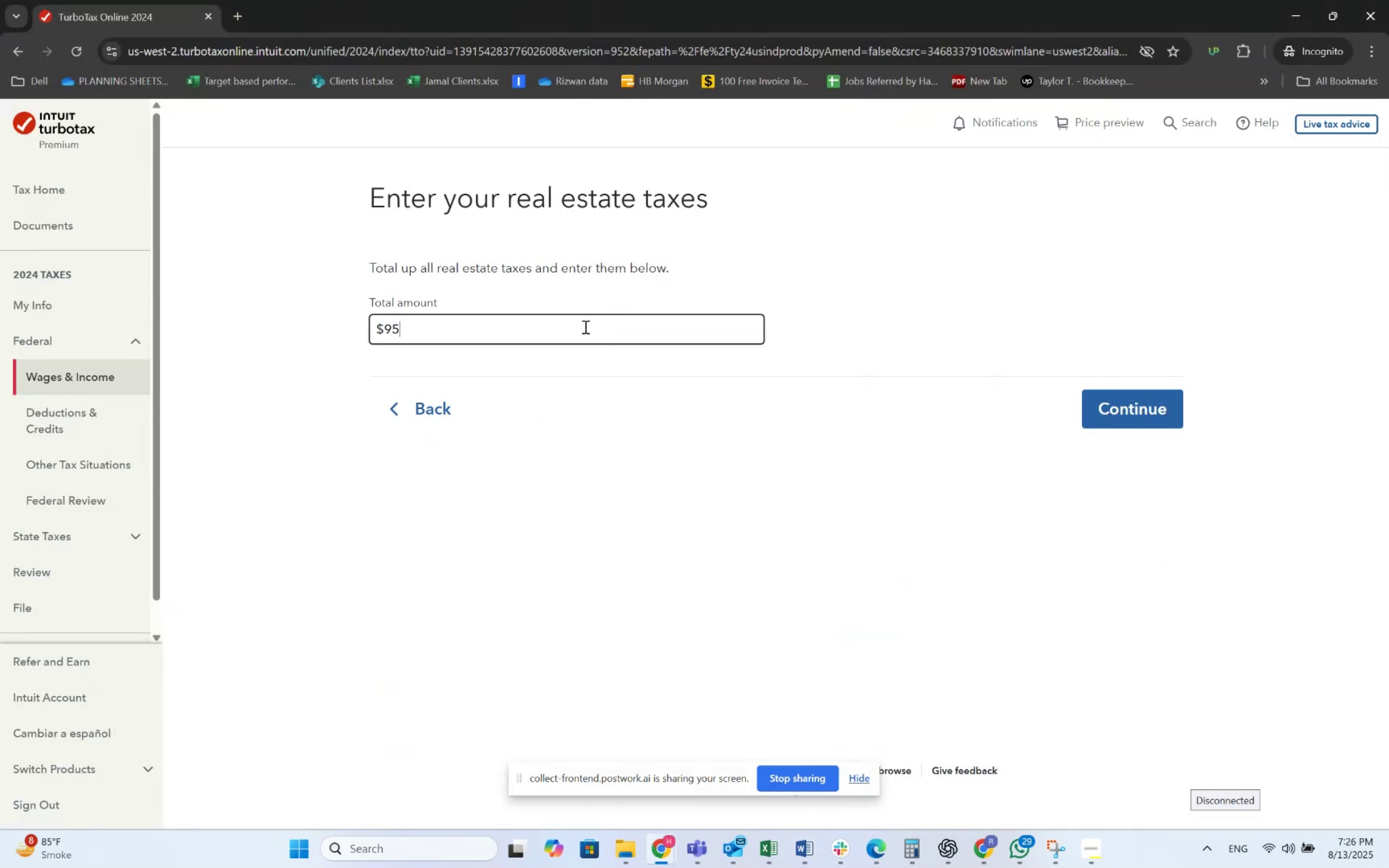 
key(Numpad0)
 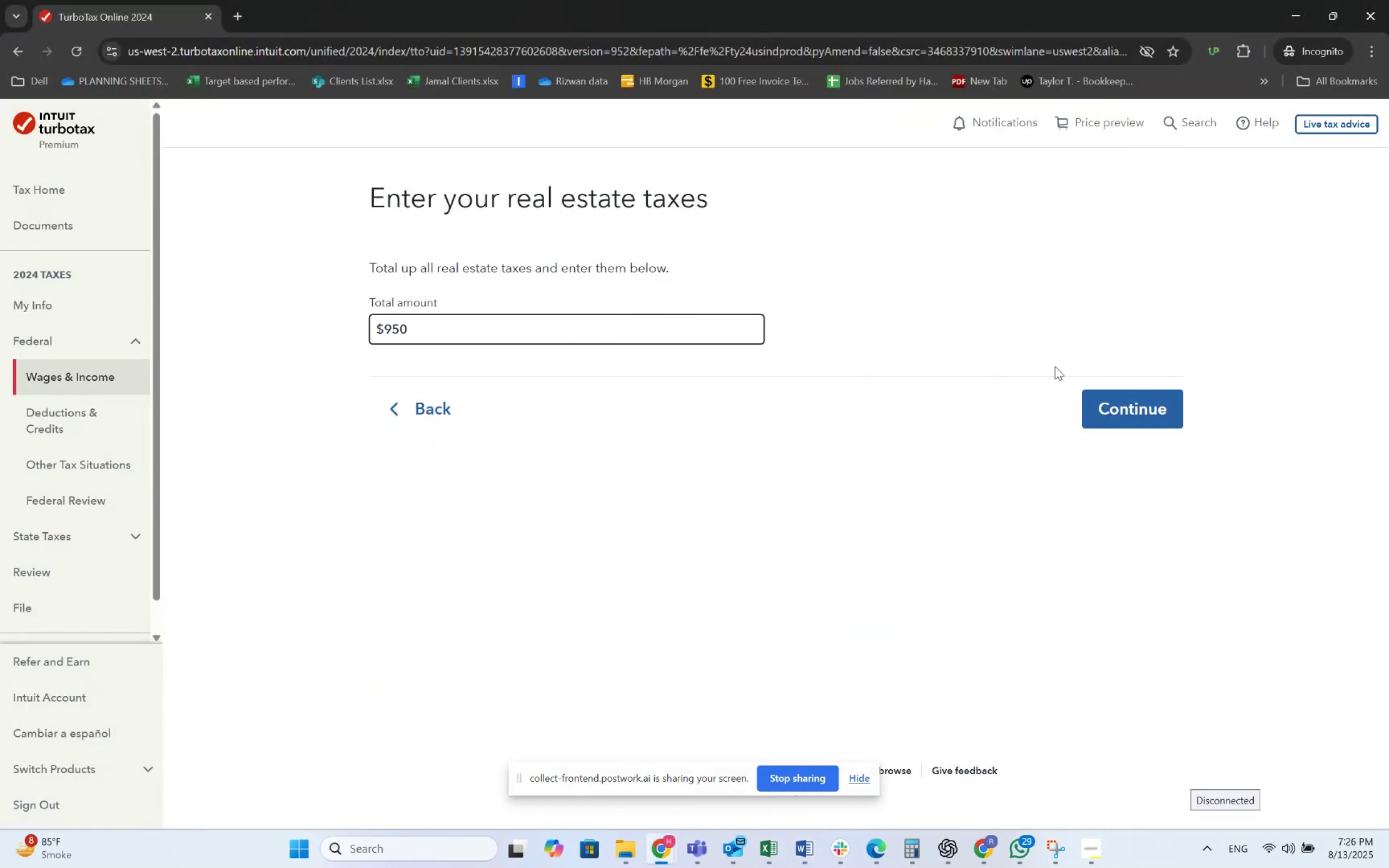 
left_click([1092, 399])
 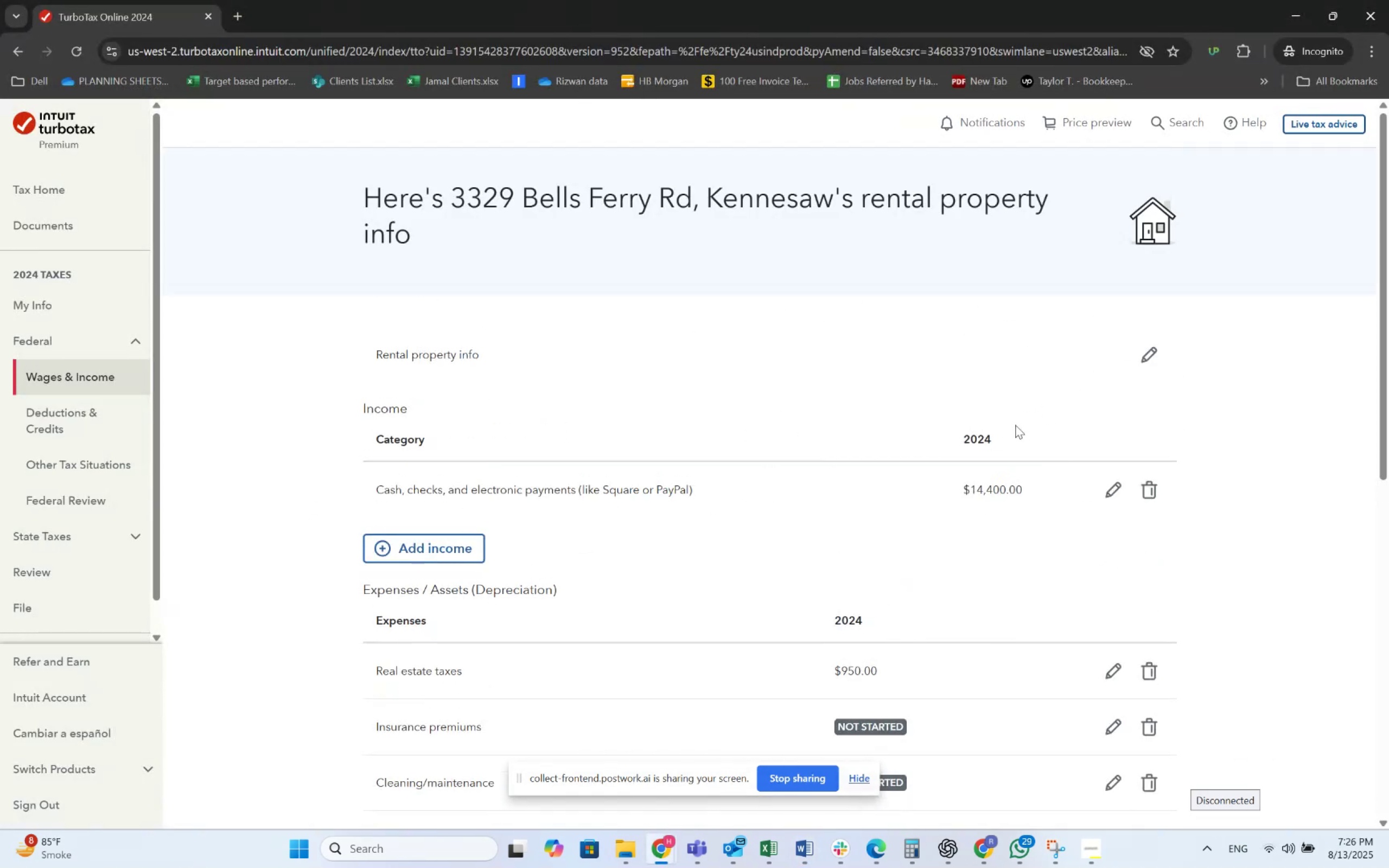 
key(Alt+AltLeft)
 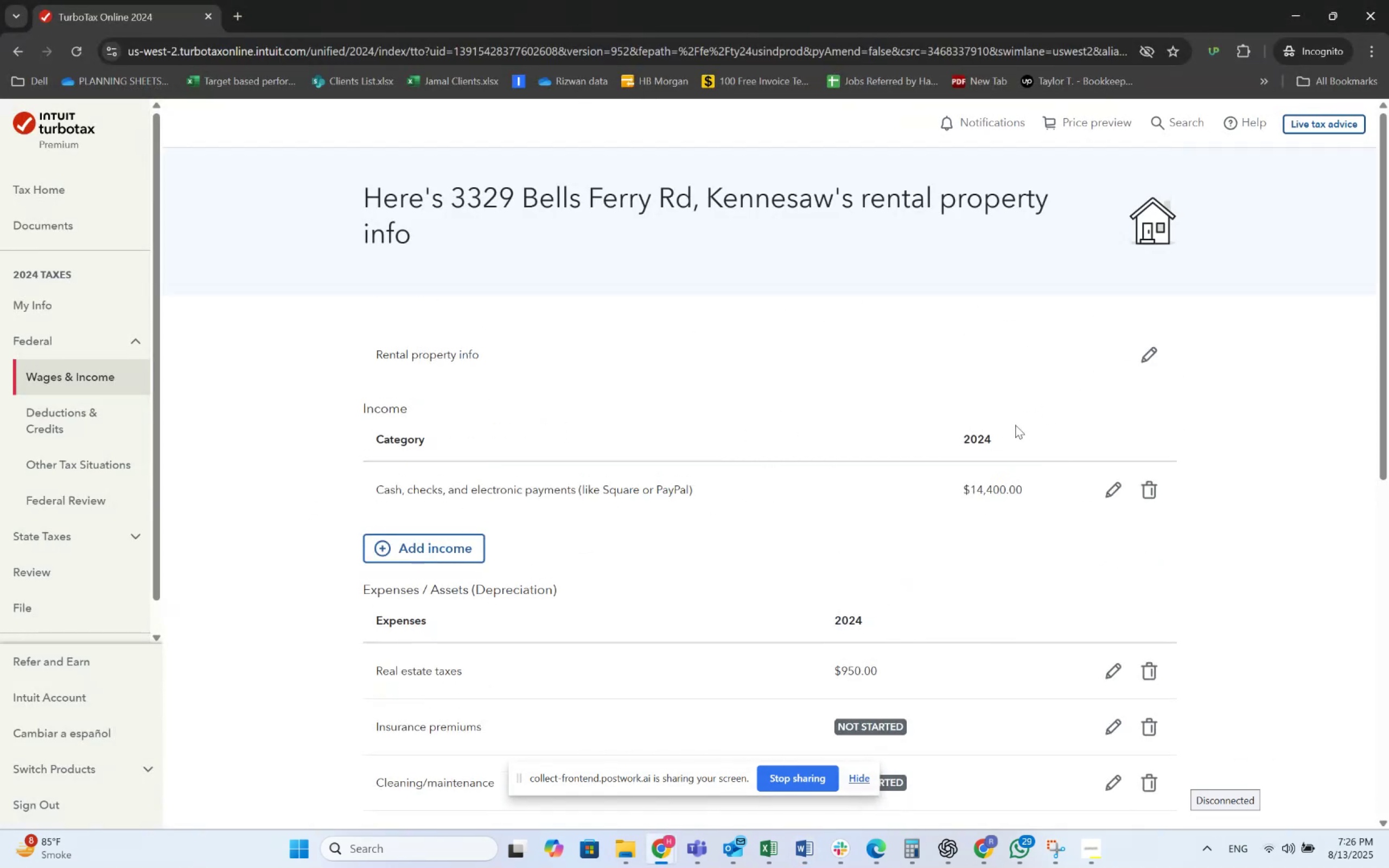 
key(Alt+Tab)
 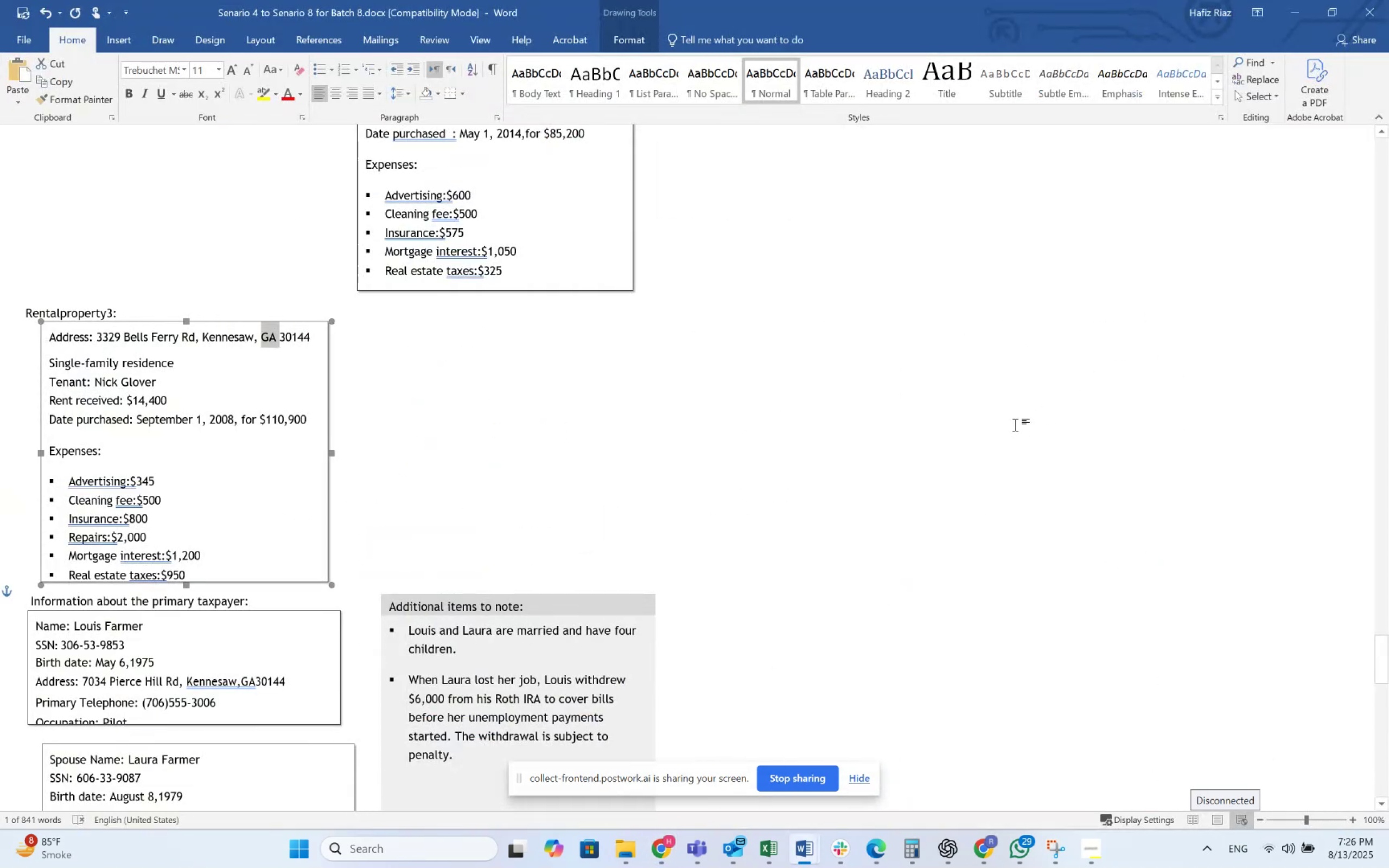 
key(Alt+AltLeft)
 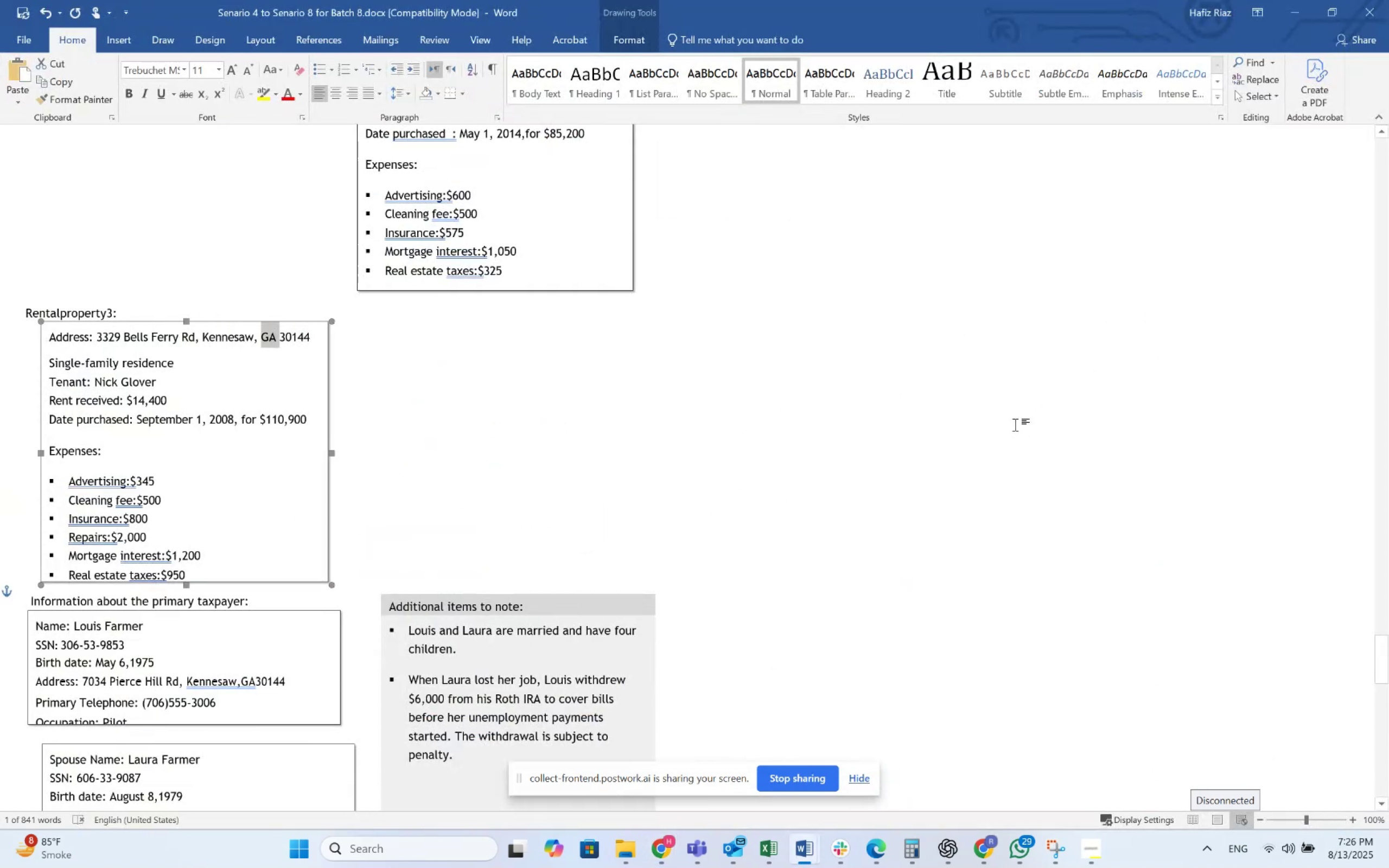 
key(Alt+Tab)
 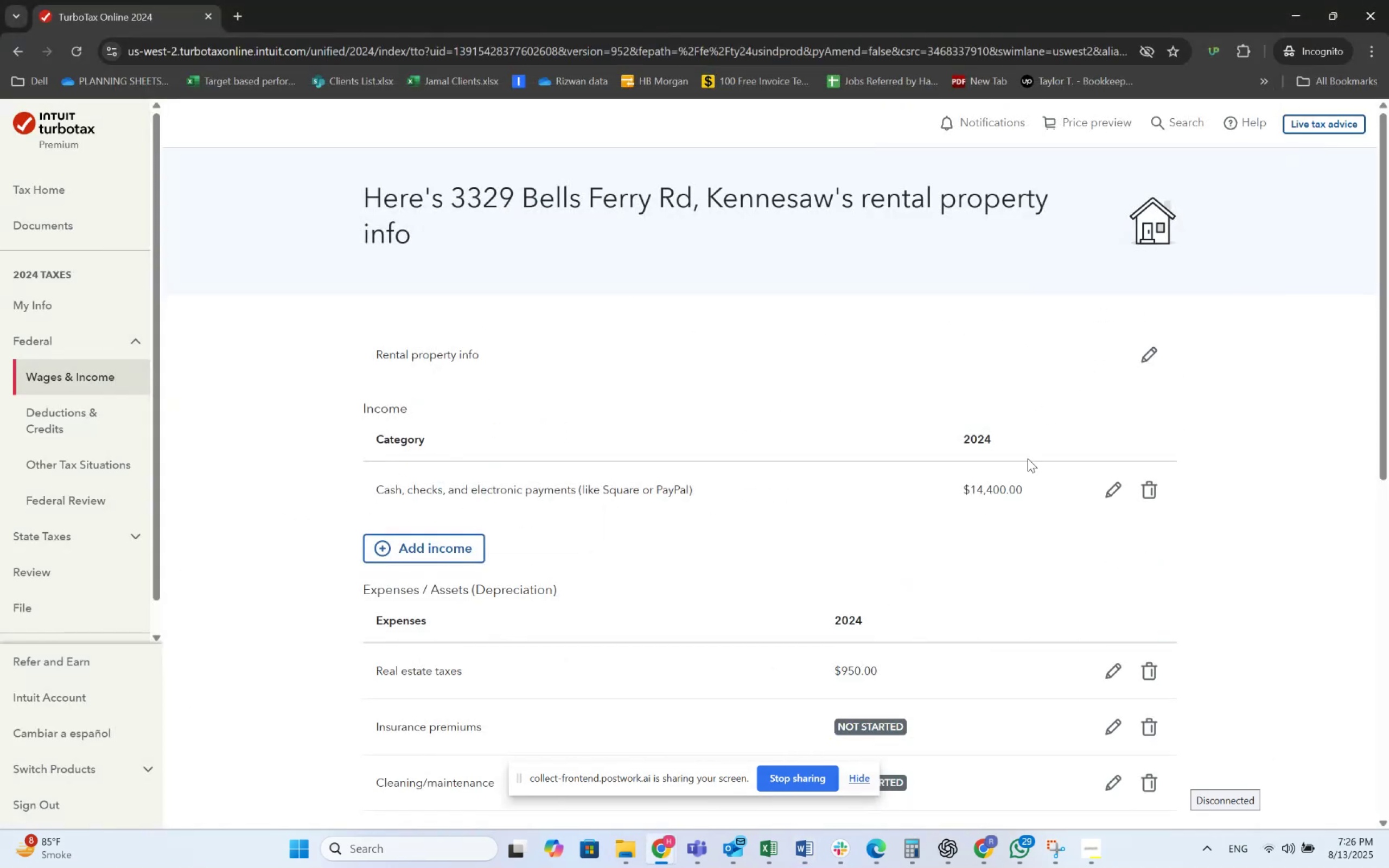 
scroll: coordinate [1029, 552], scroll_direction: down, amount: 2.0
 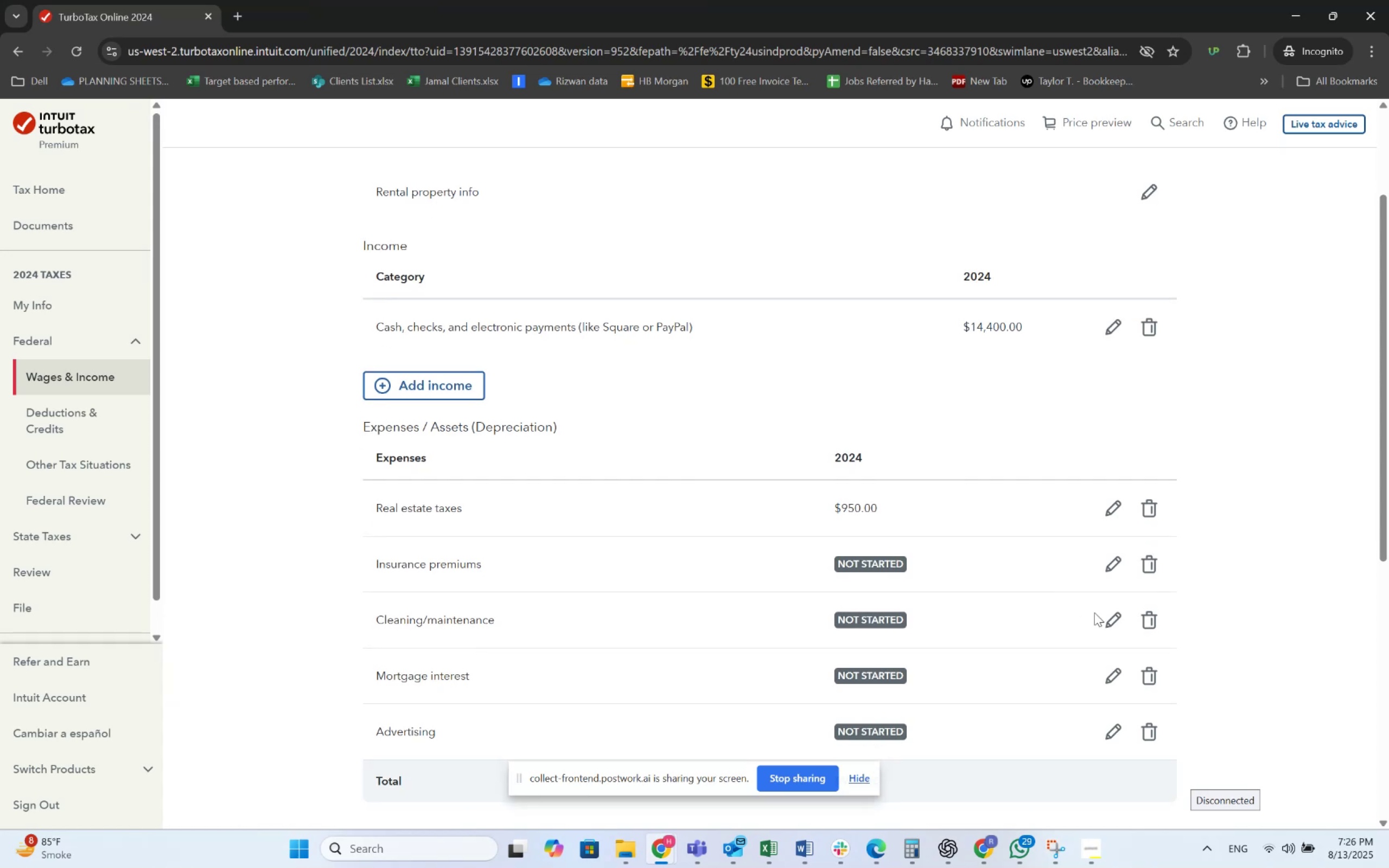 
left_click([1114, 618])
 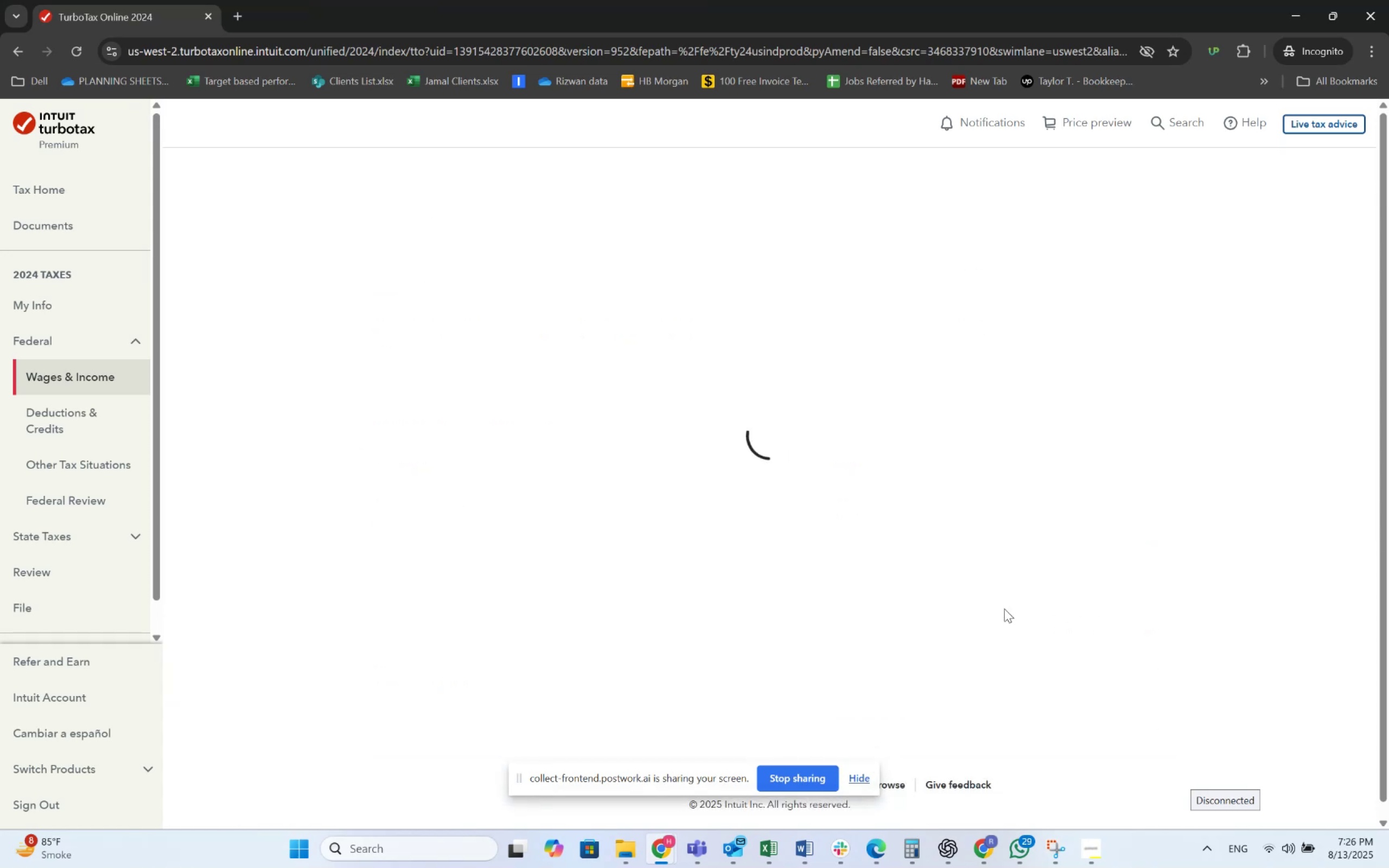 
key(Alt+AltLeft)
 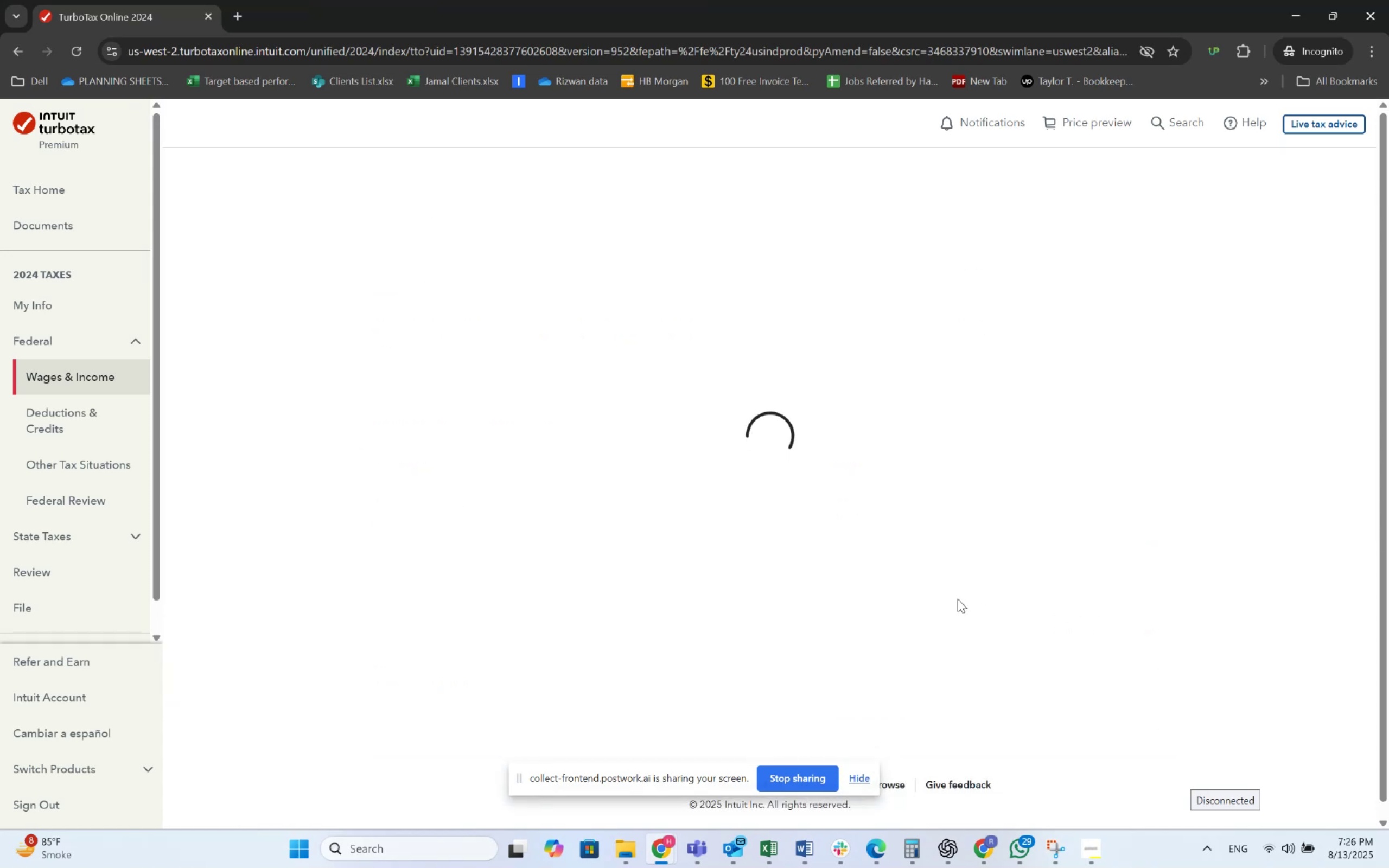 
key(Alt+Tab)
 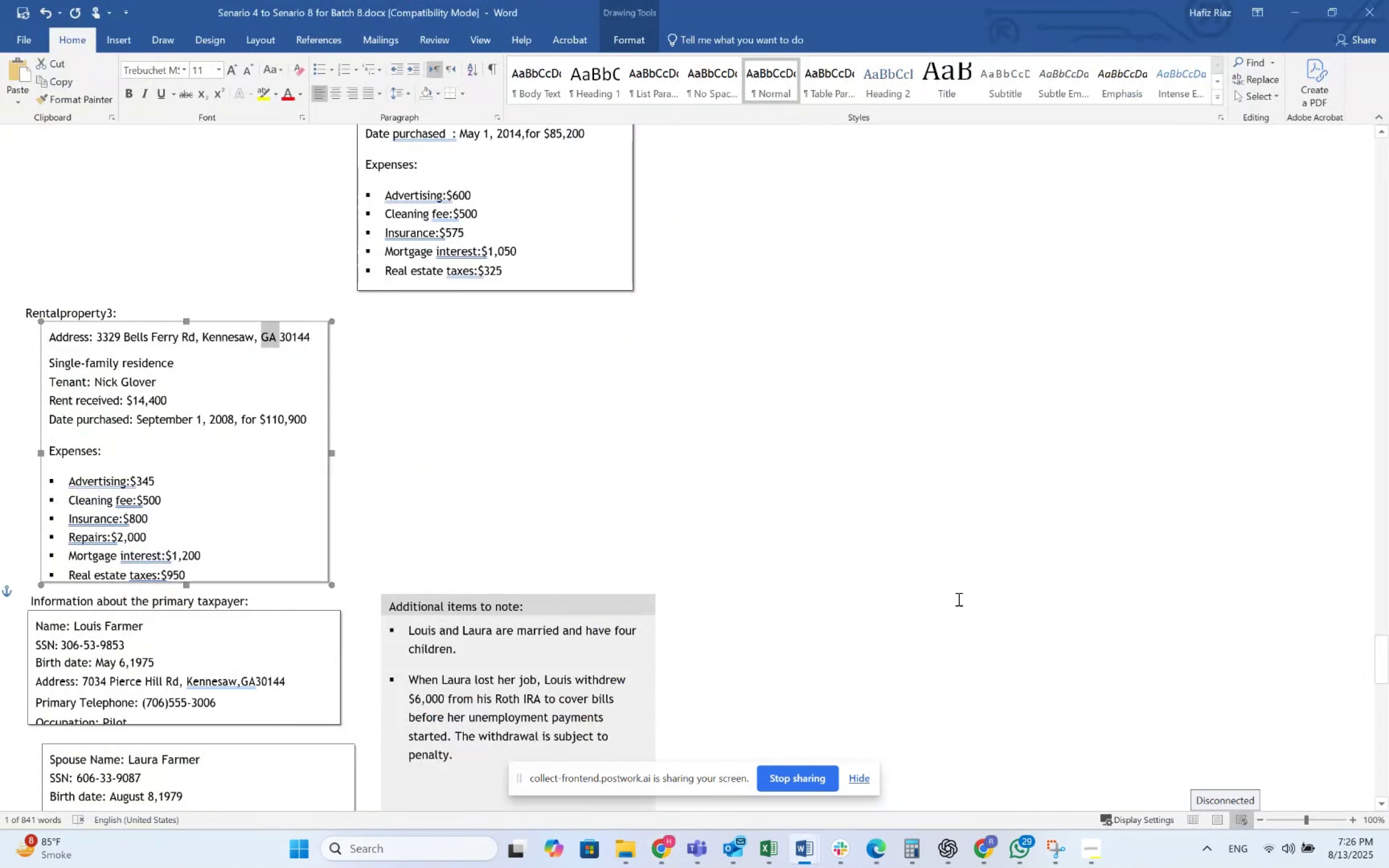 
key(Alt+AltLeft)
 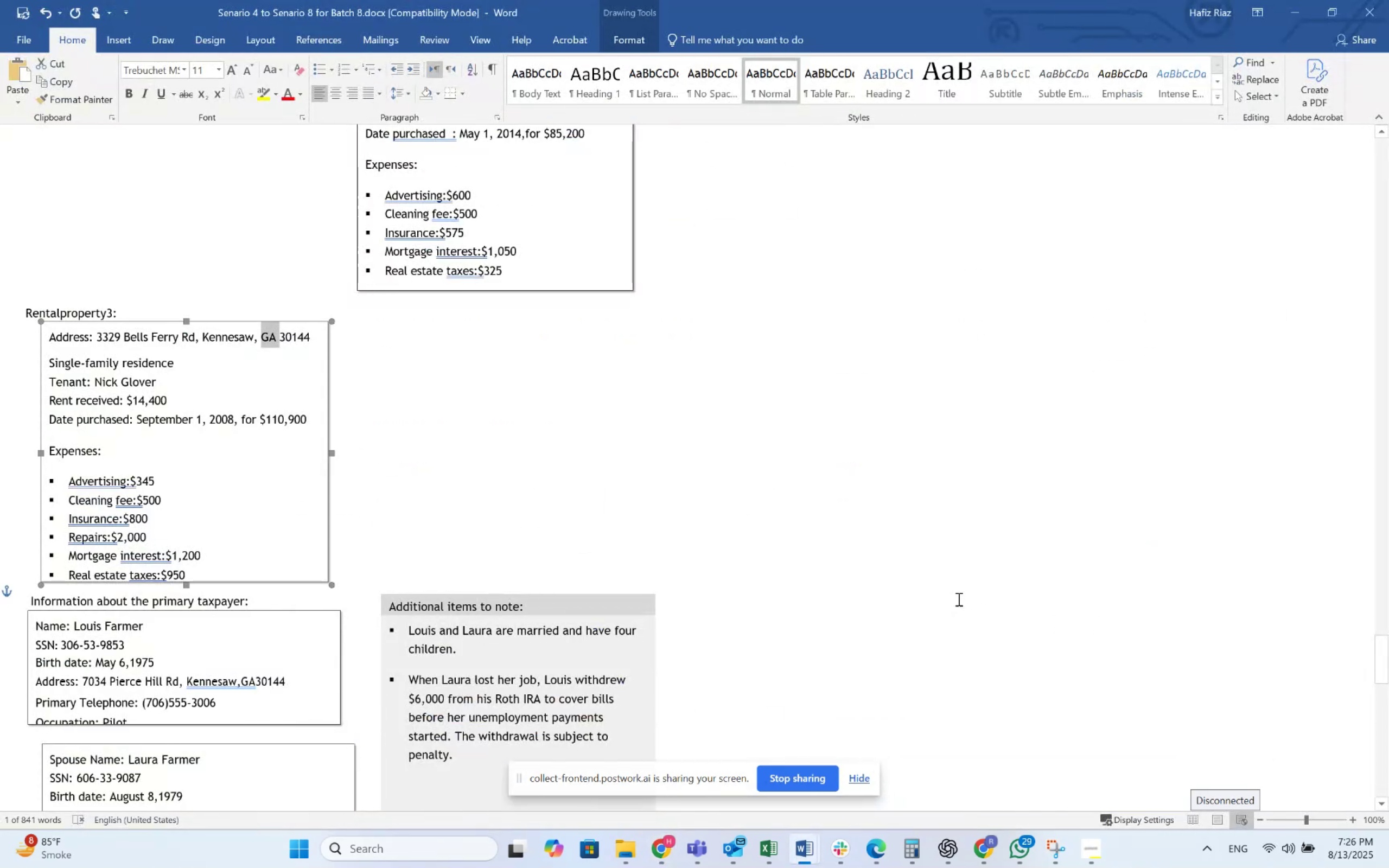 
key(Alt+Tab)
 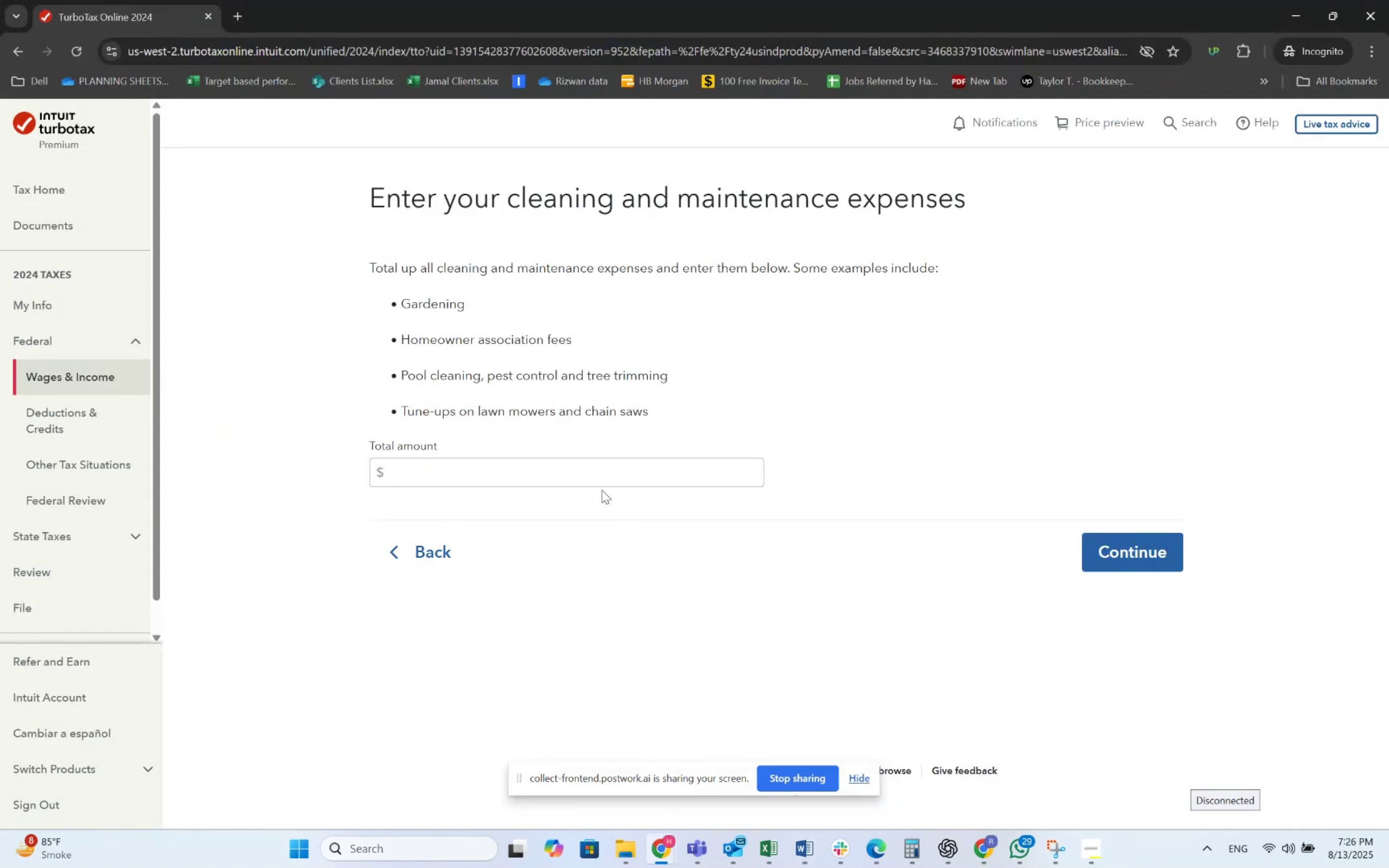 
left_click([604, 481])
 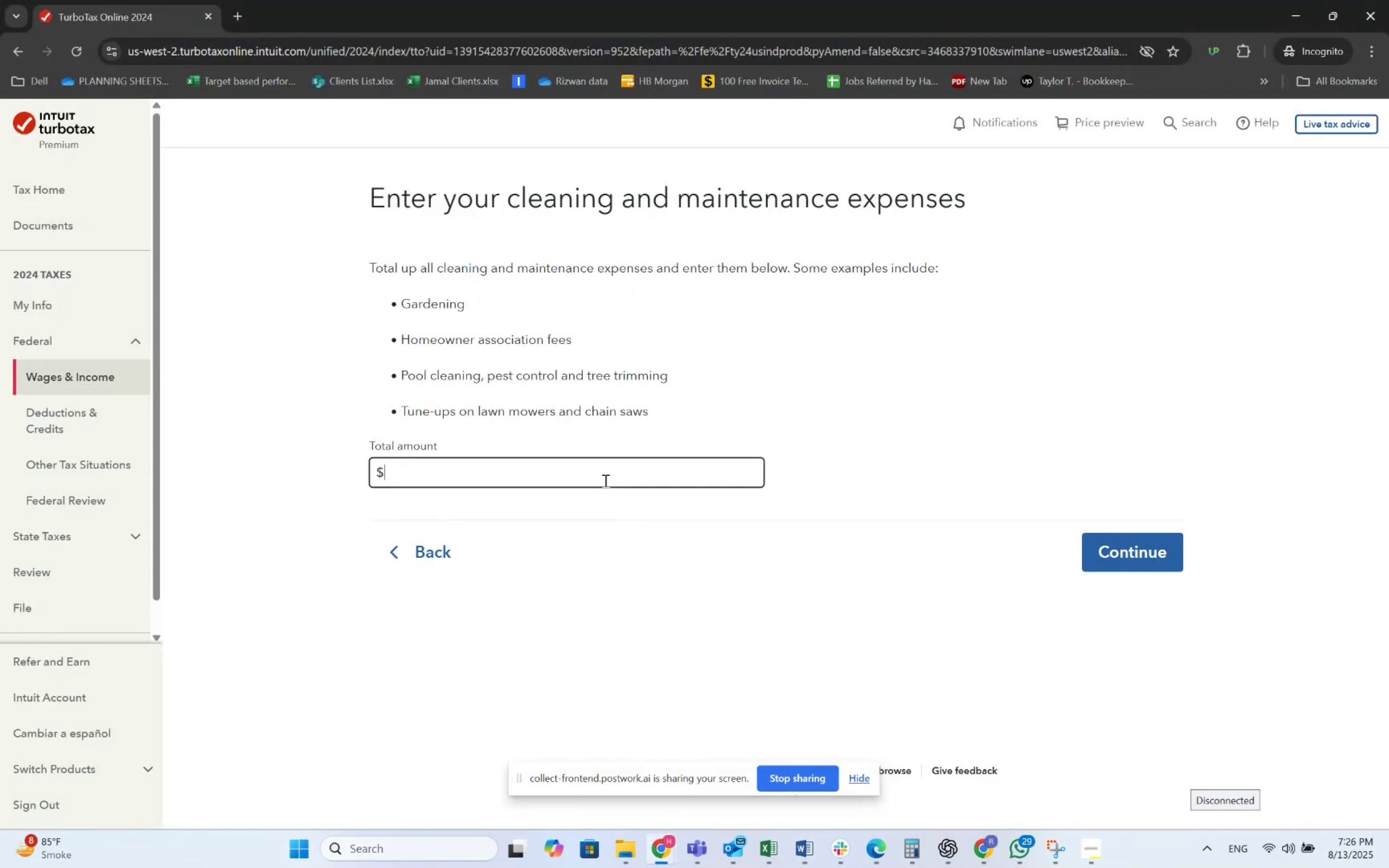 
key(Numpad5)
 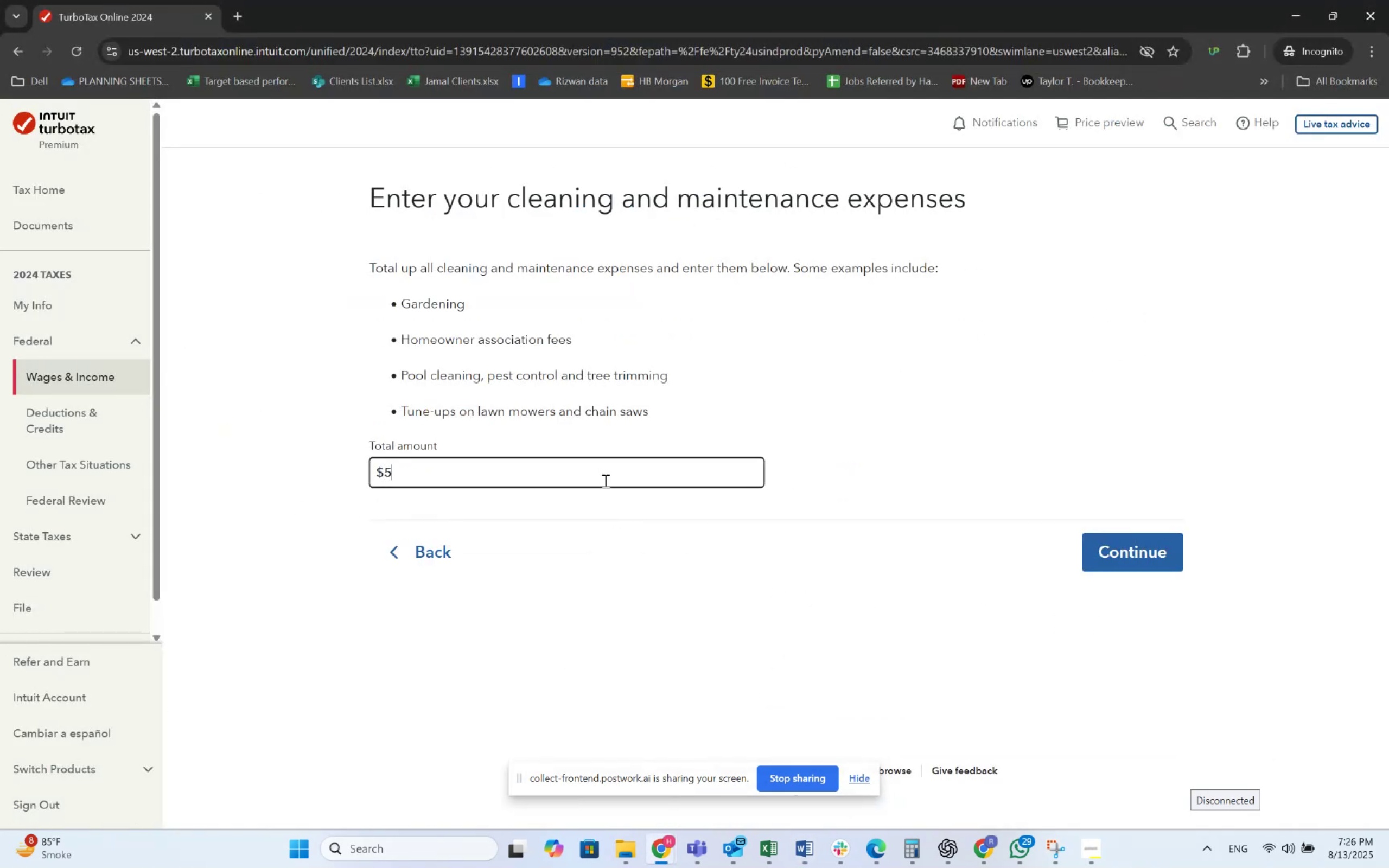 
key(Numpad0)
 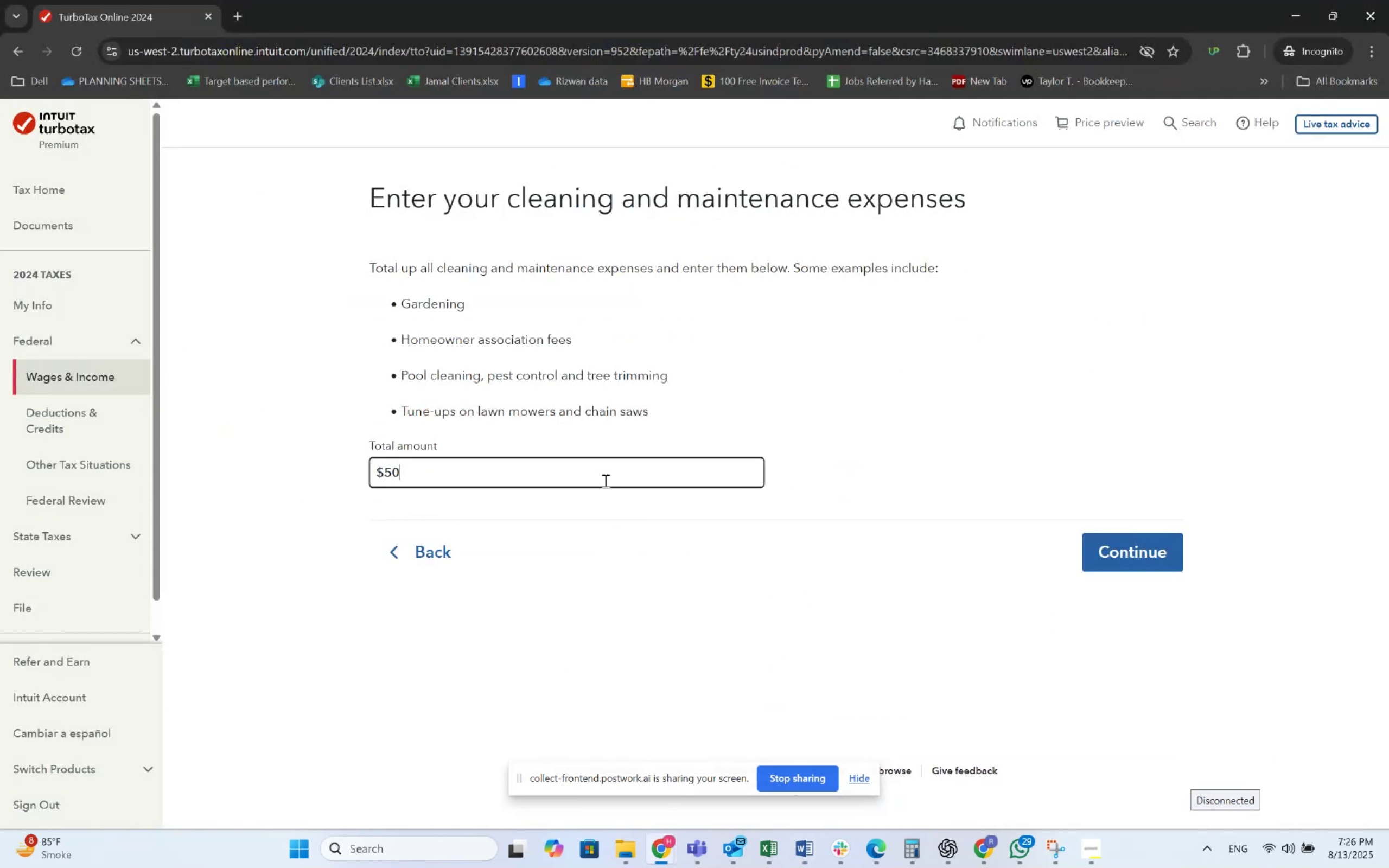 
key(Numpad0)
 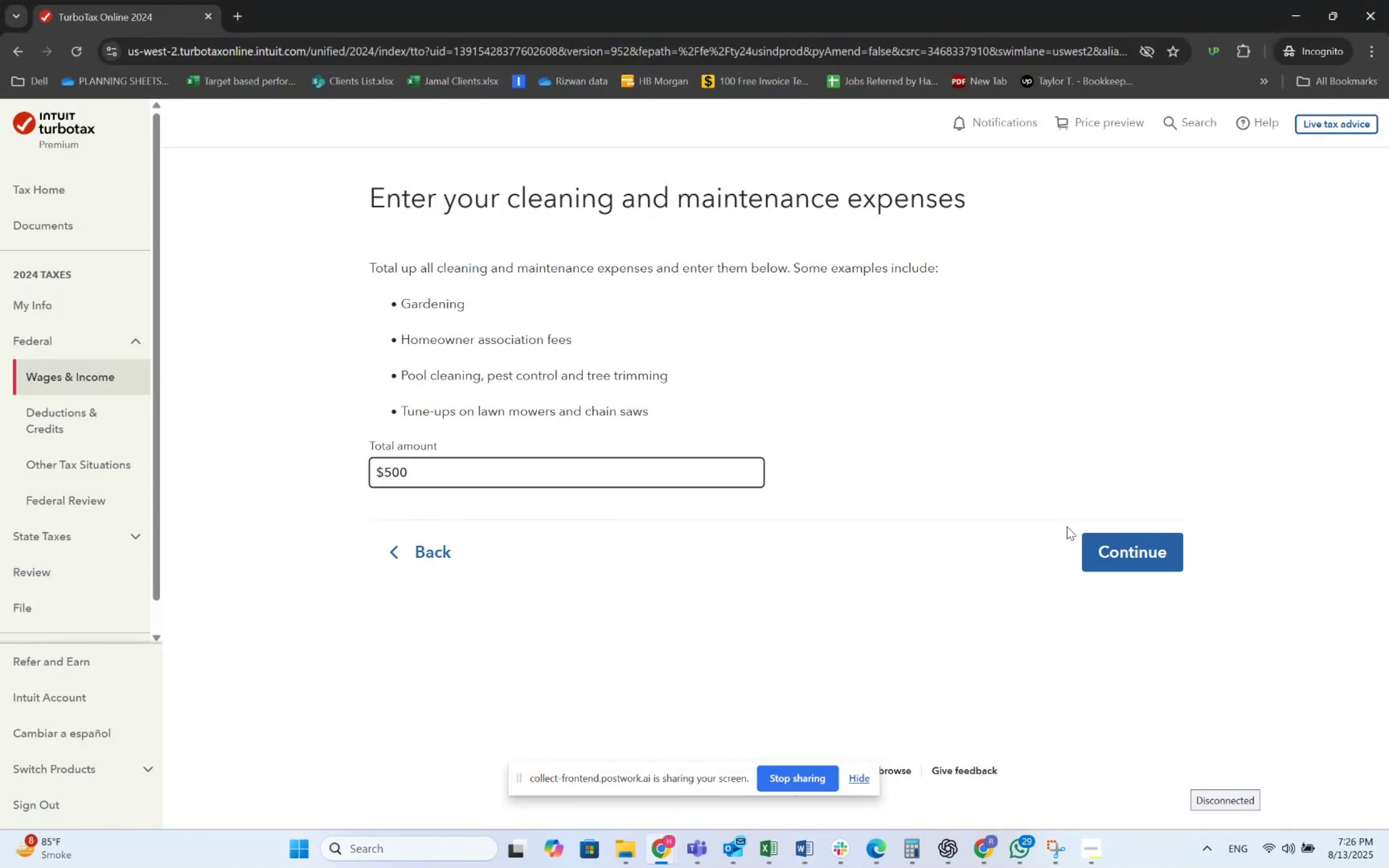 
left_click([1122, 535])
 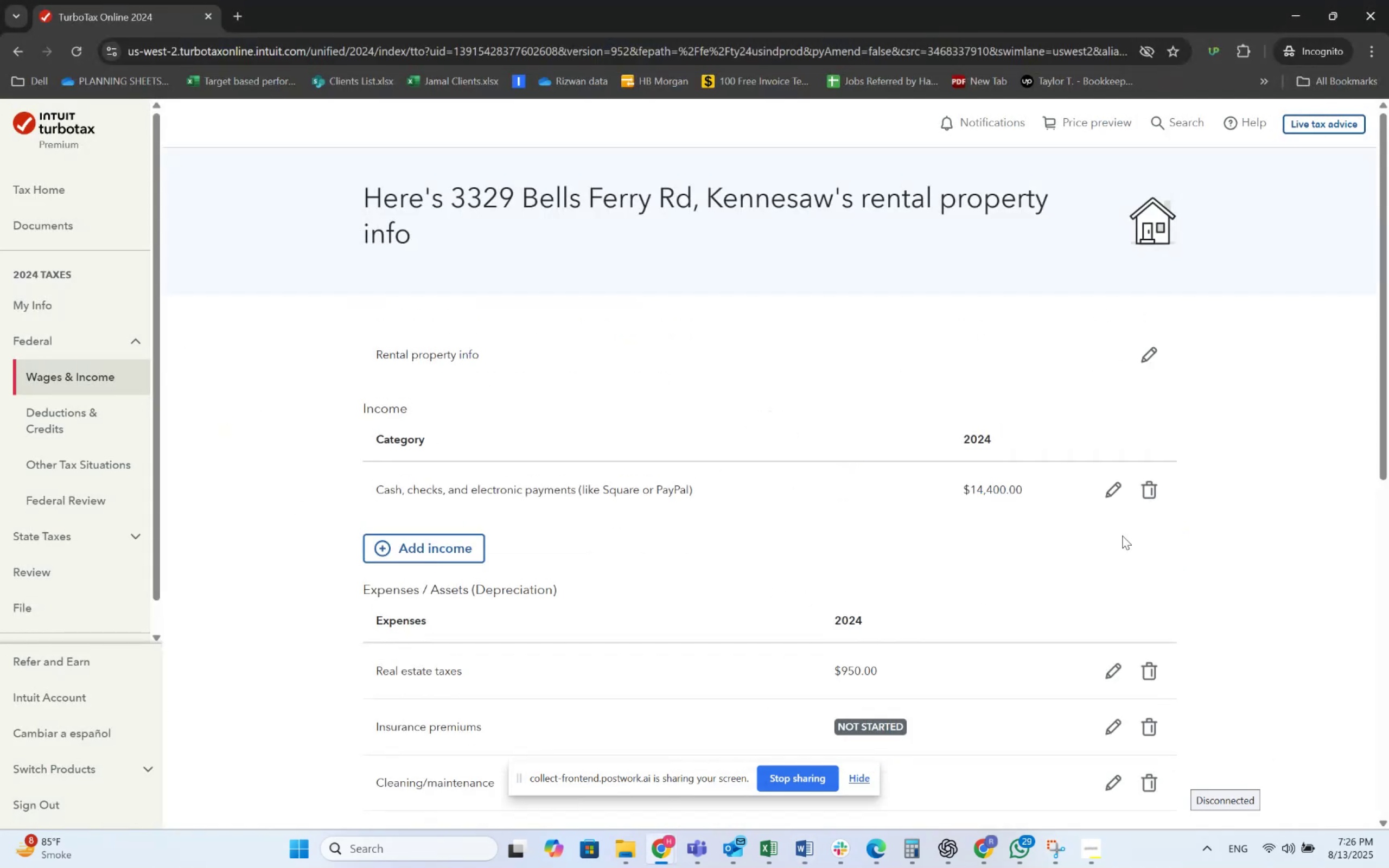 
key(Alt+AltLeft)
 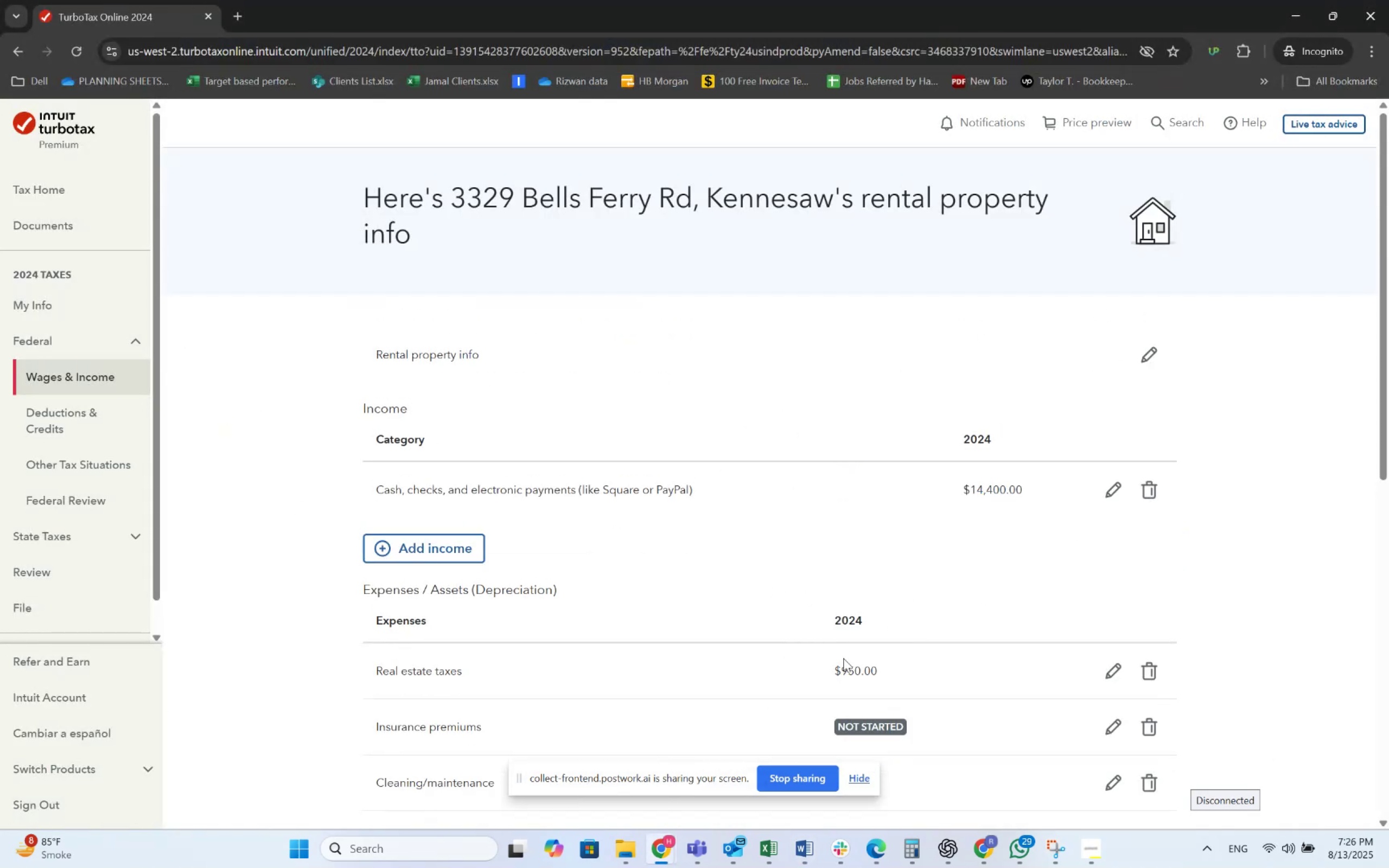 
key(Alt+Tab)
 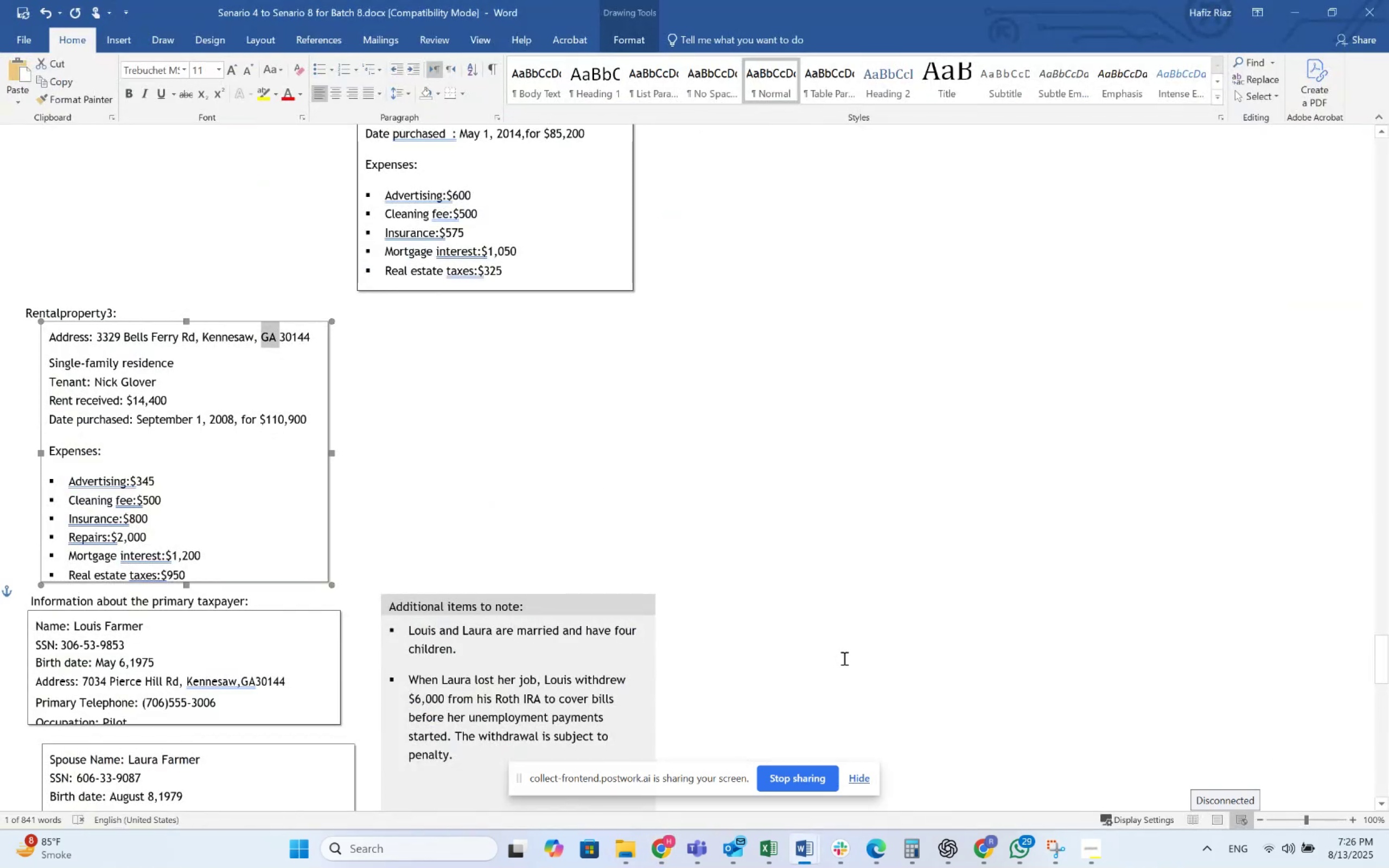 
key(Alt+AltLeft)
 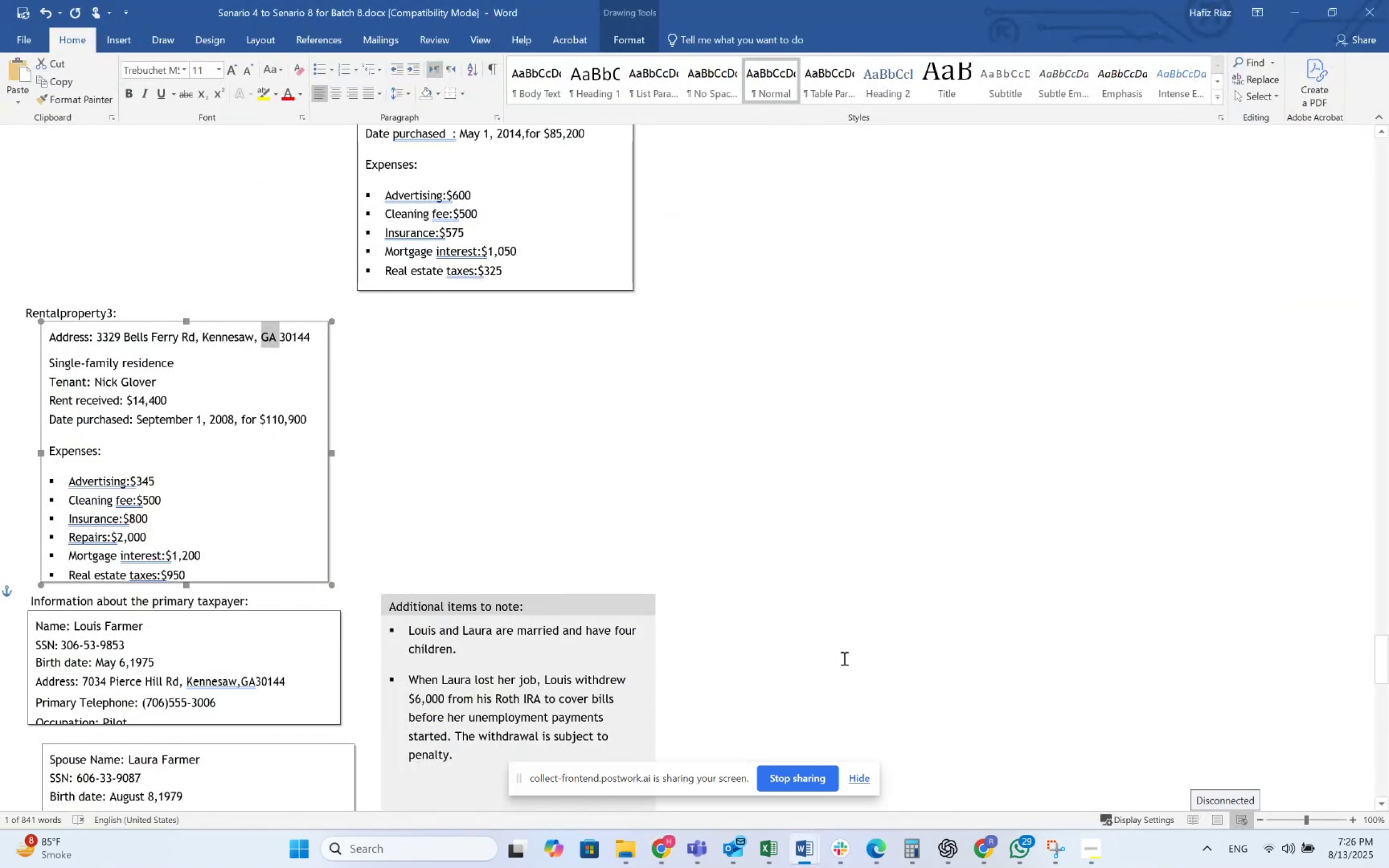 
key(Alt+Tab)
 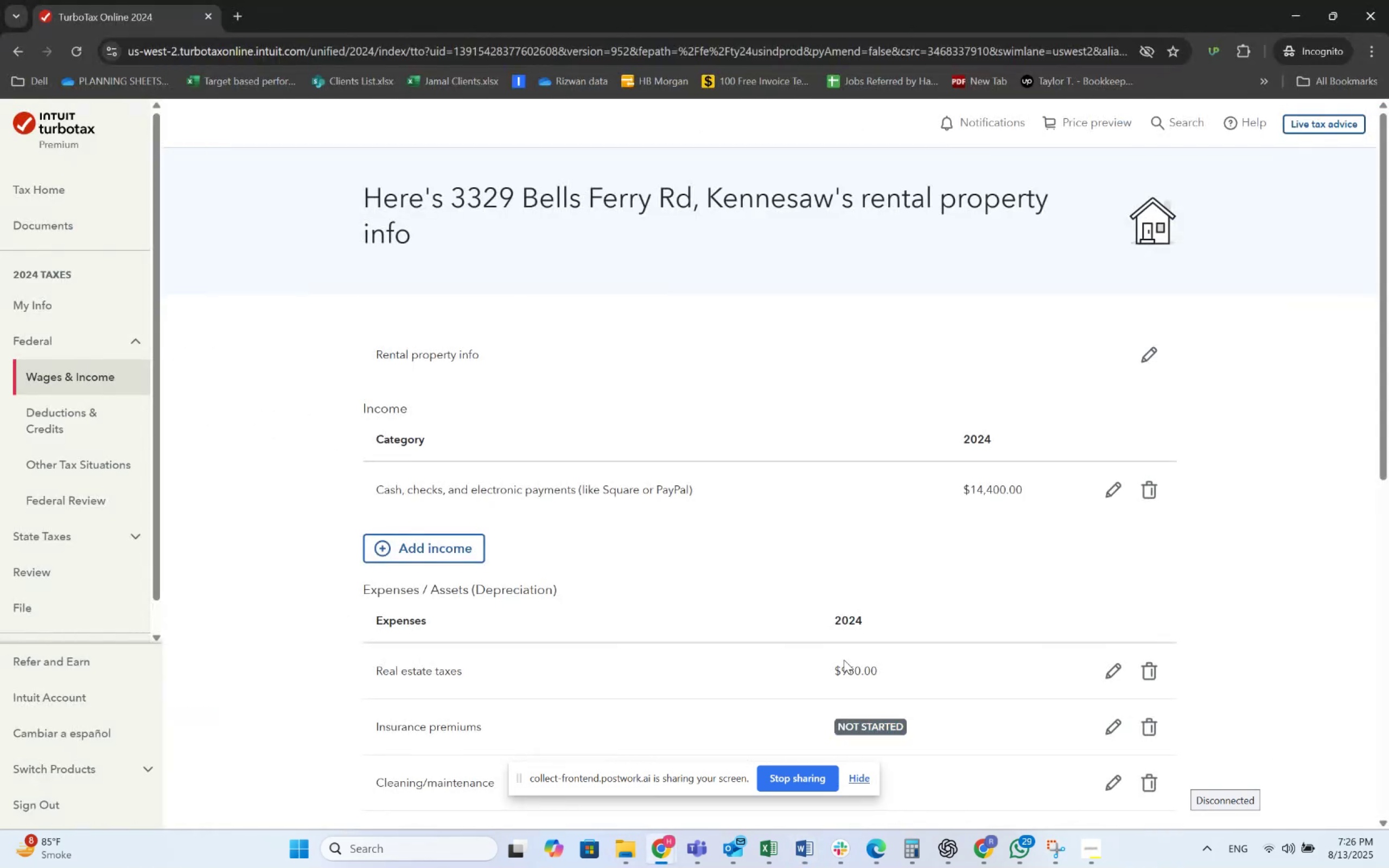 
scroll: coordinate [773, 656], scroll_direction: down, amount: 2.0
 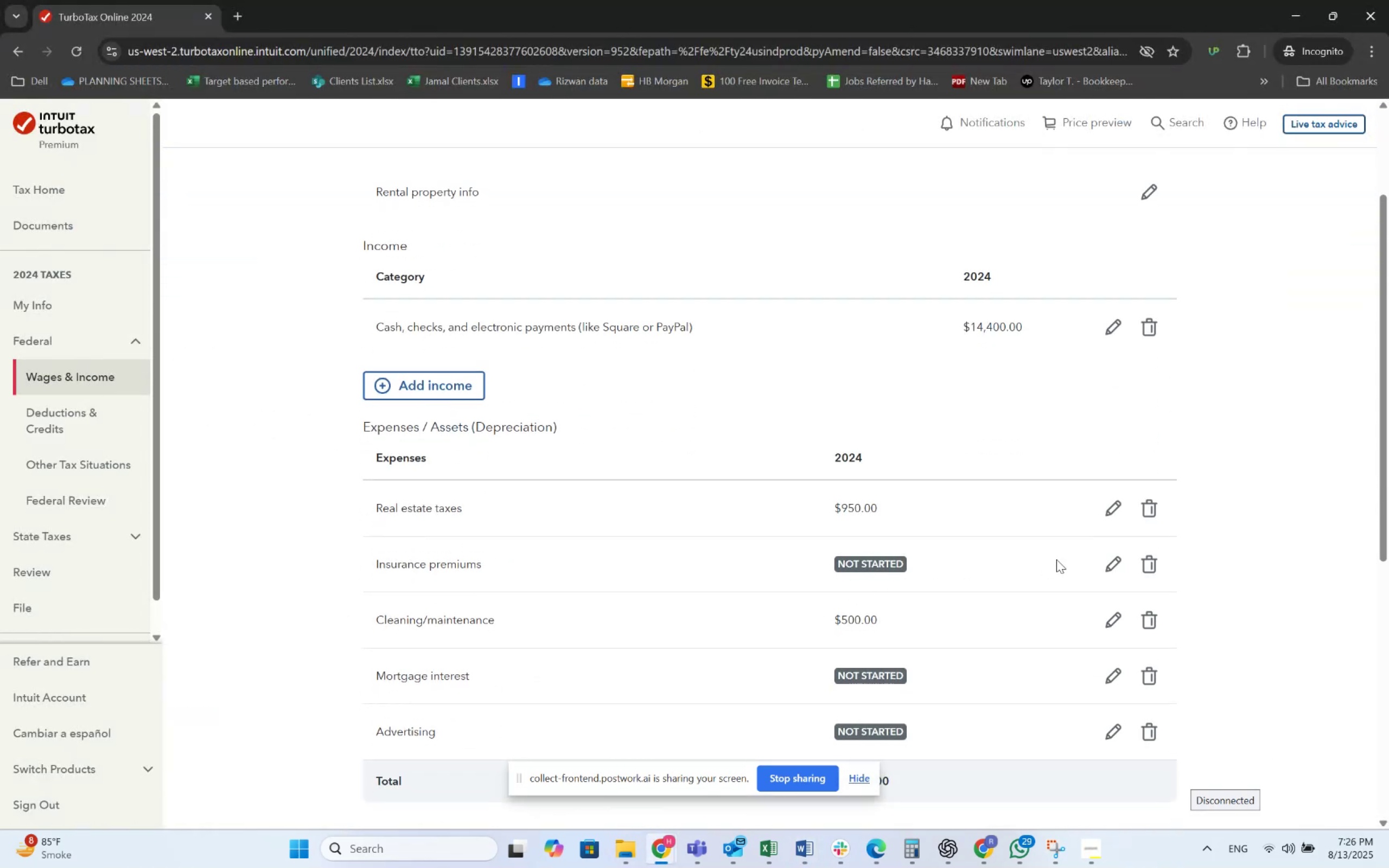 
left_click([1121, 564])
 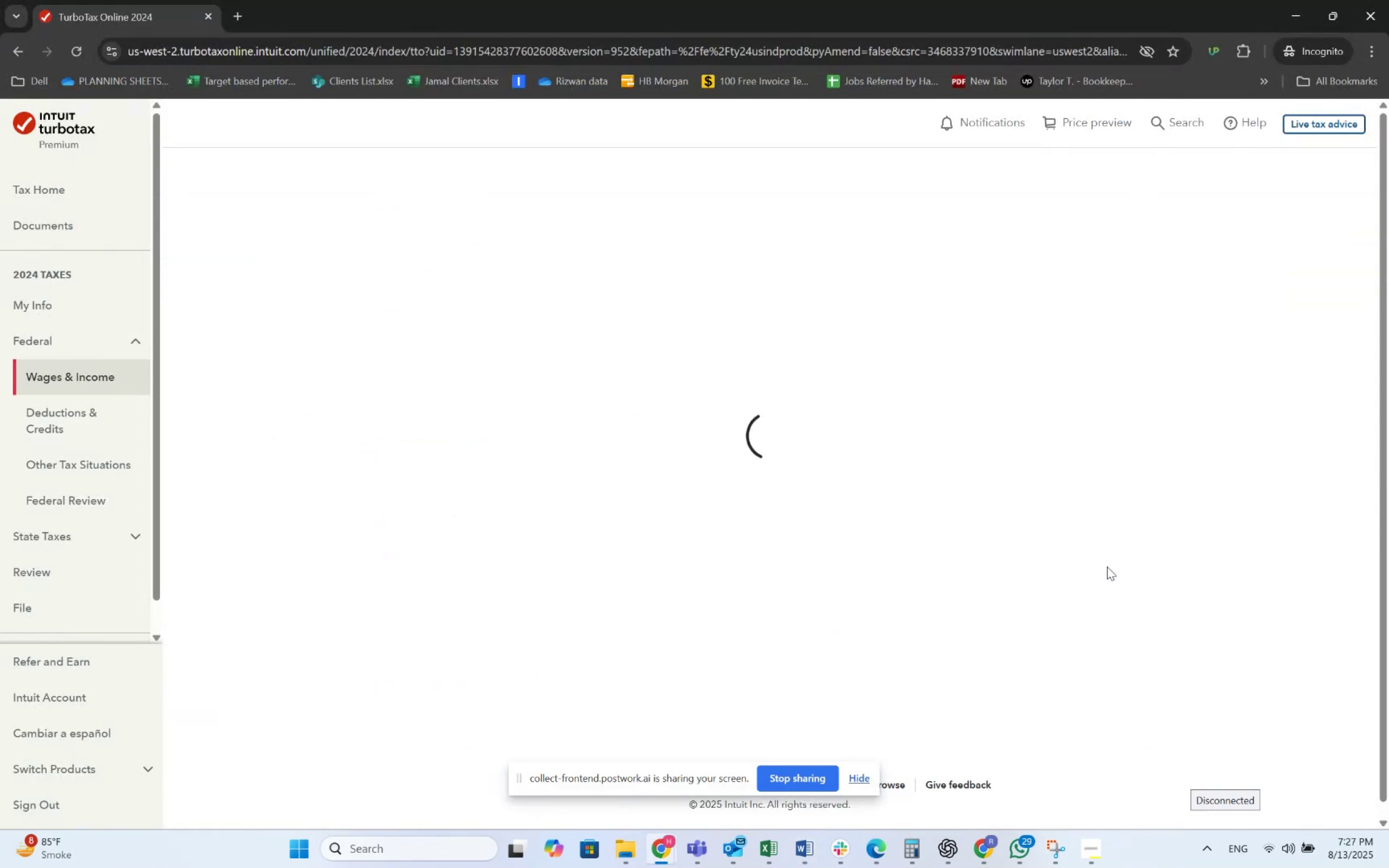 
key(Alt+AltLeft)
 